 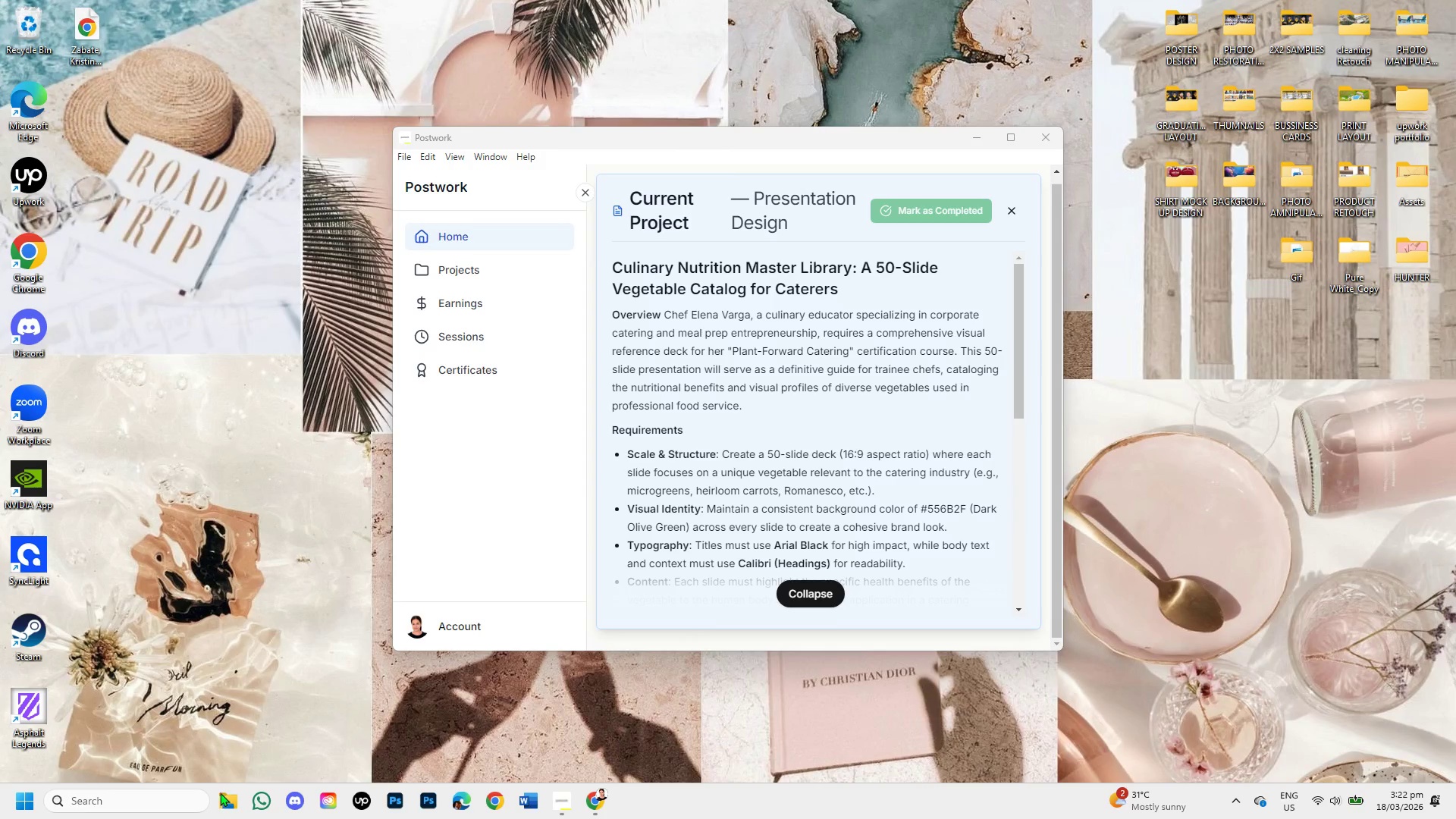 
mouse_move([215, 241])
 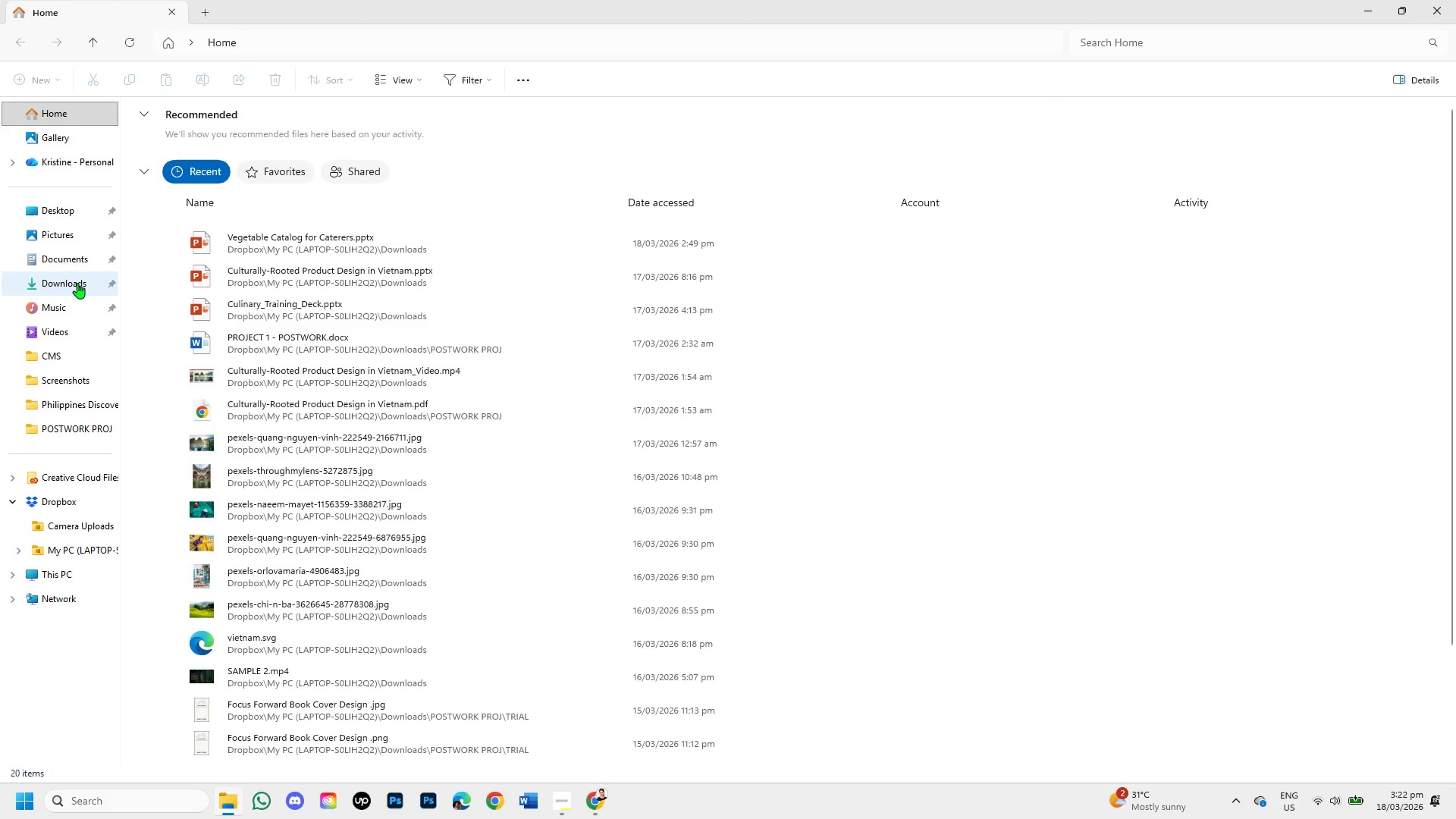 
left_click([77, 285])
 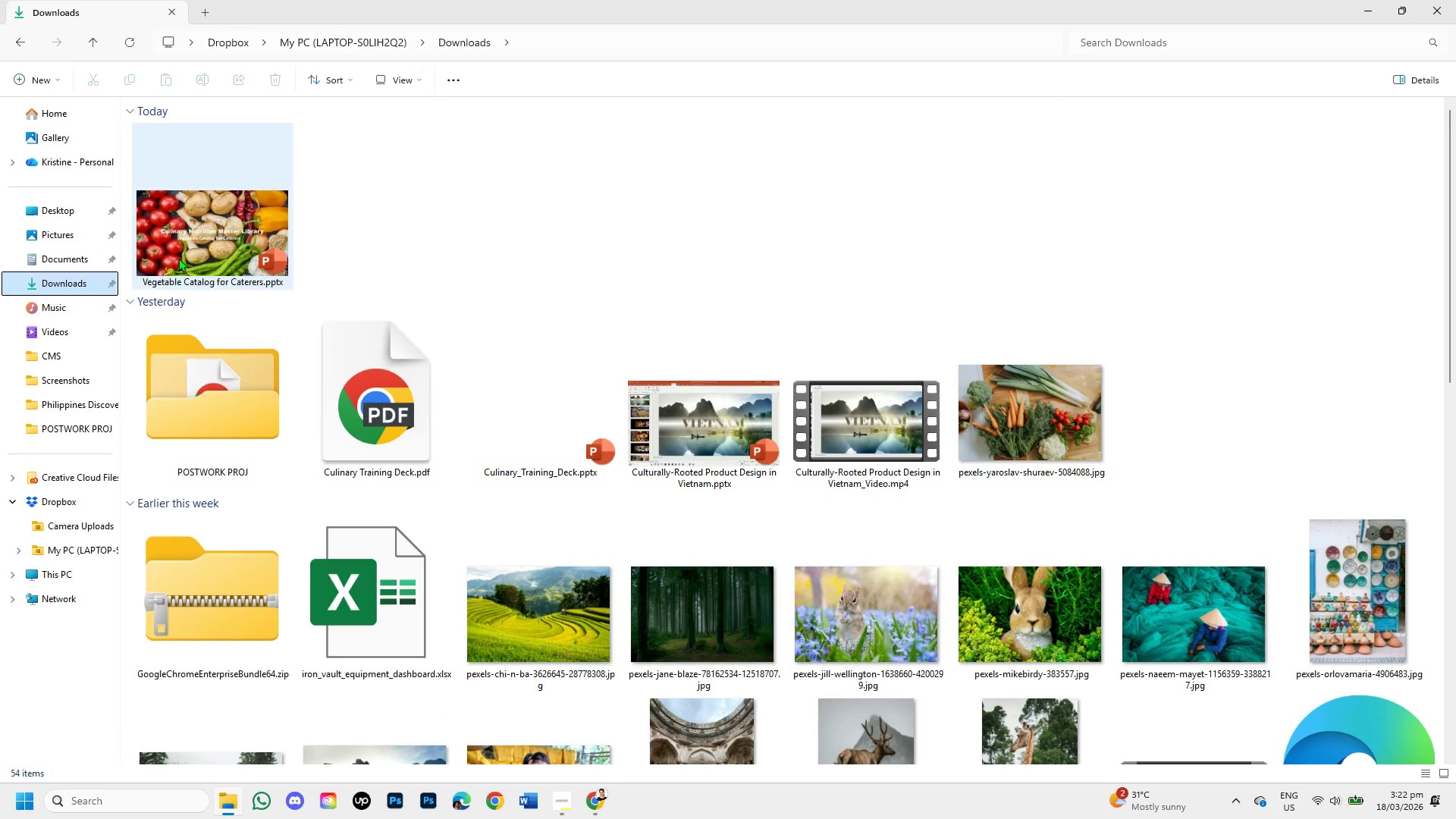 
double_click([180, 255])
 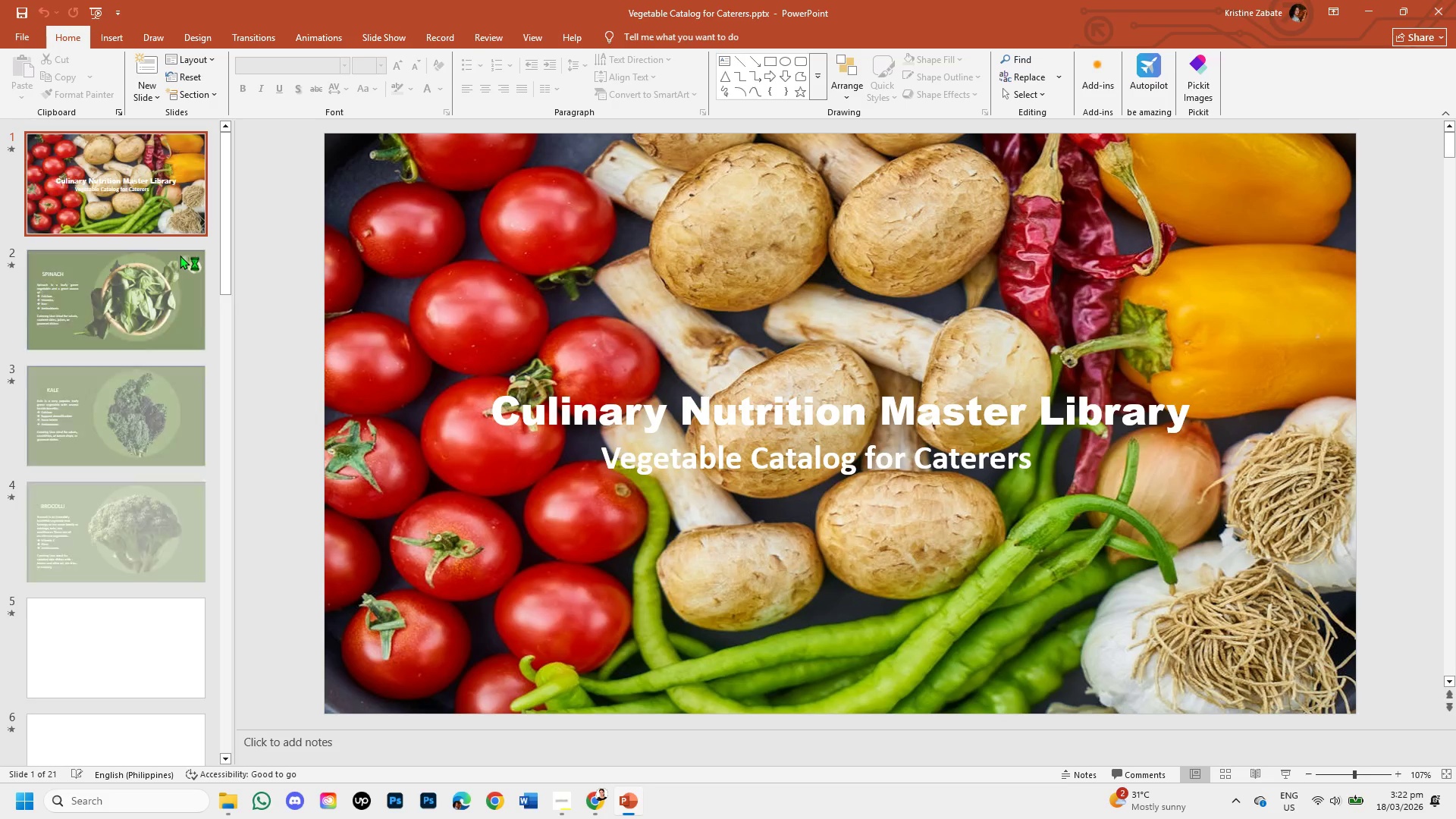 
left_click([159, 282])
 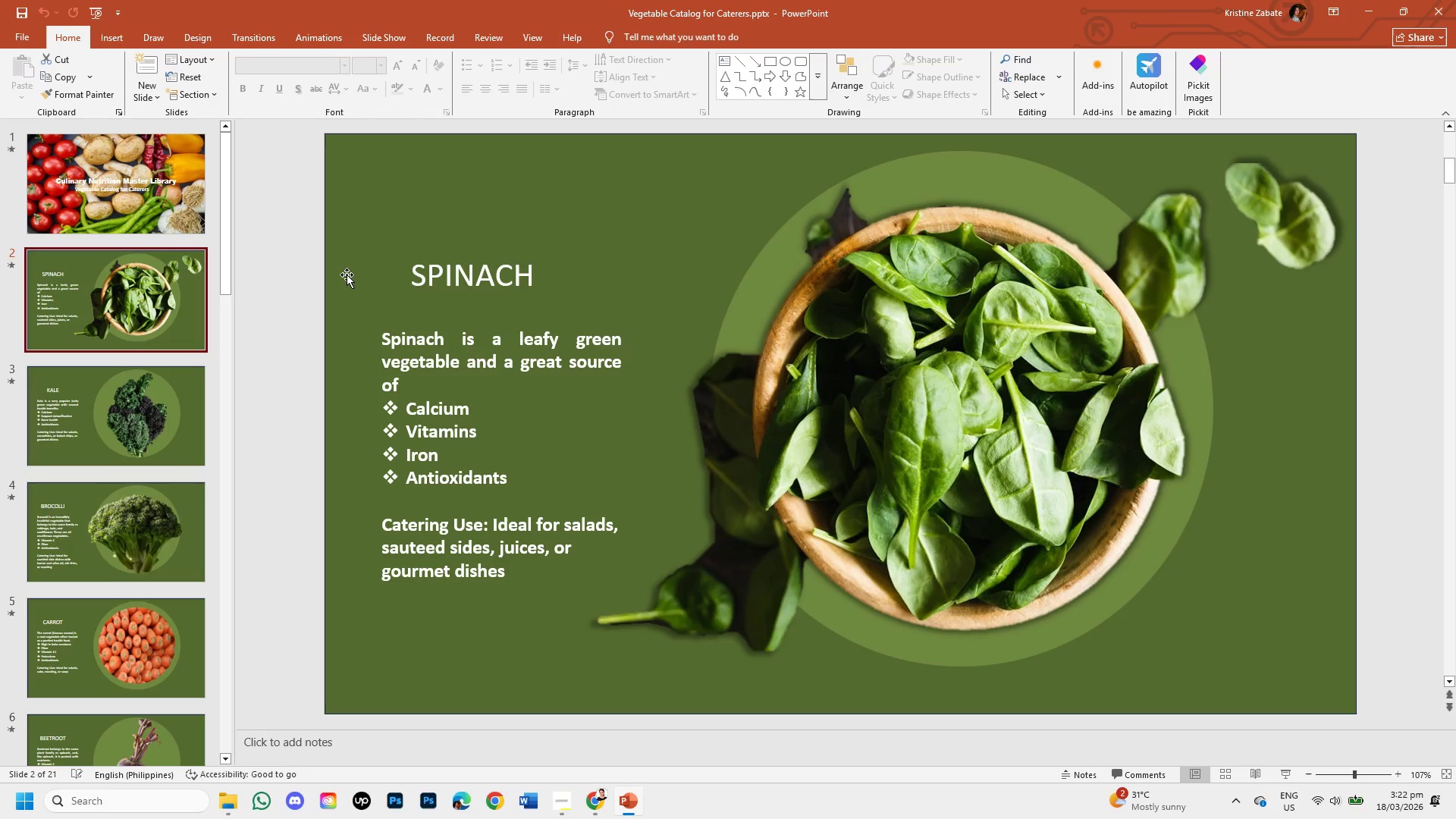 
left_click([168, 414])
 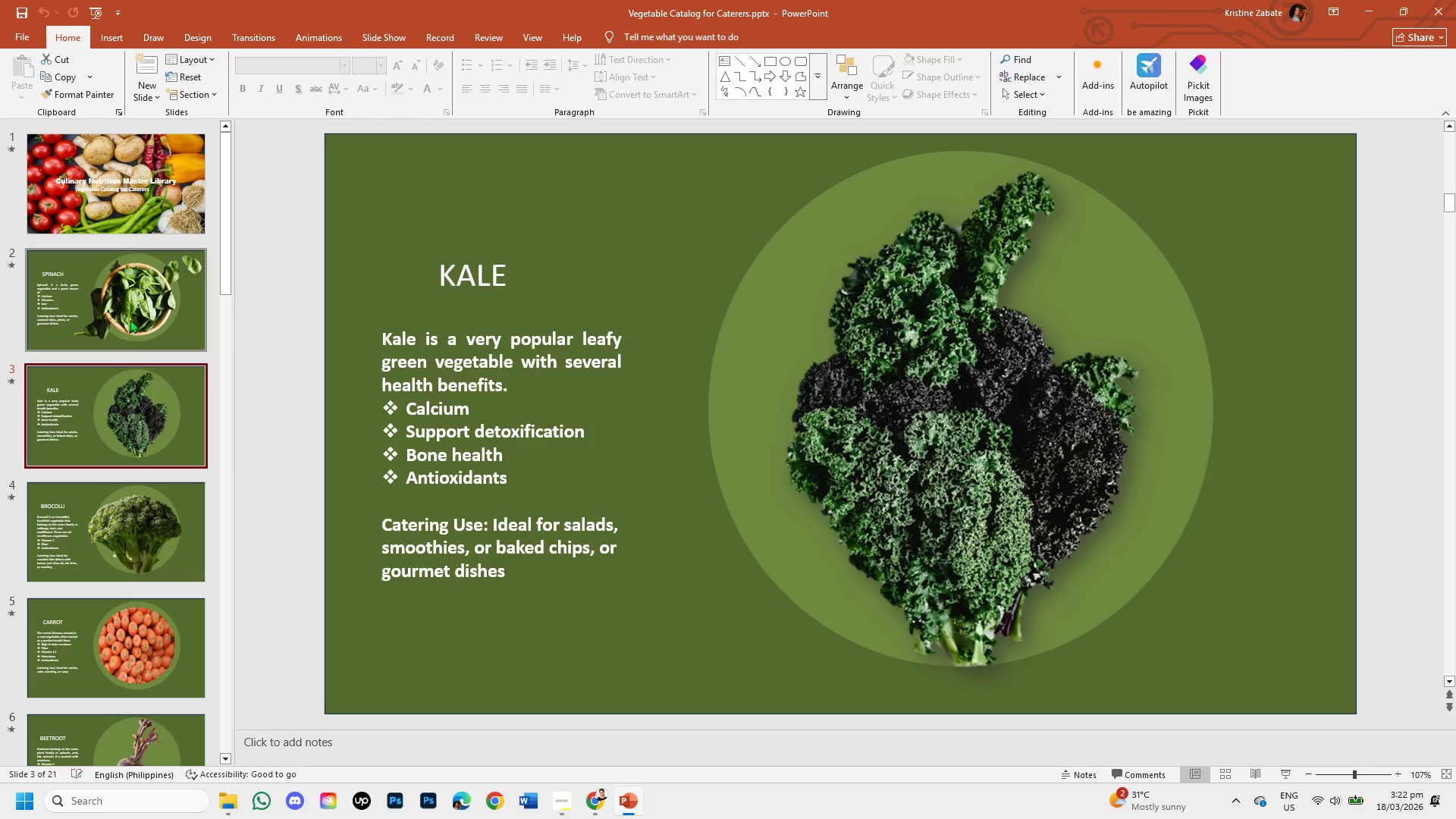 
left_click([118, 292])
 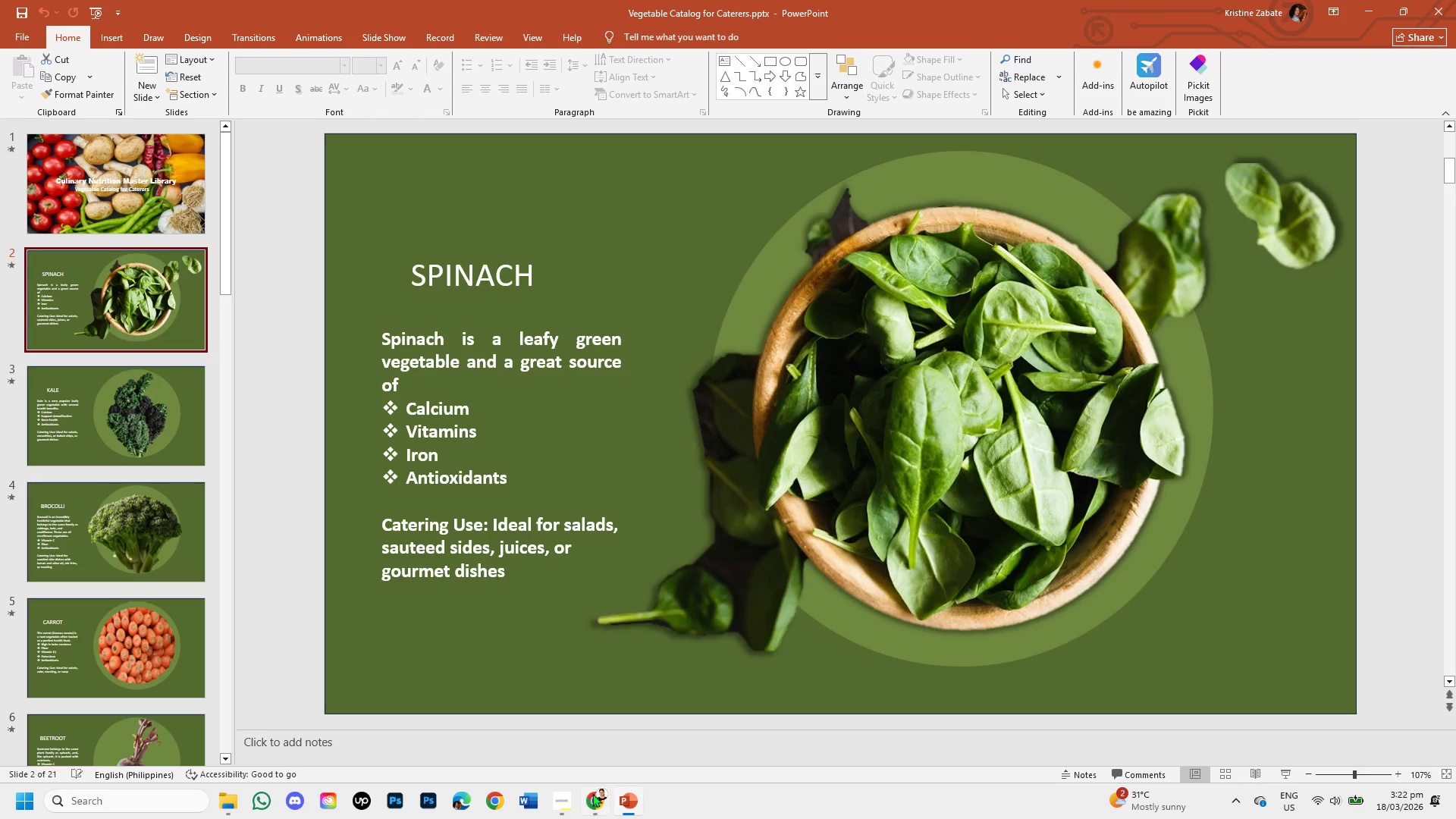 
left_click([592, 795])
 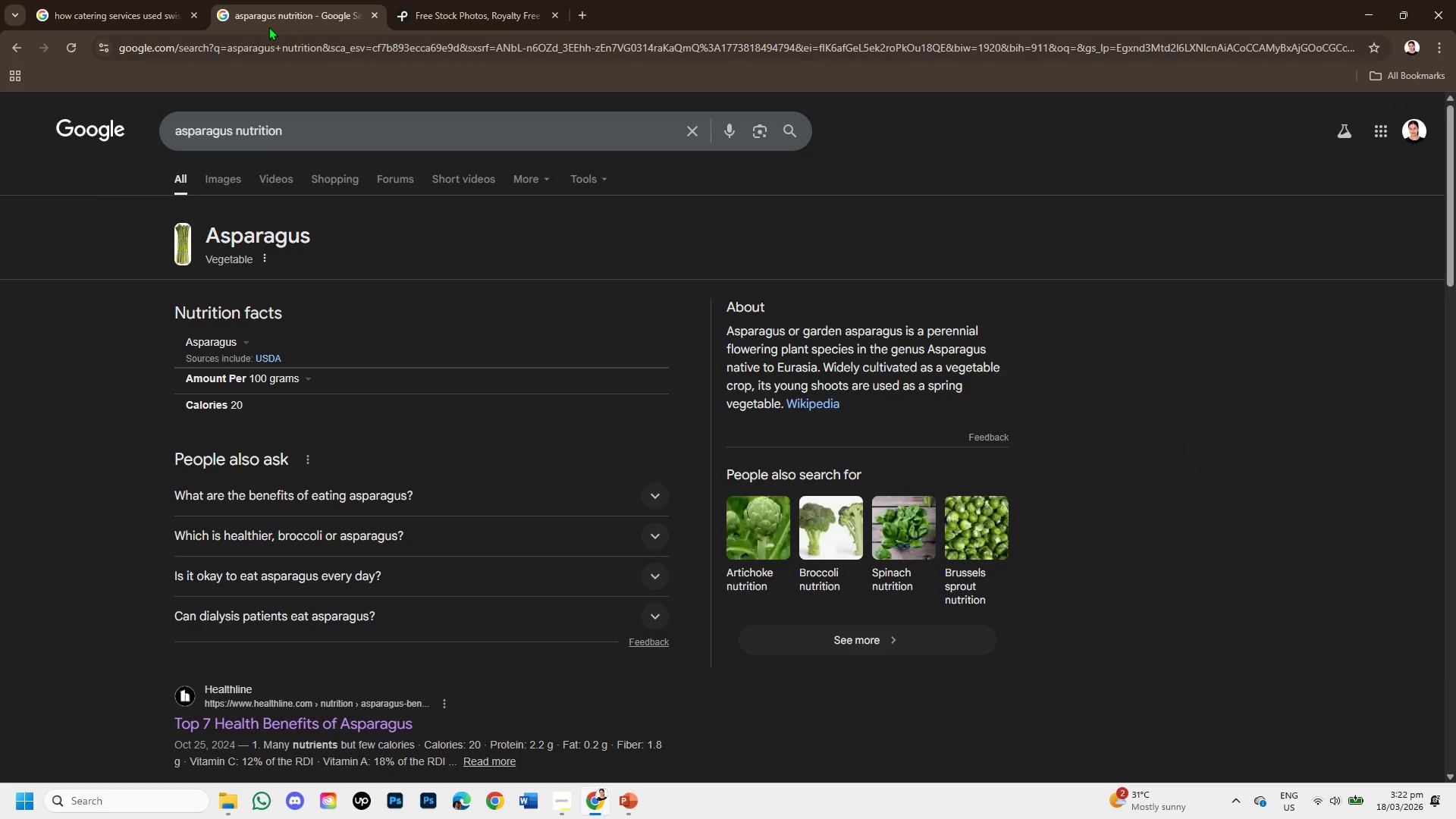 
left_click([135, 0])
 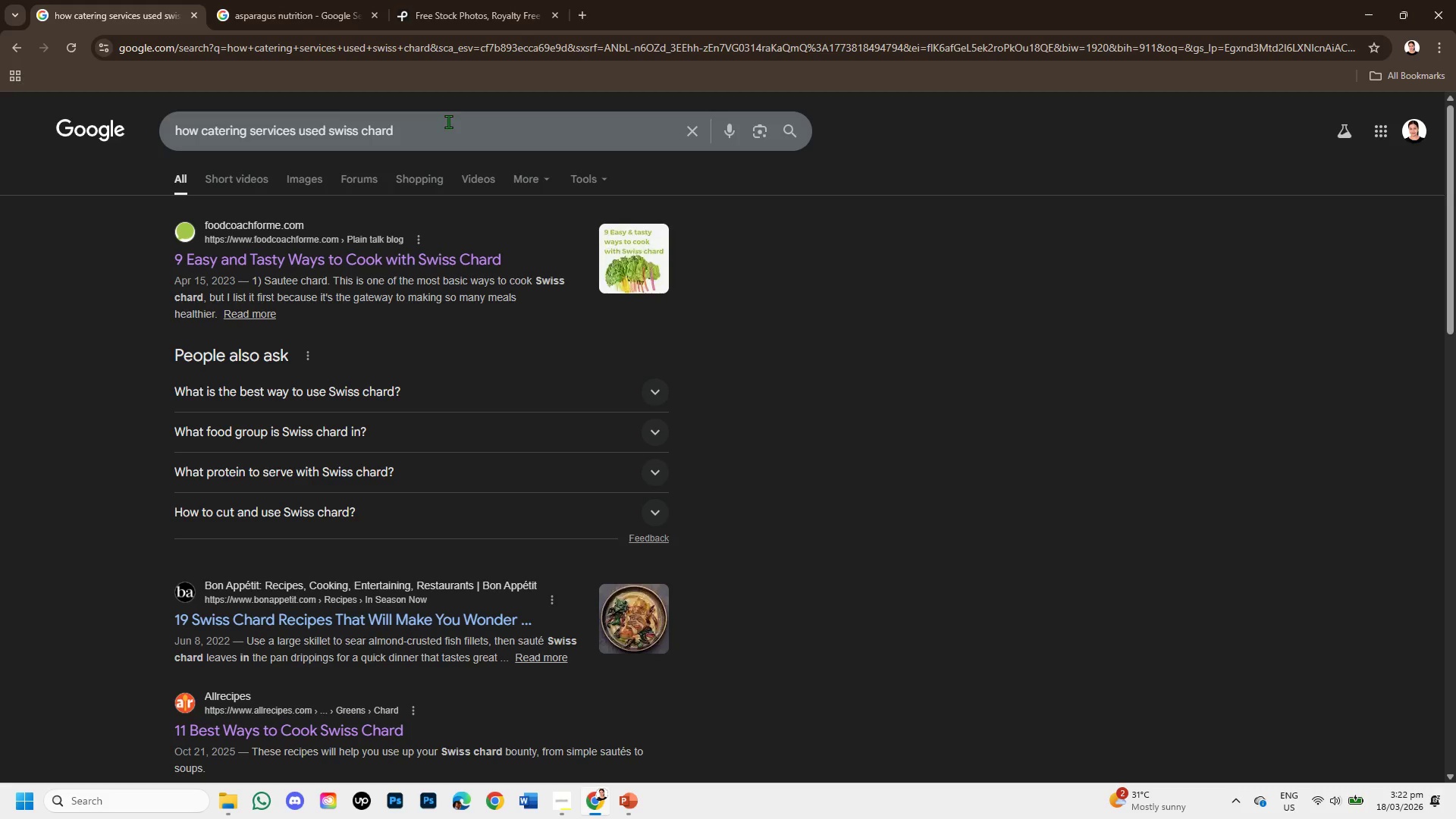 
wait(5.41)
 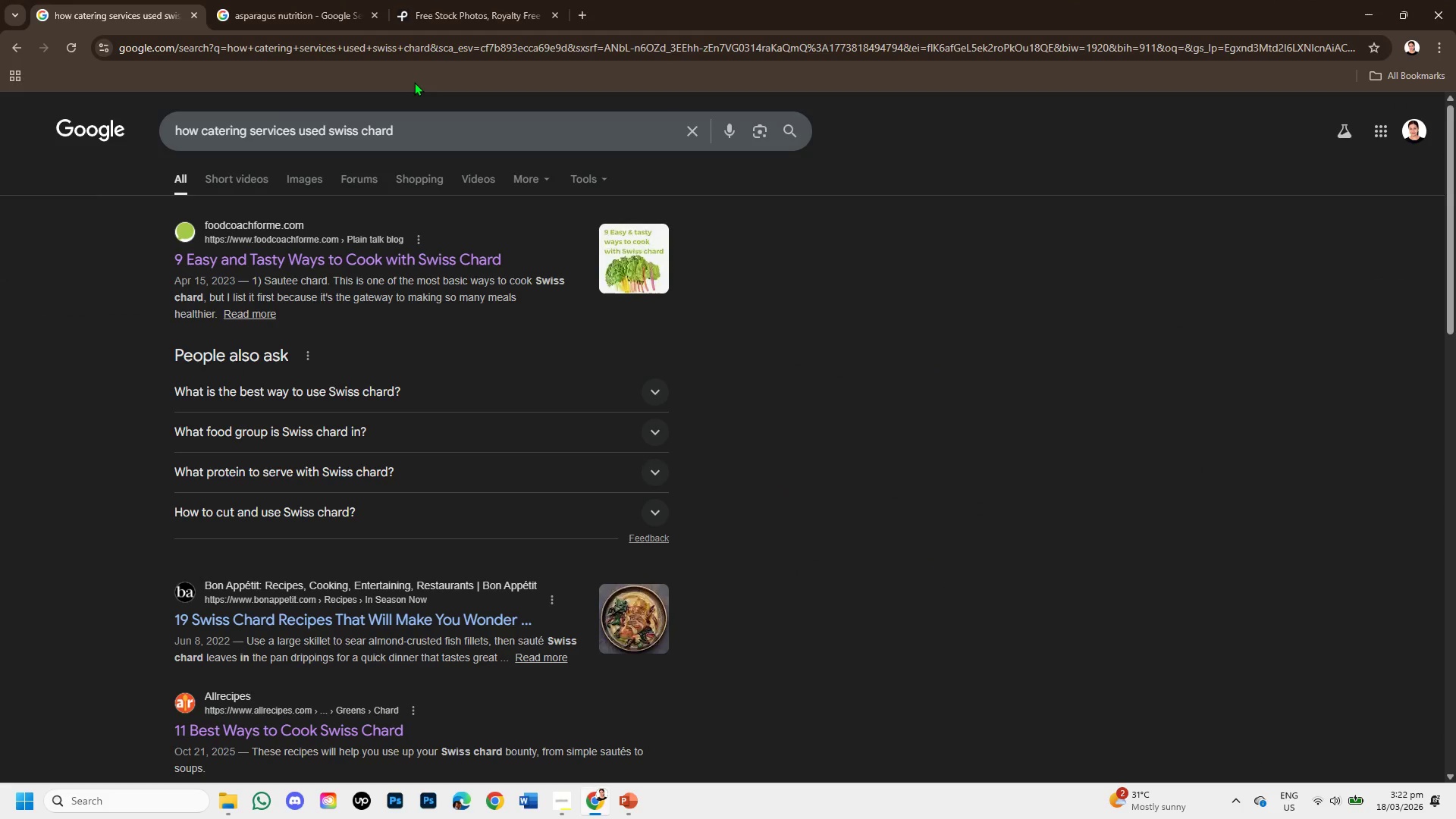 
left_click([579, 16])
 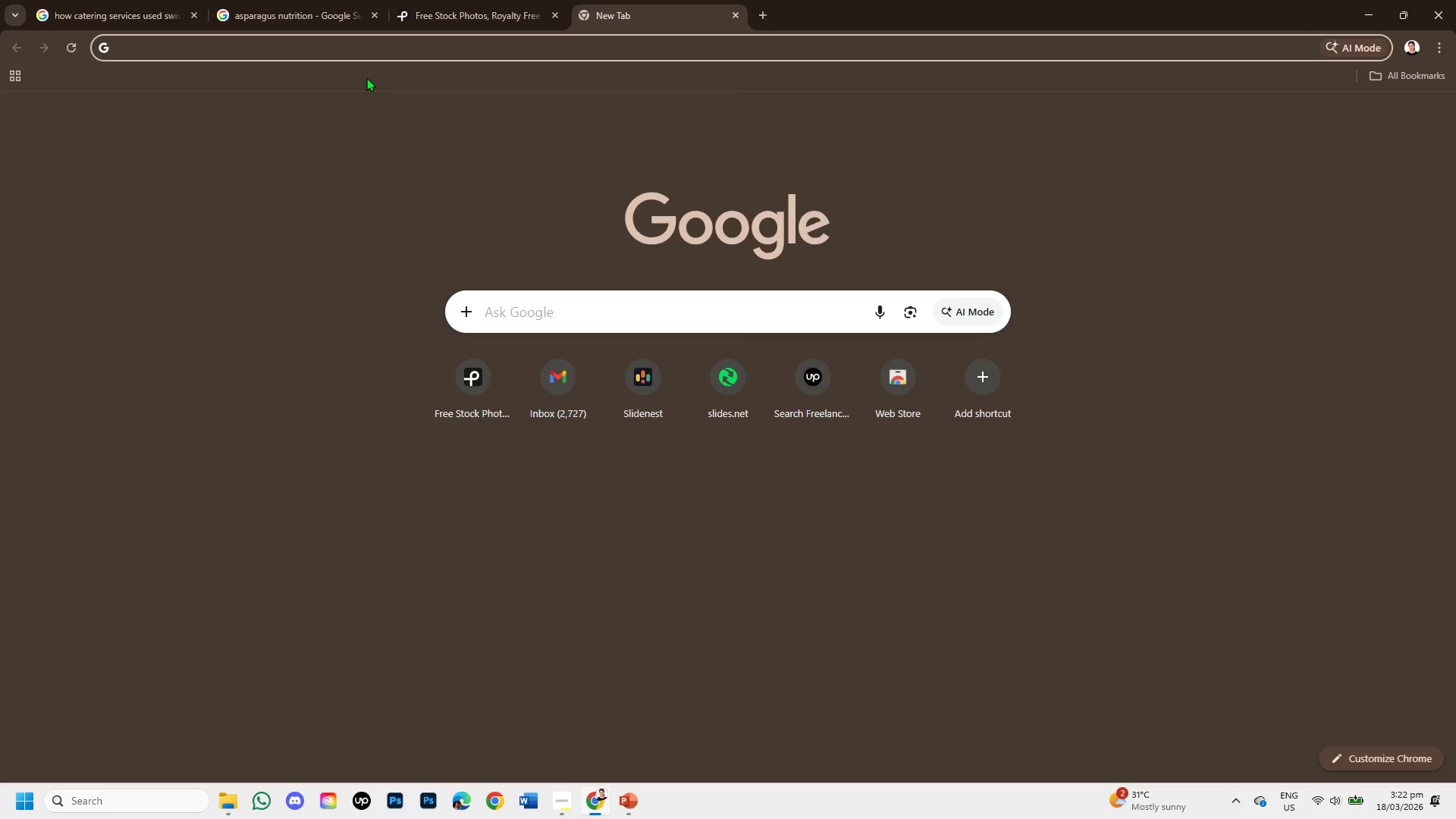 
key(G)
 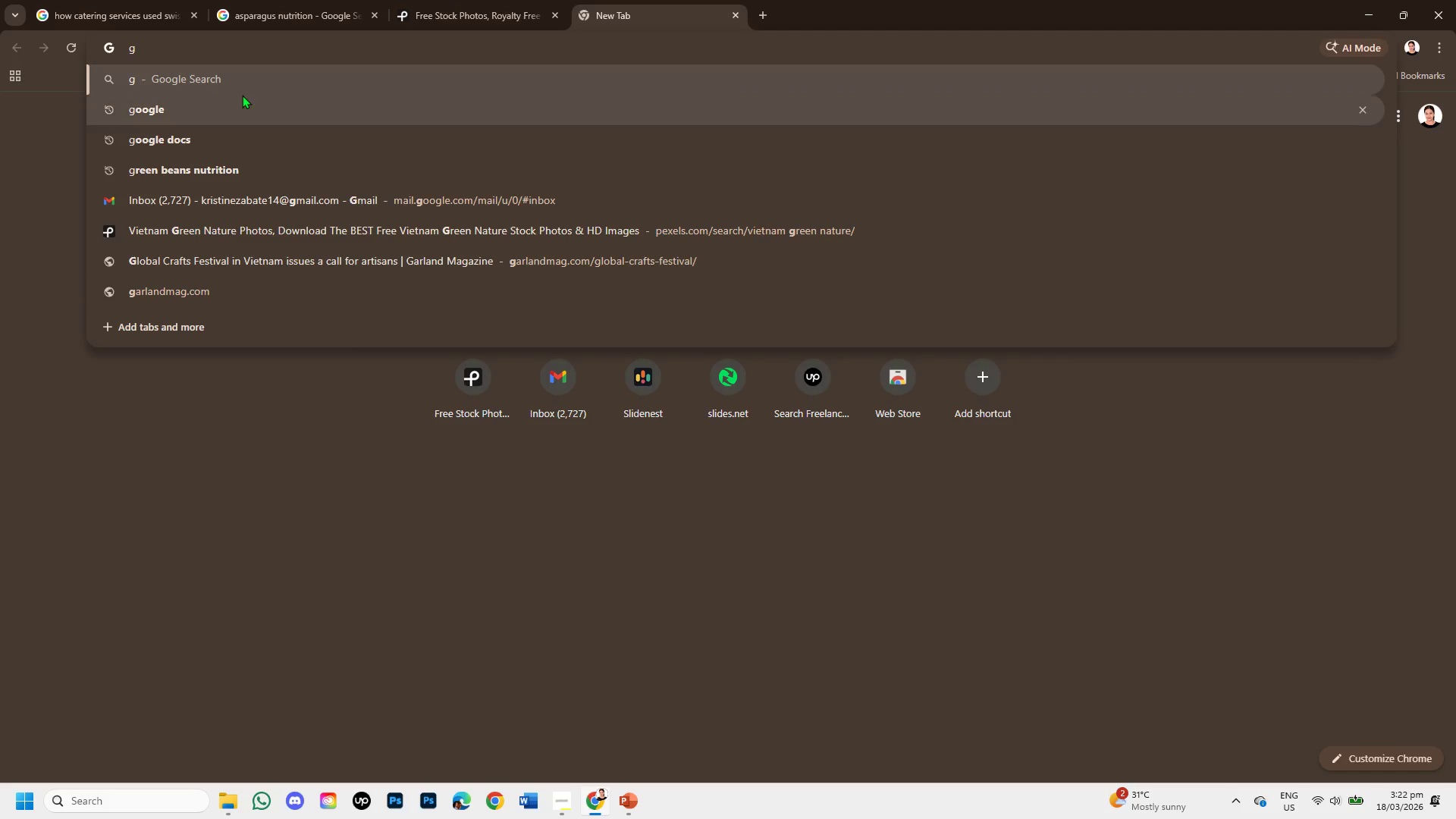 
left_click([239, 97])
 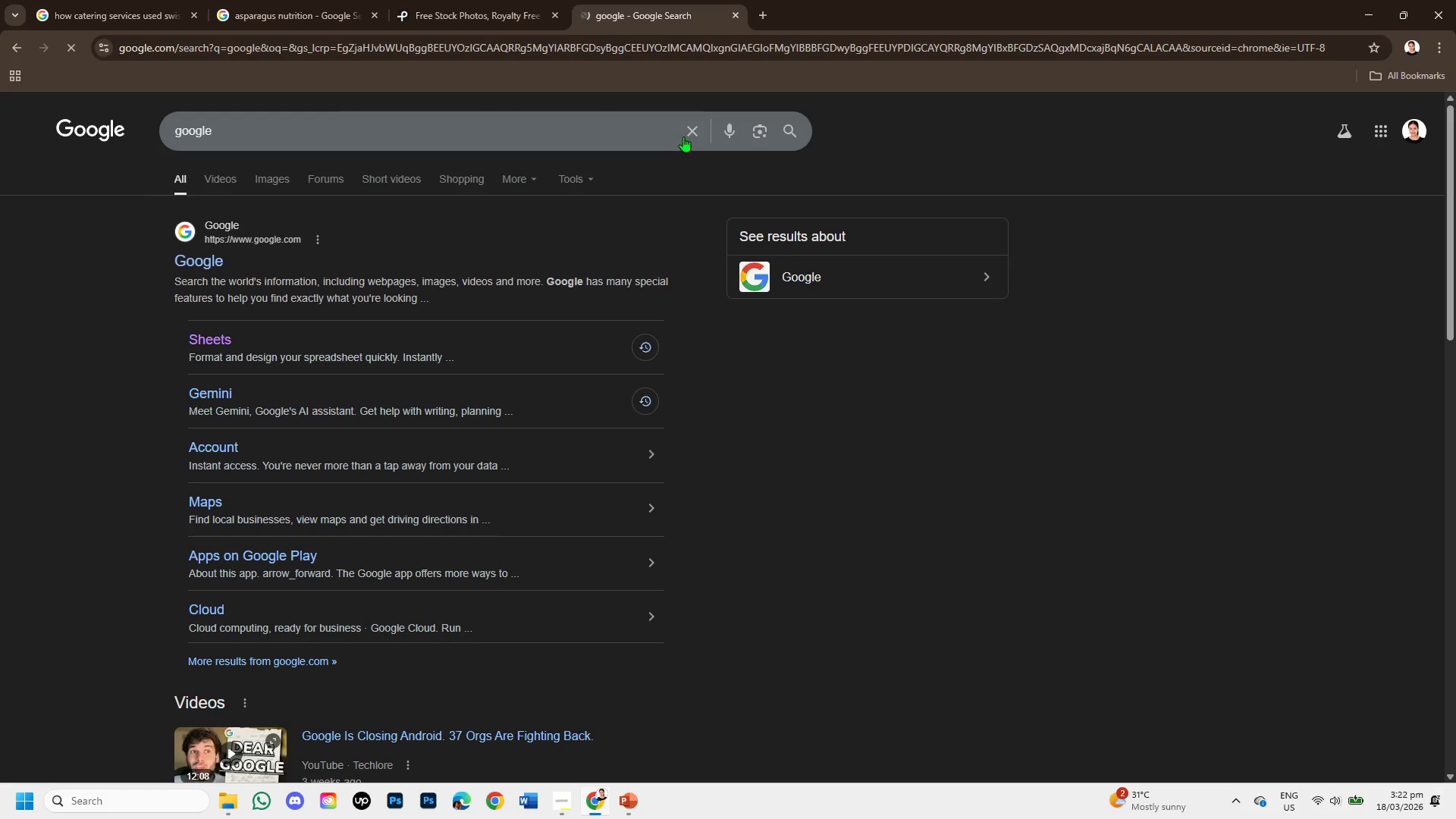 
left_click([688, 133])
 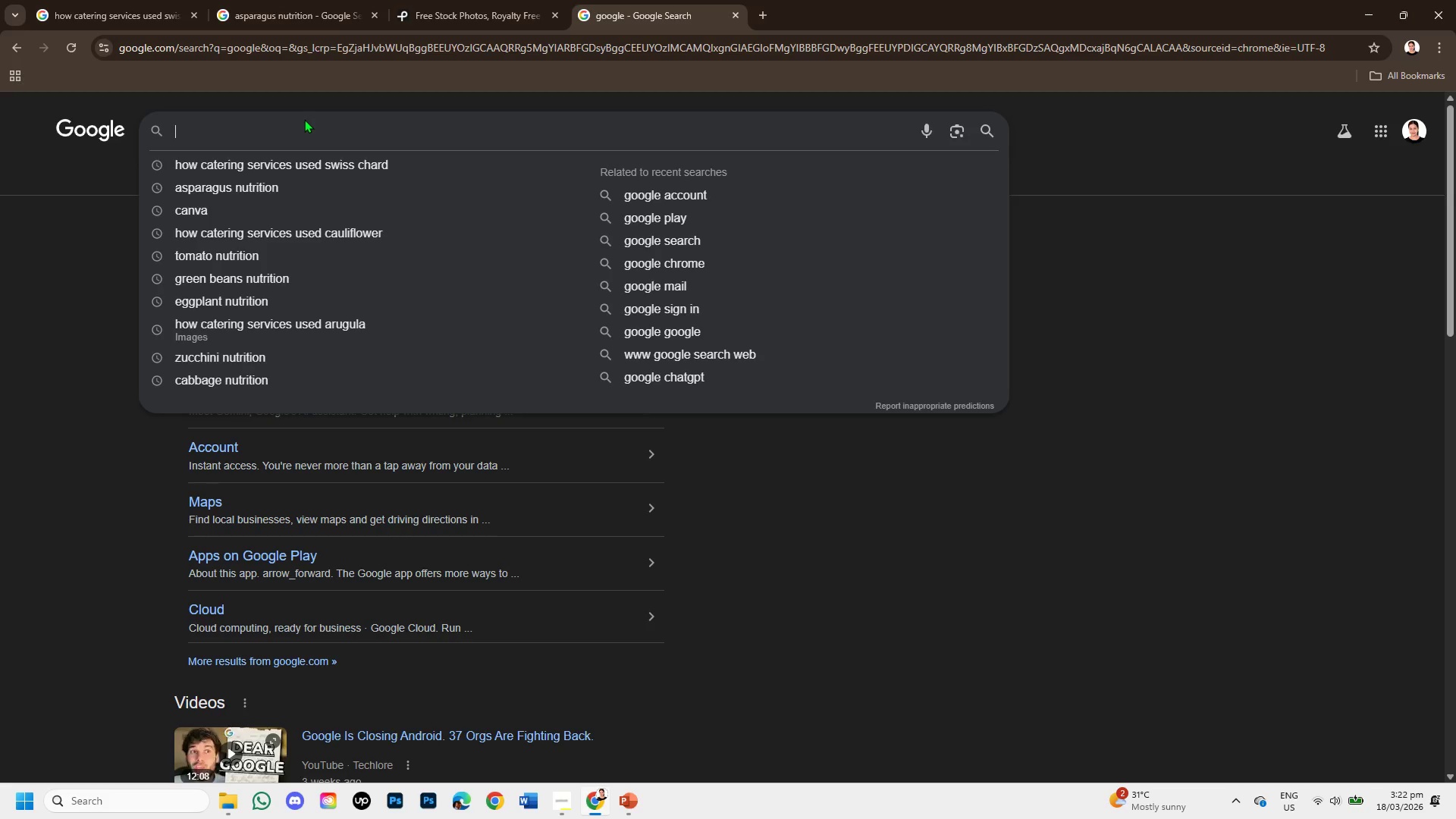 
type(unique vegetable uses for catering services )
 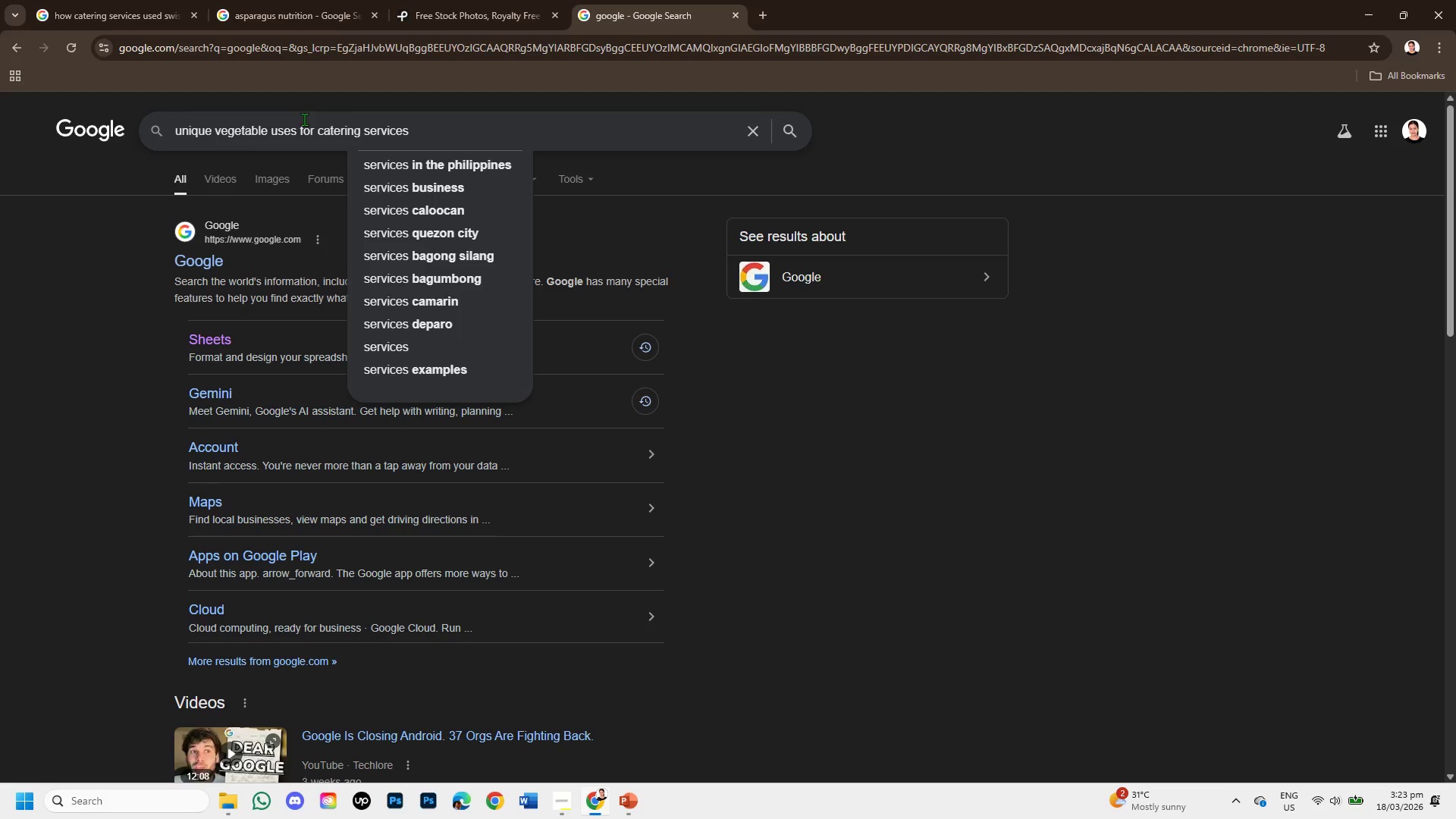 
key(Enter)
 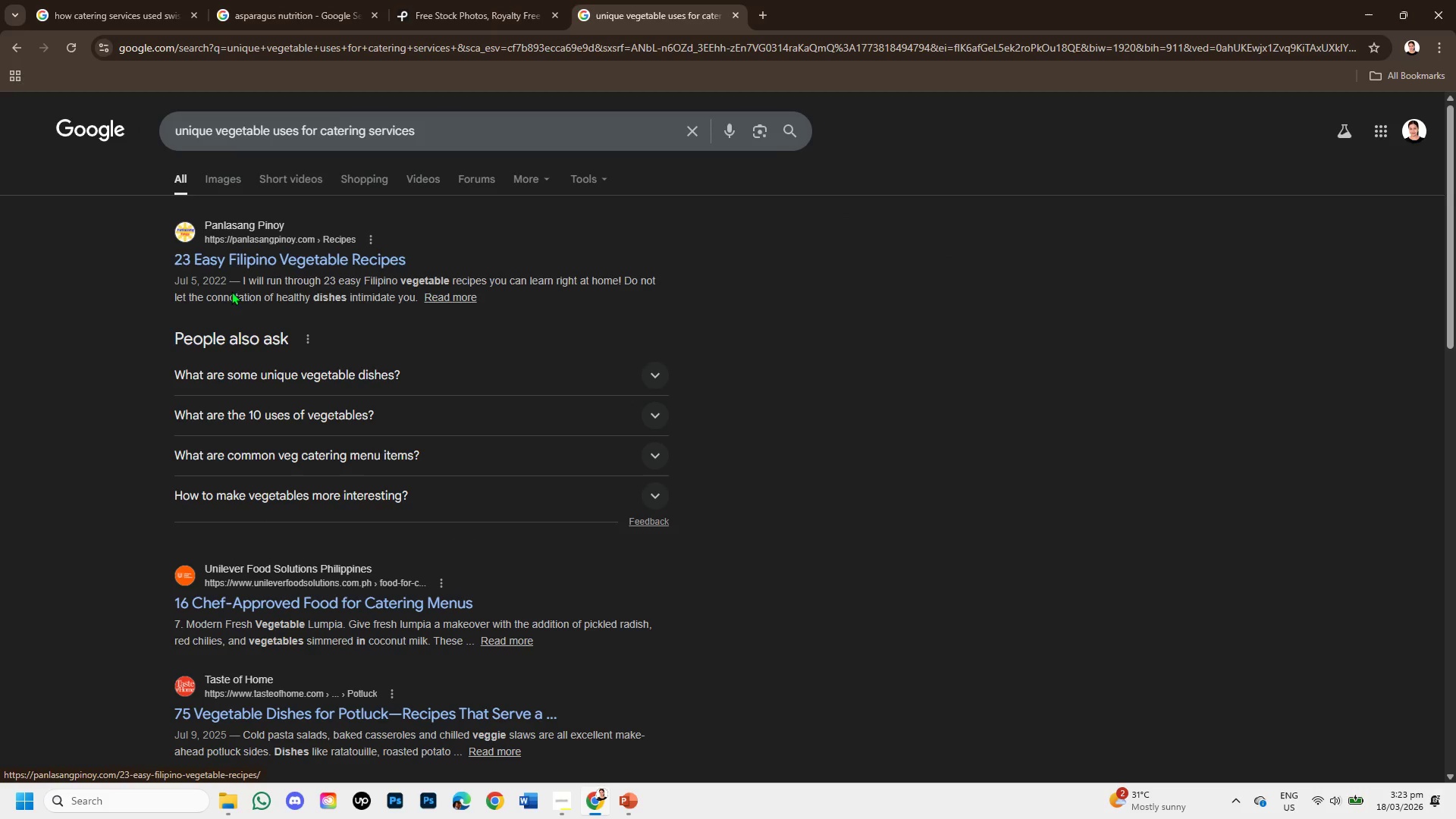 
scroll: coordinate [226, 337], scroll_direction: down, amount: 1.0
 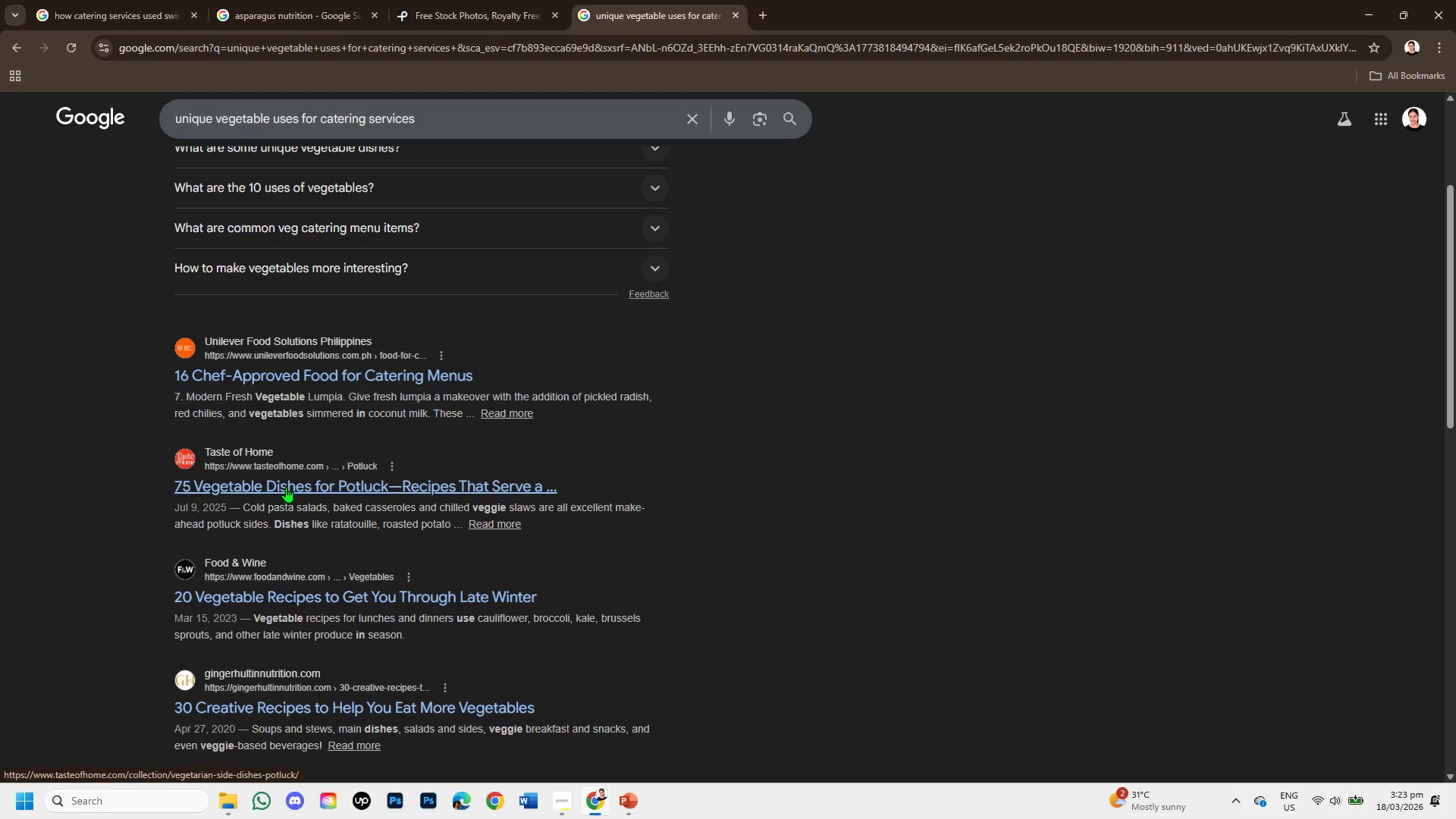 
wait(5.5)
 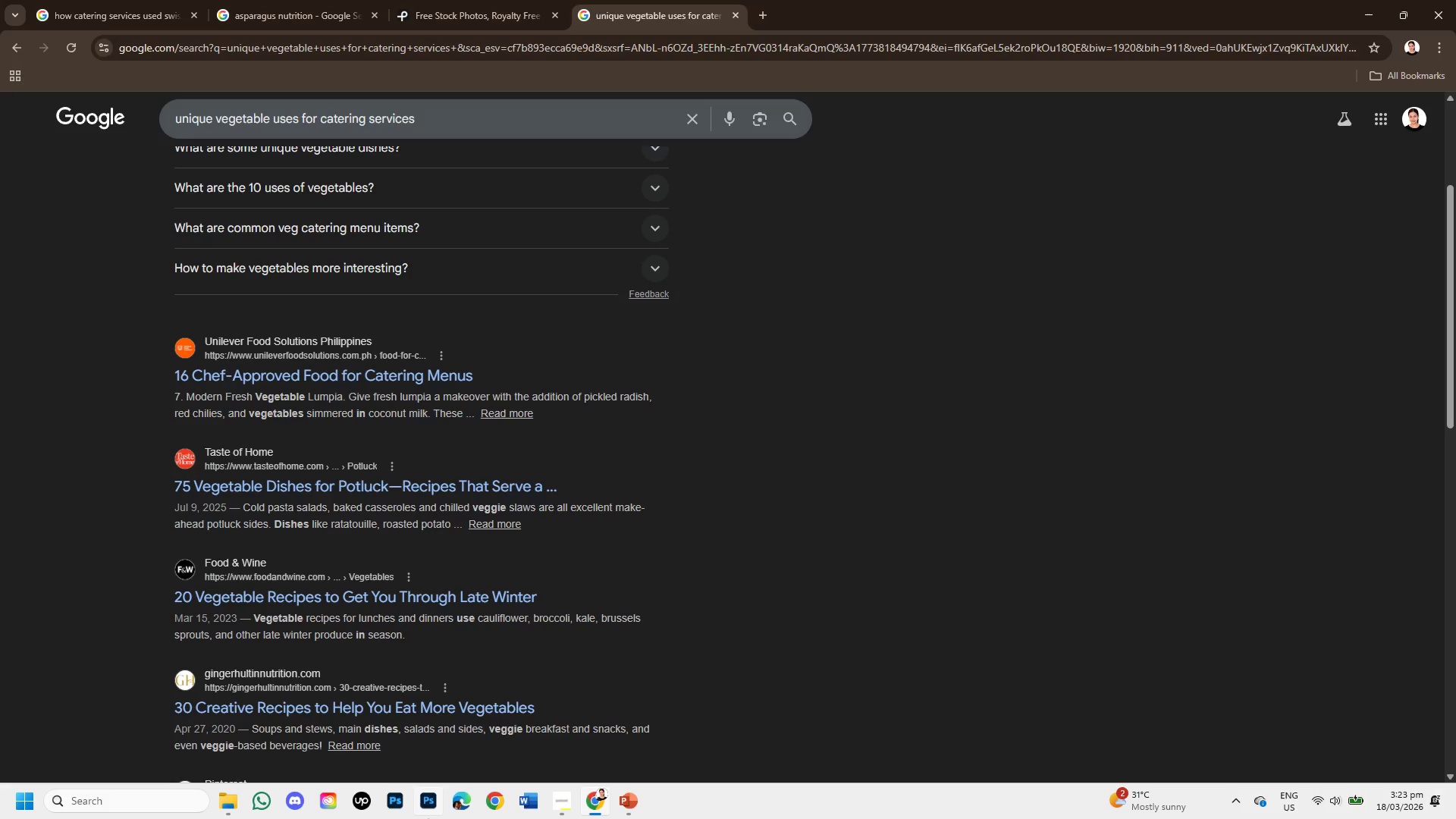 
scroll: coordinate [286, 487], scroll_direction: down, amount: 1.0
 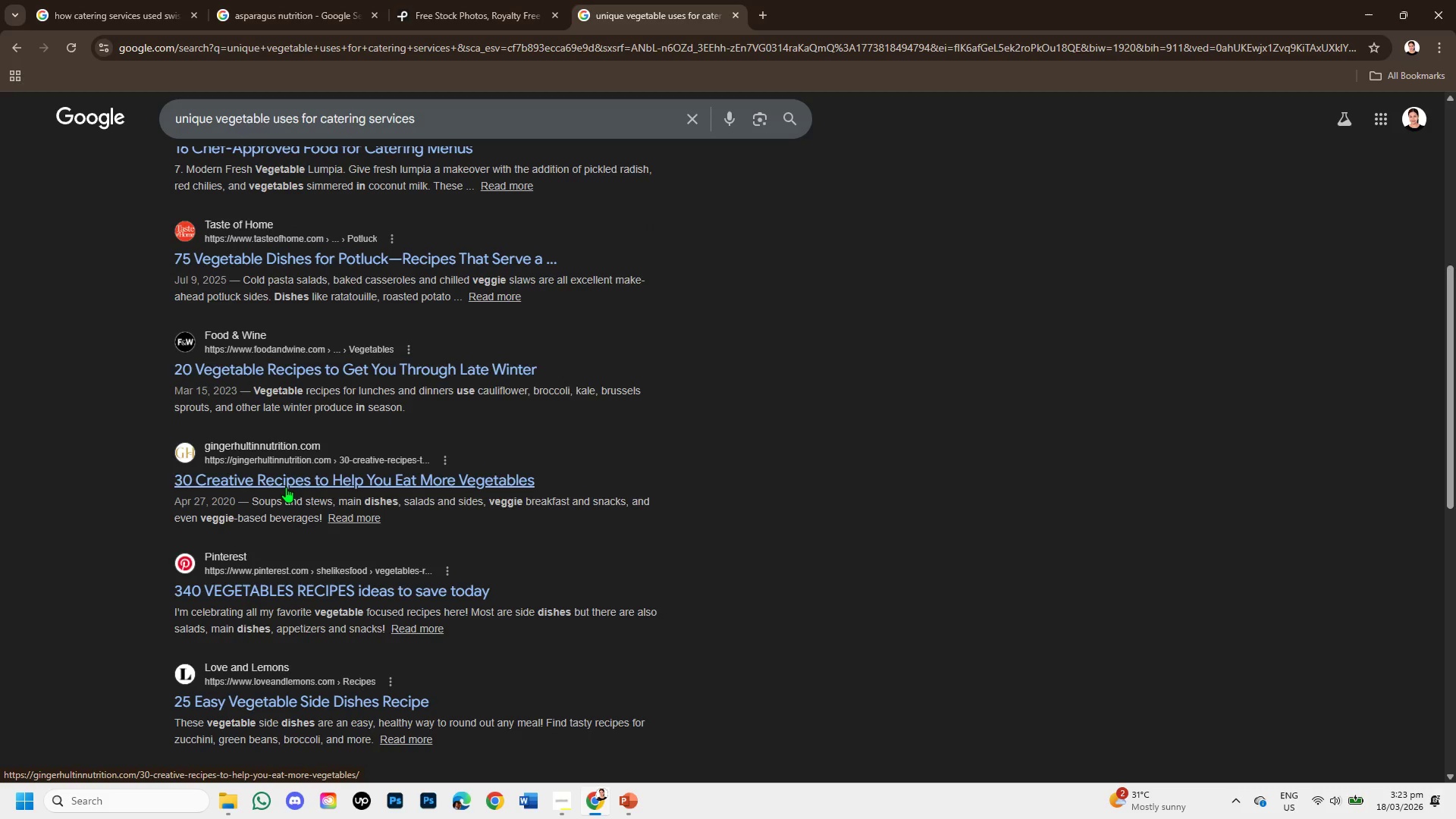 
scroll: coordinate [297, 460], scroll_direction: up, amount: 8.0
 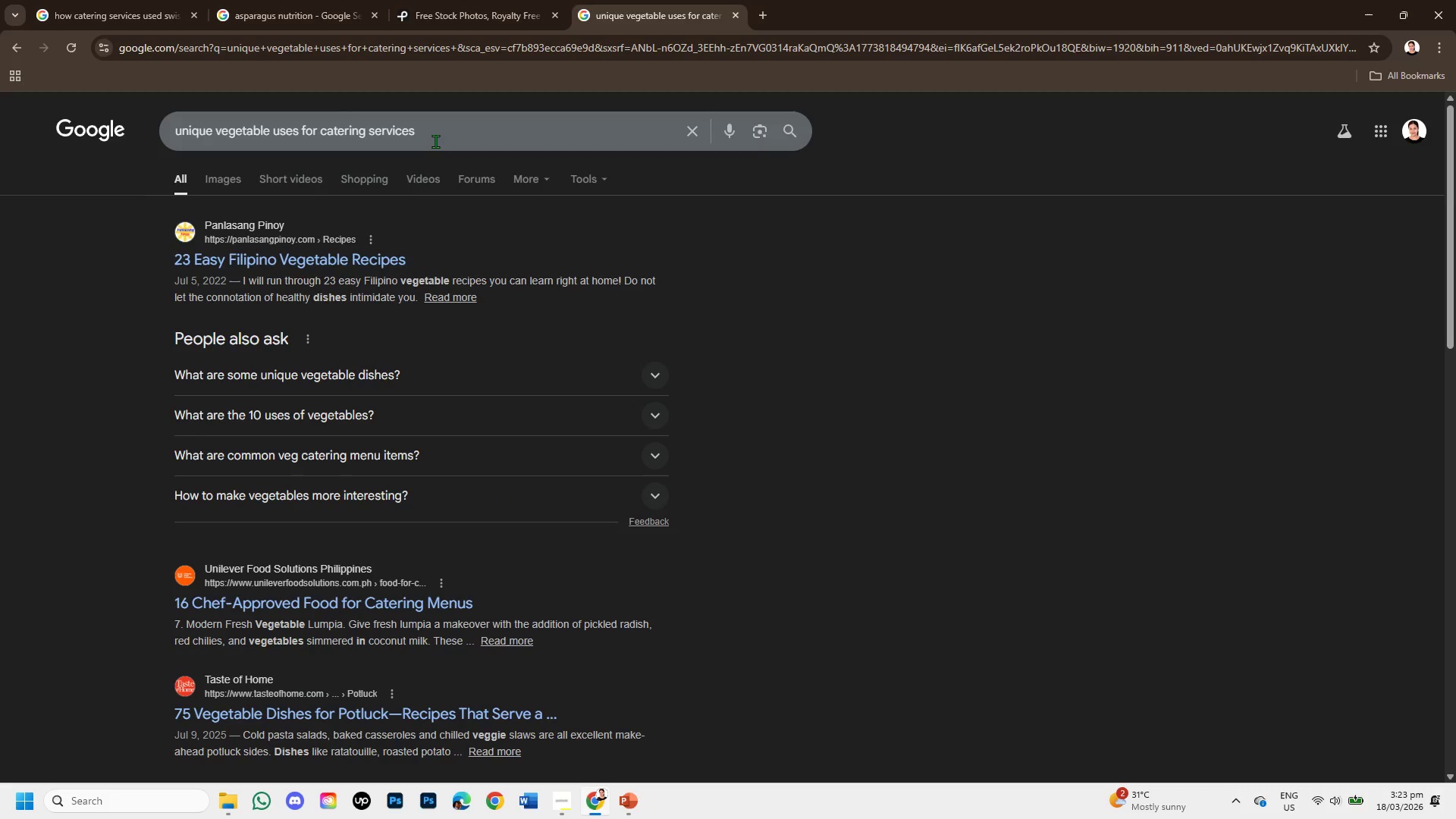 
left_click([435, 141])
 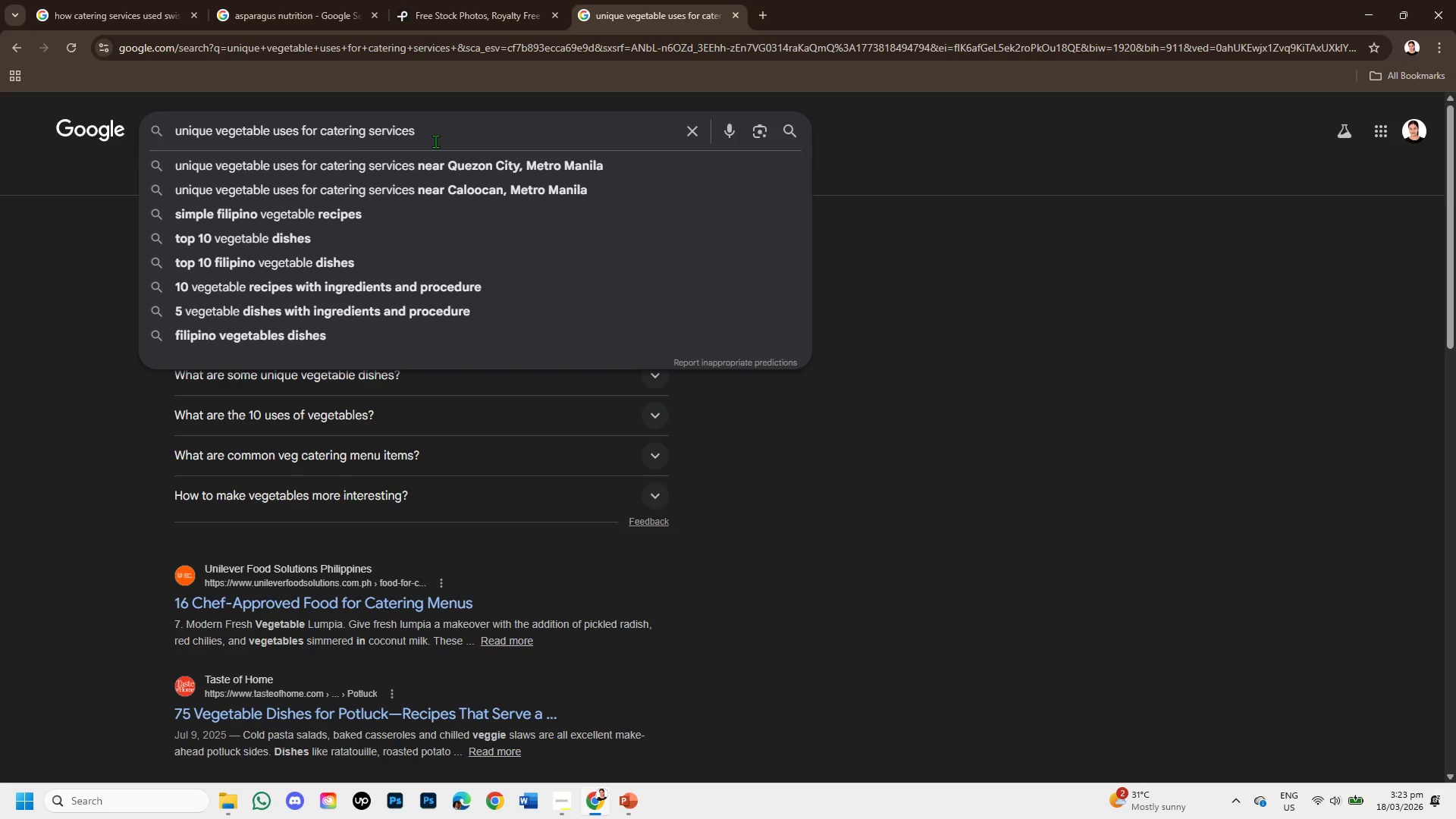 
type( with nutriton)
 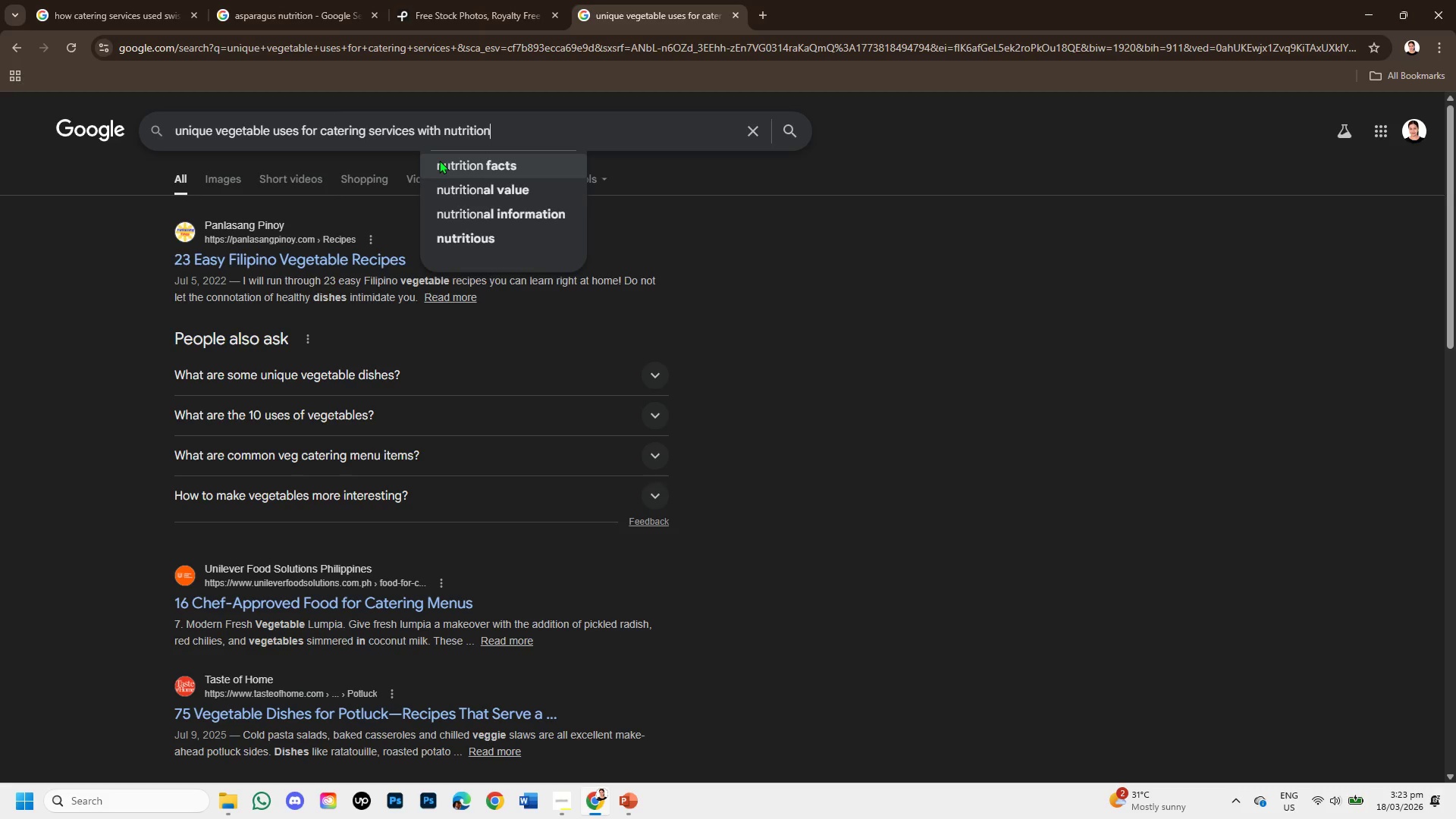 
left_click([439, 160])
 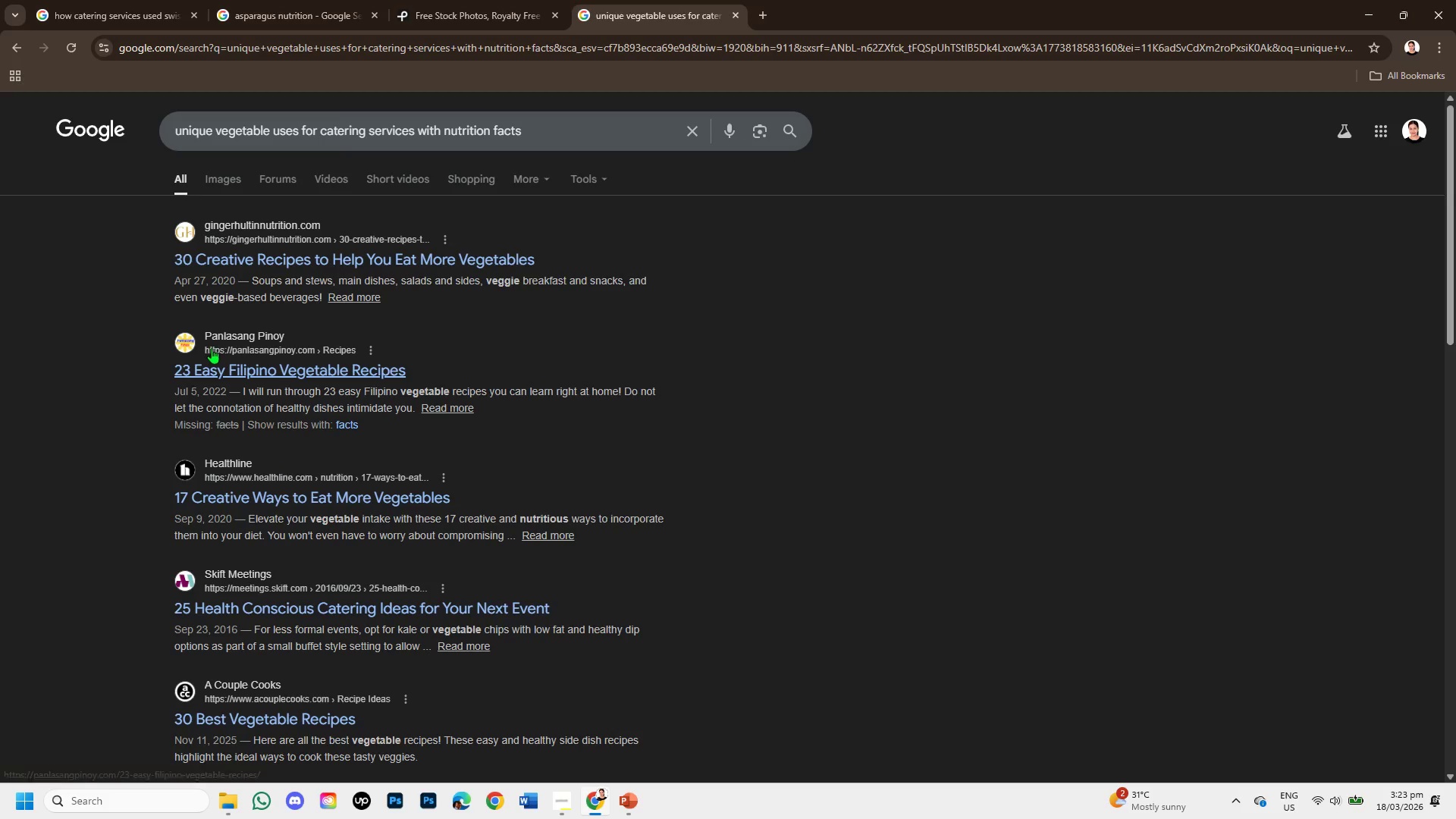 
scroll: coordinate [297, 487], scroll_direction: down, amount: 4.0
 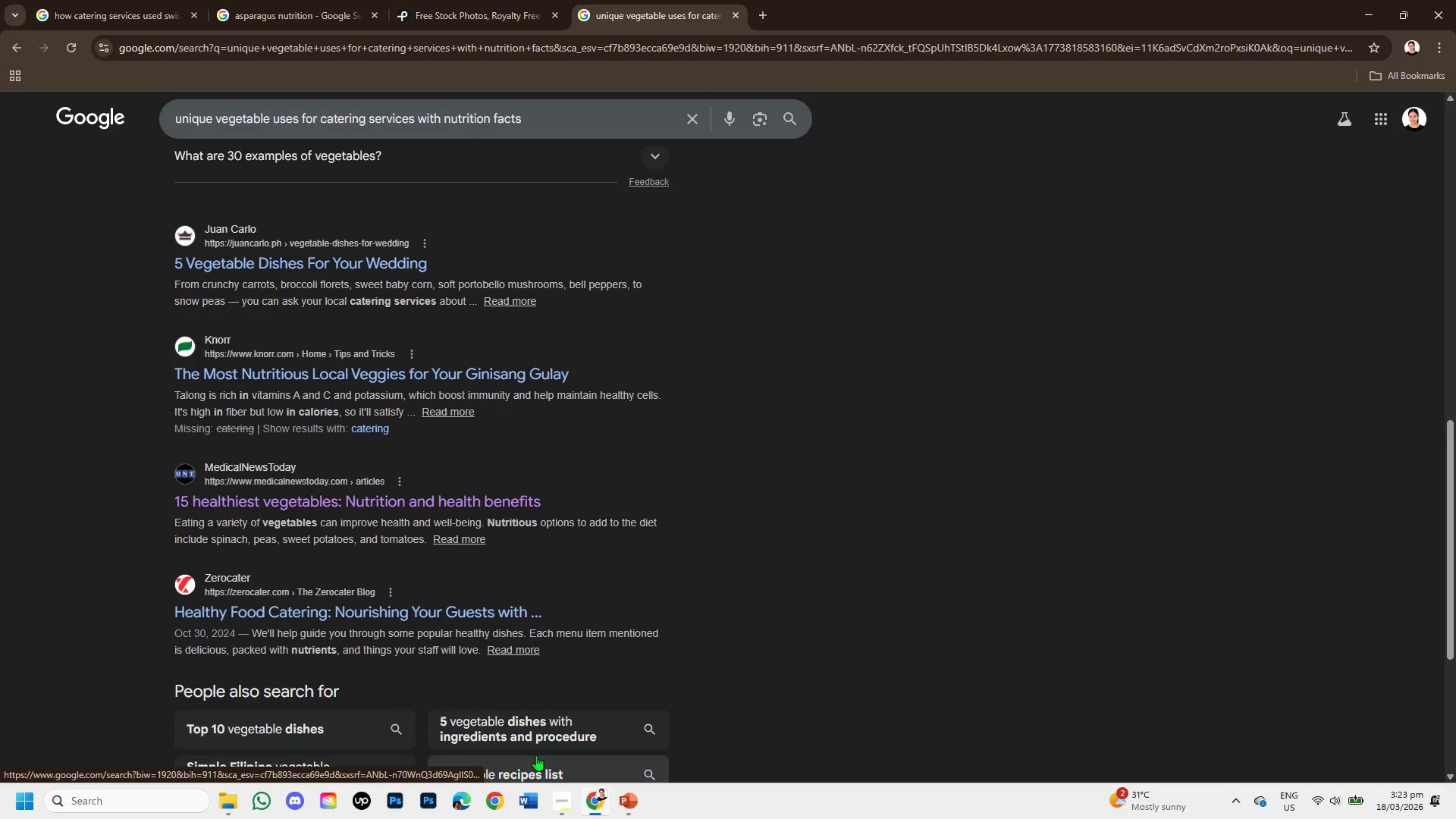 
mouse_move([585, 783])
 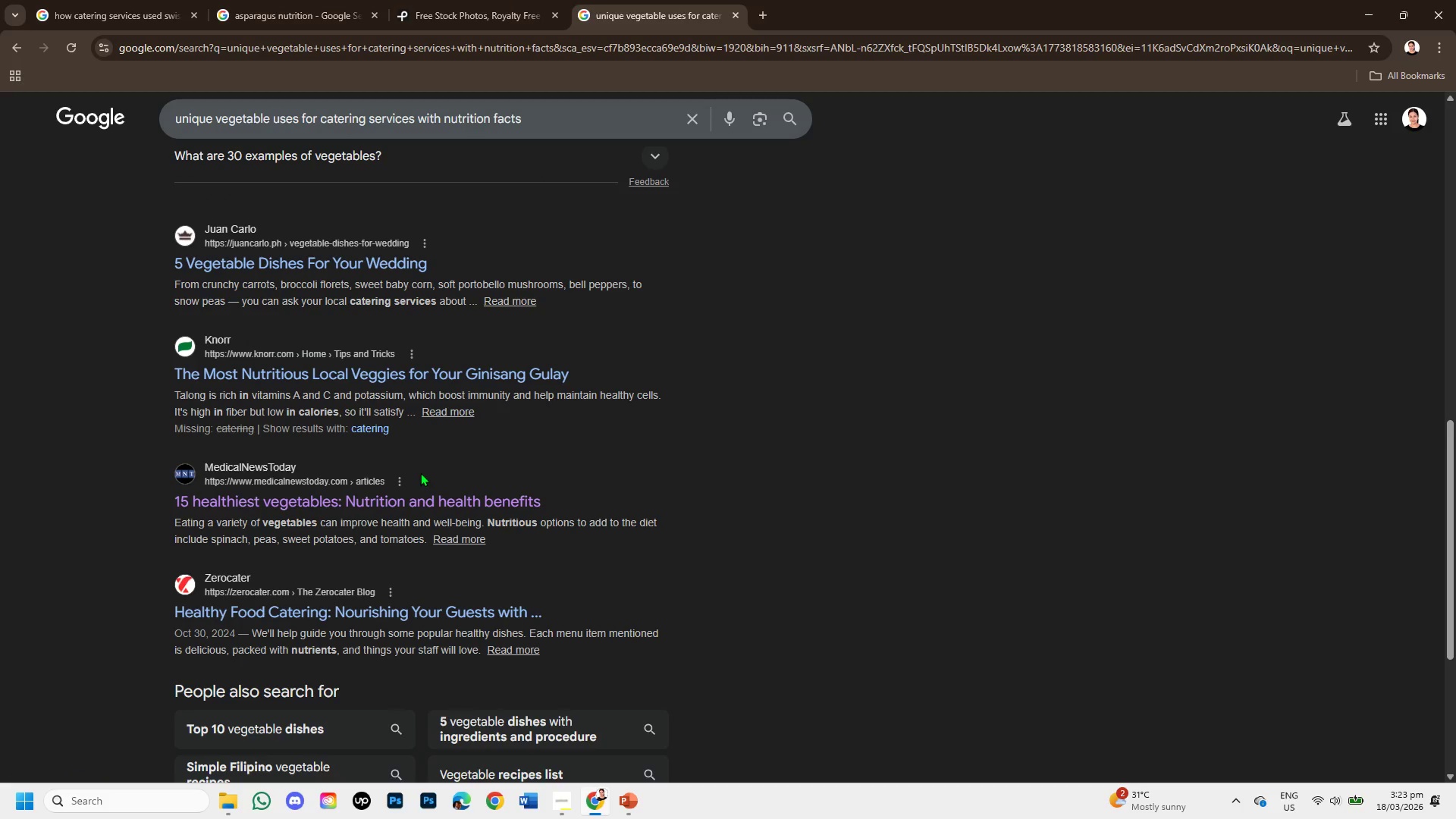 
left_click([416, 497])
 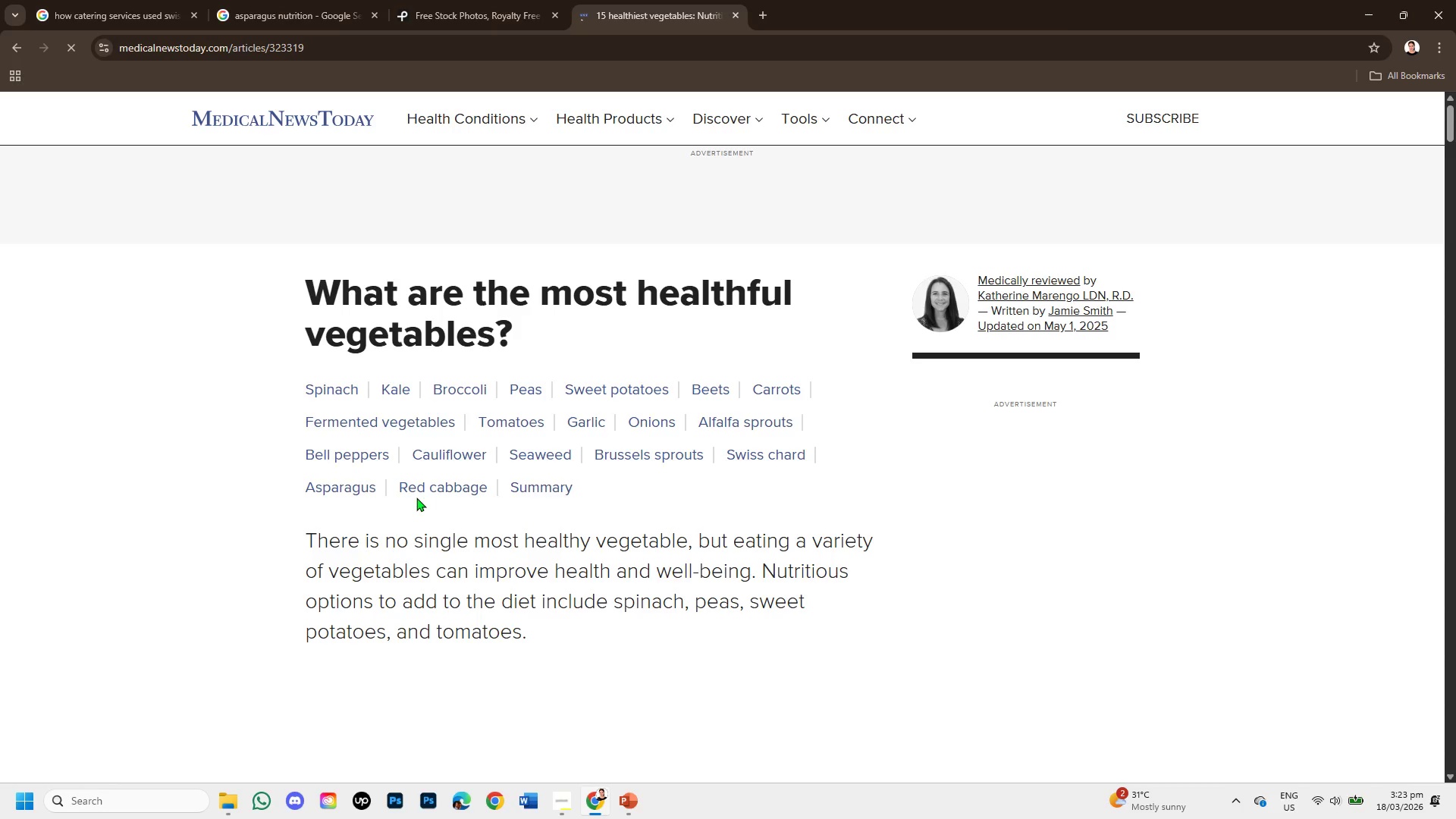 
scroll: coordinate [437, 438], scroll_direction: down, amount: 5.0
 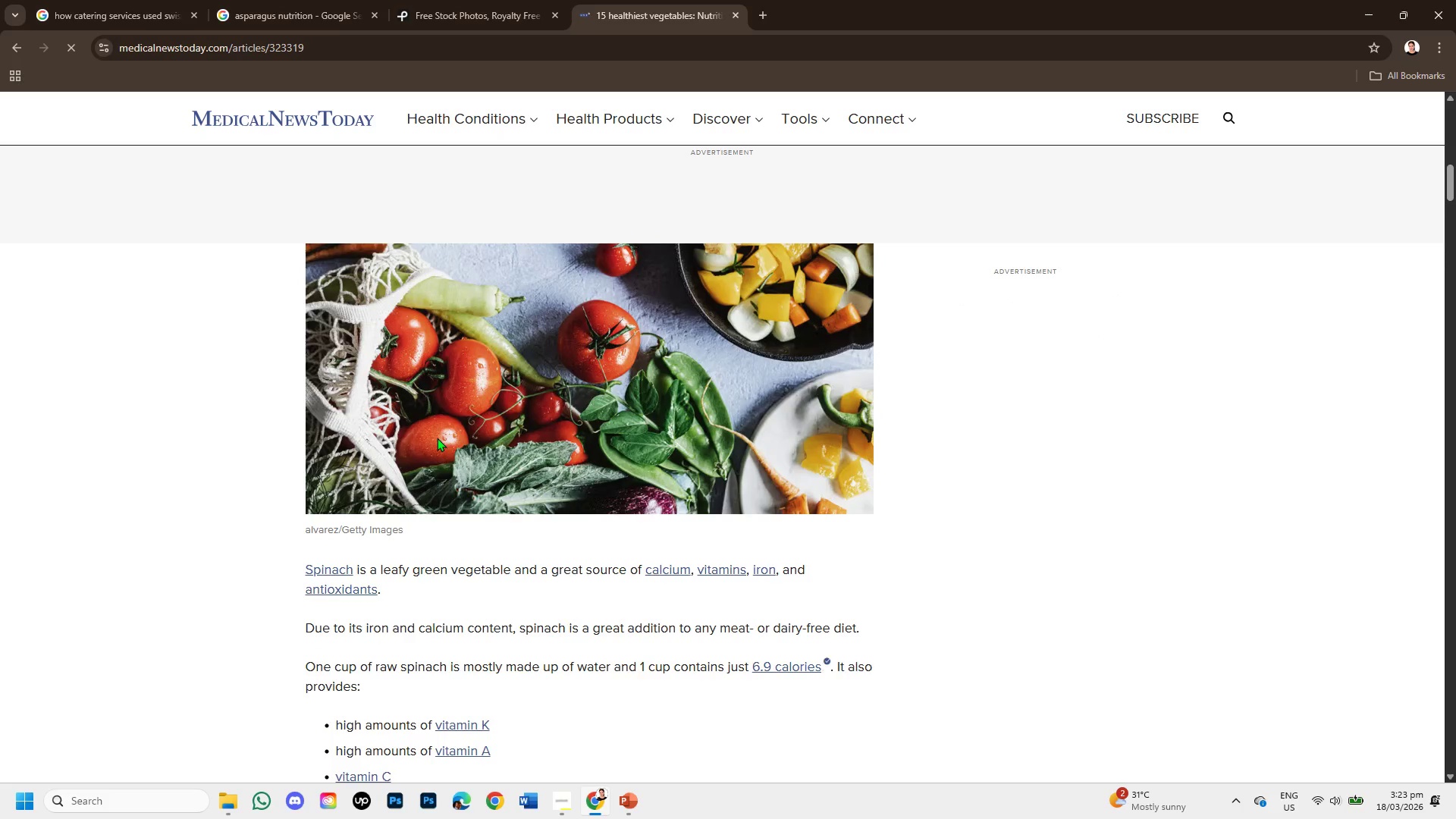 
scroll: coordinate [437, 438], scroll_direction: up, amount: 2.0
 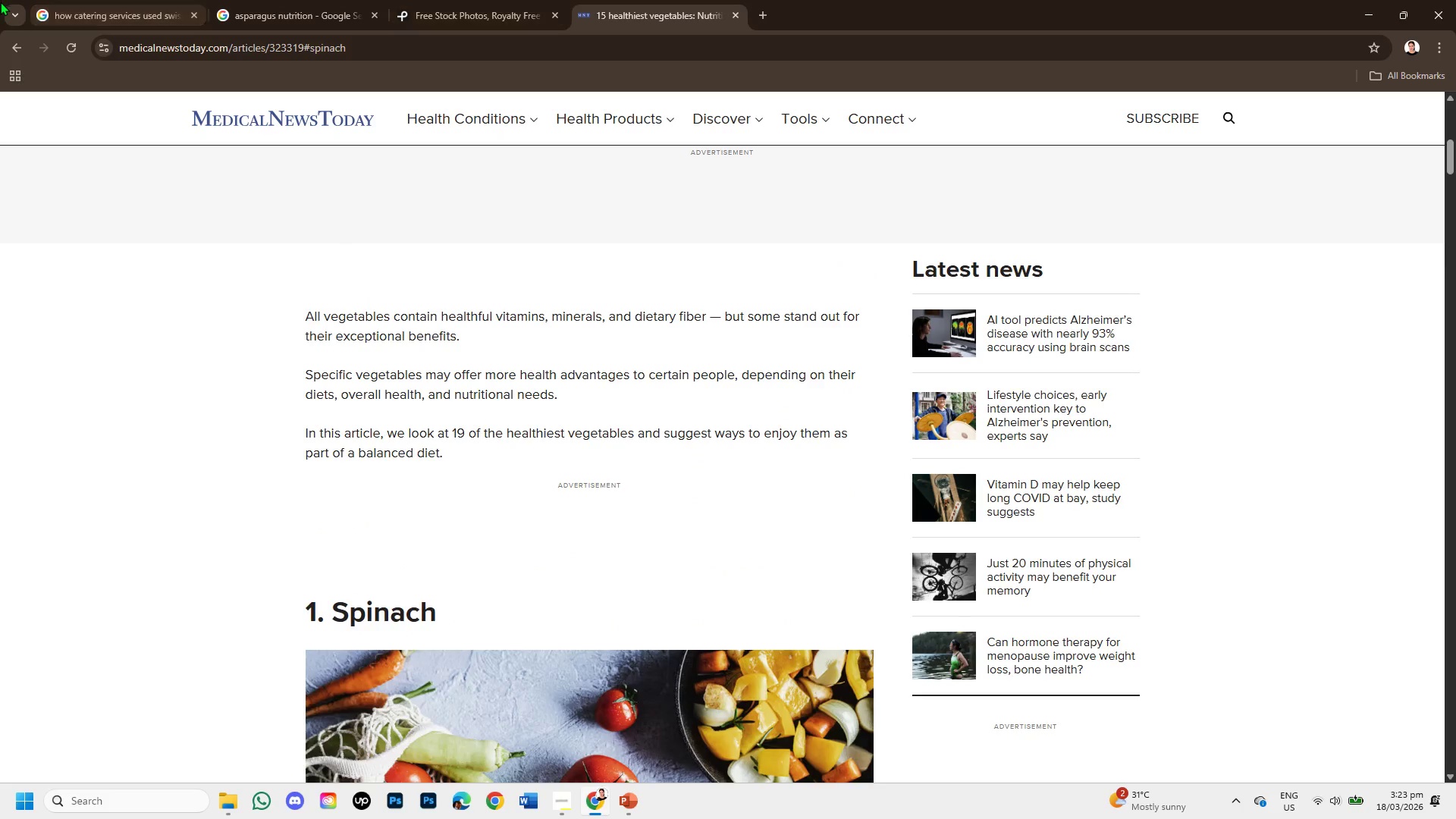 
left_click([6, 39])
 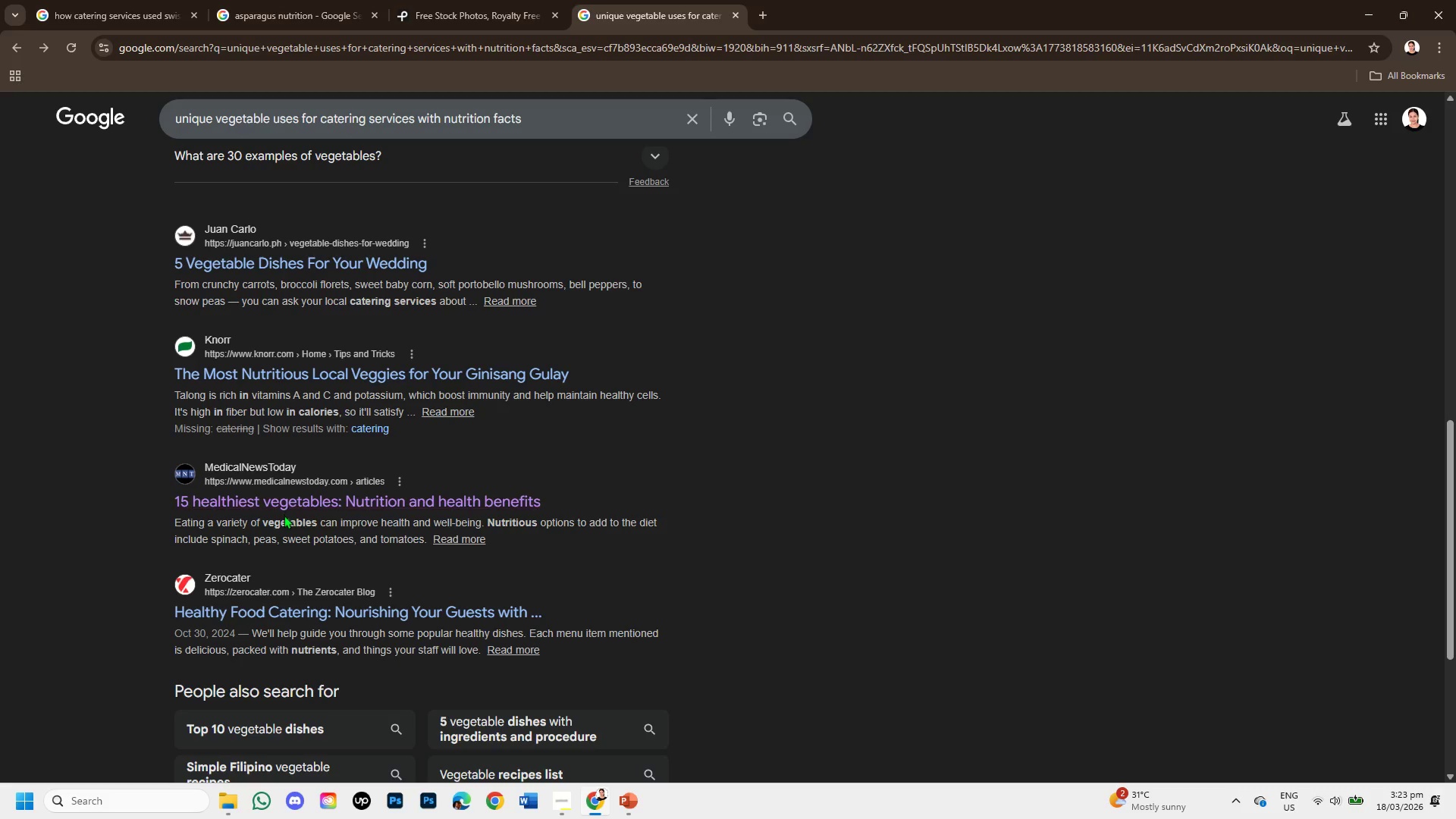 
right_click([287, 496])
 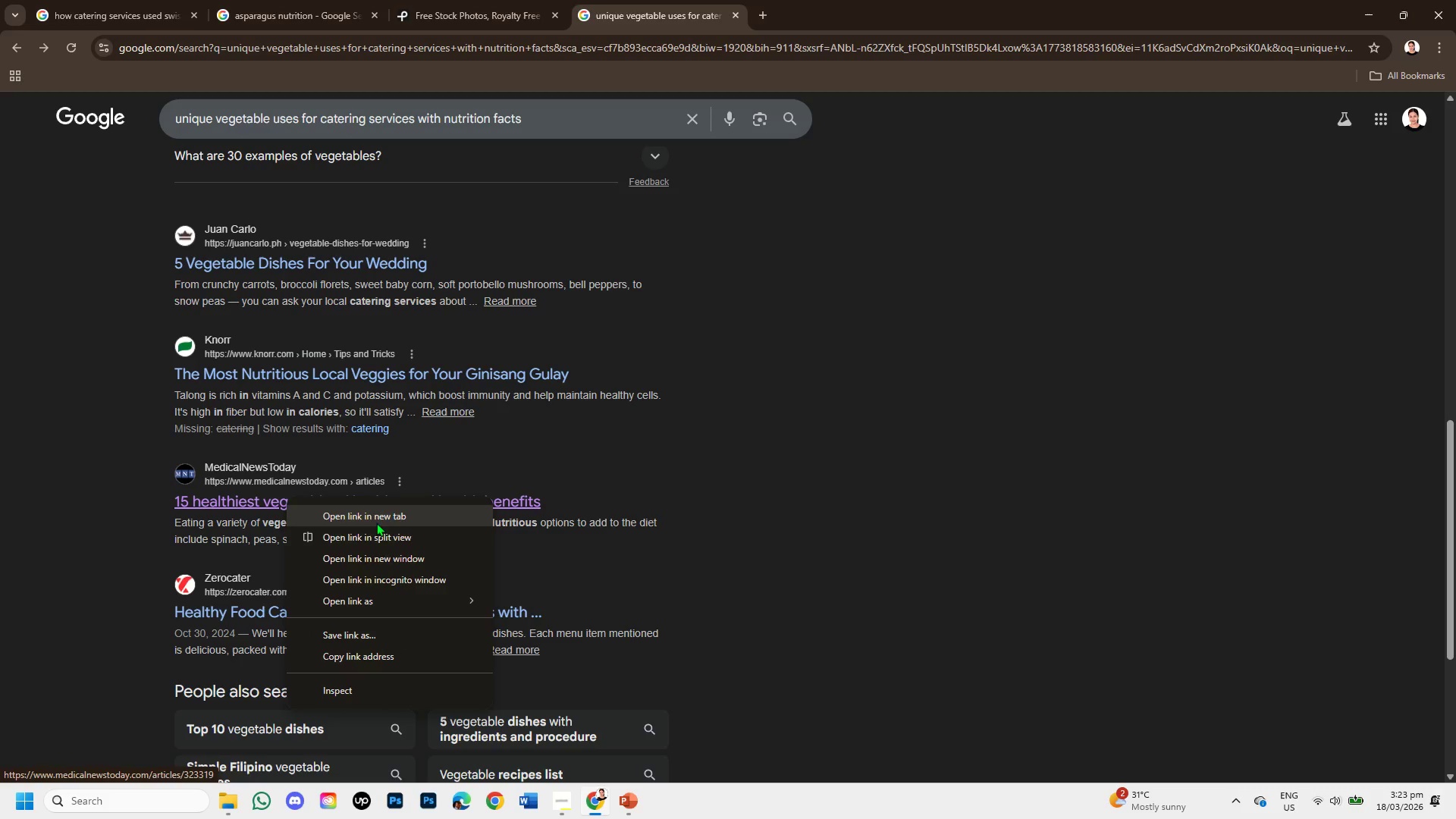 
left_click([377, 516])
 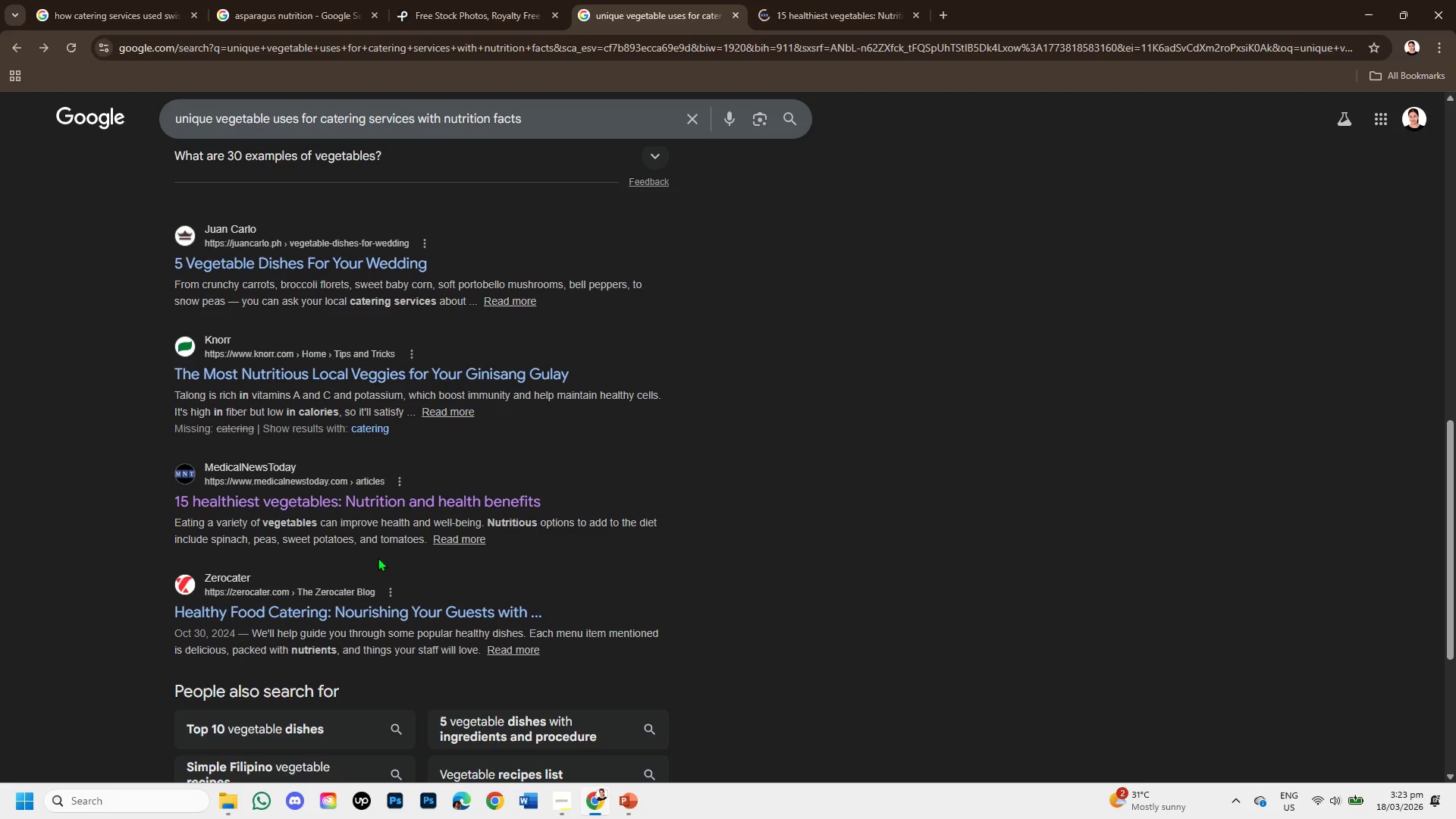 
scroll: coordinate [382, 385], scroll_direction: down, amount: 2.0
 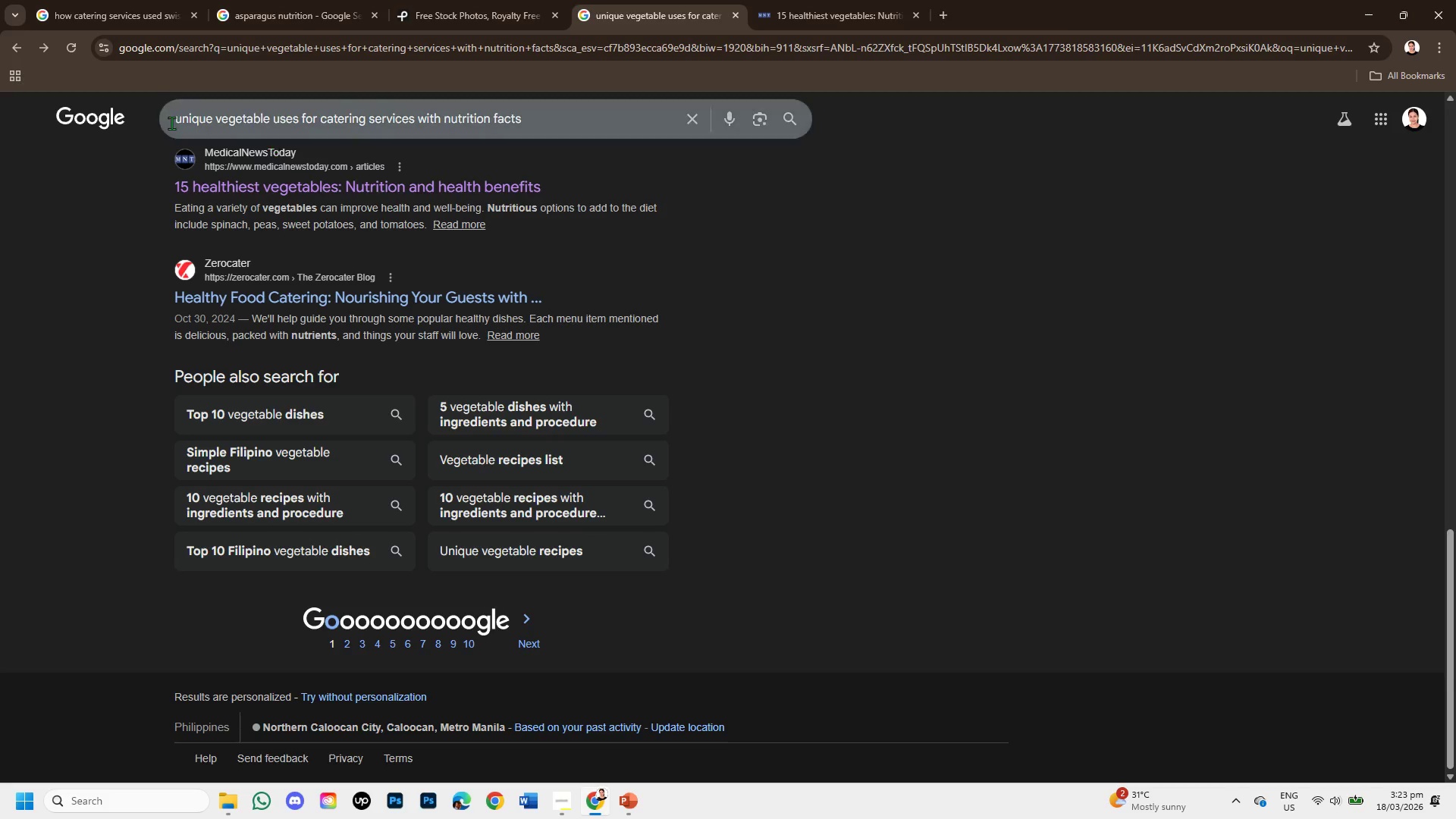 
left_click([175, 116])
 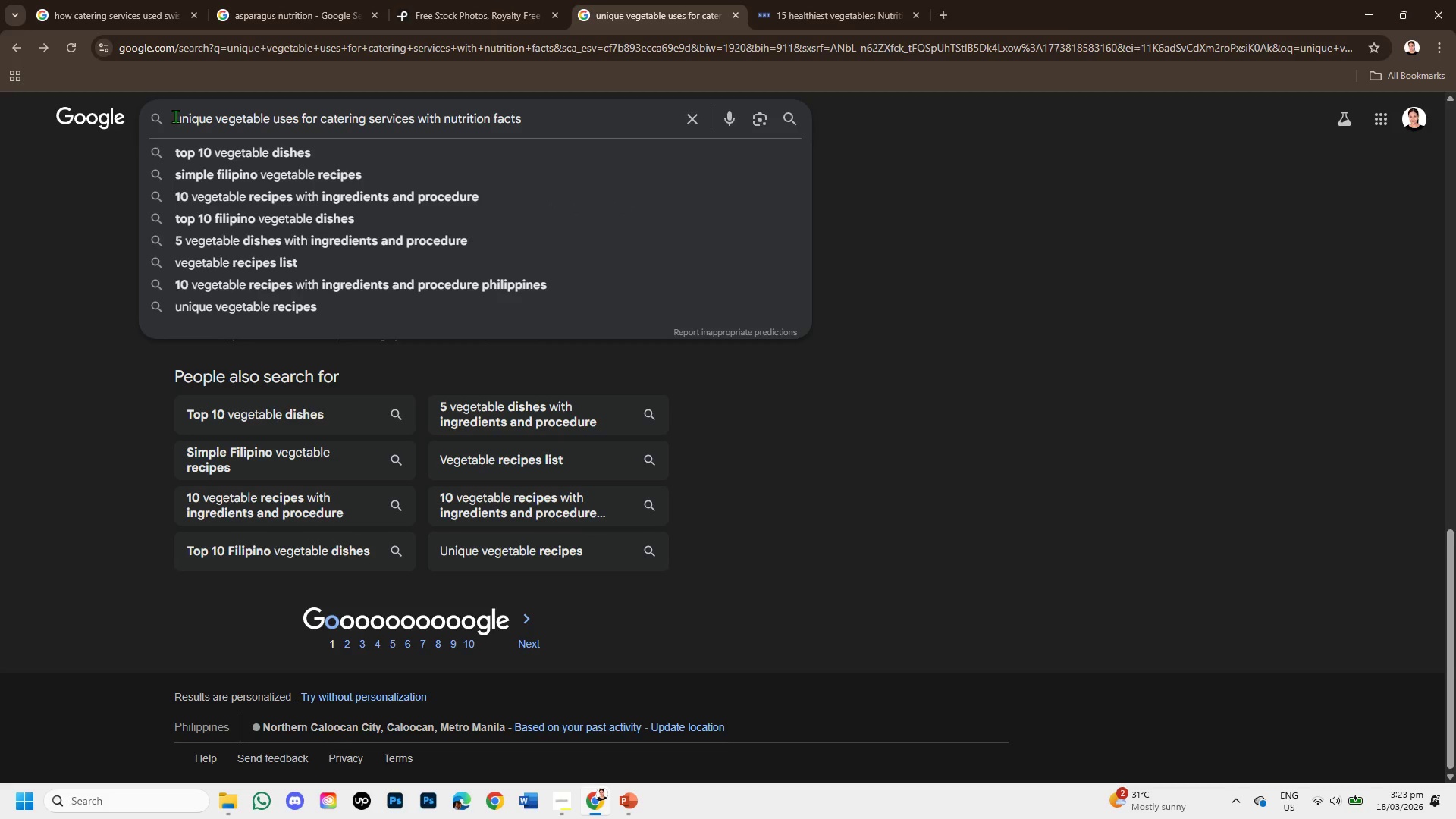 
type(50 )
 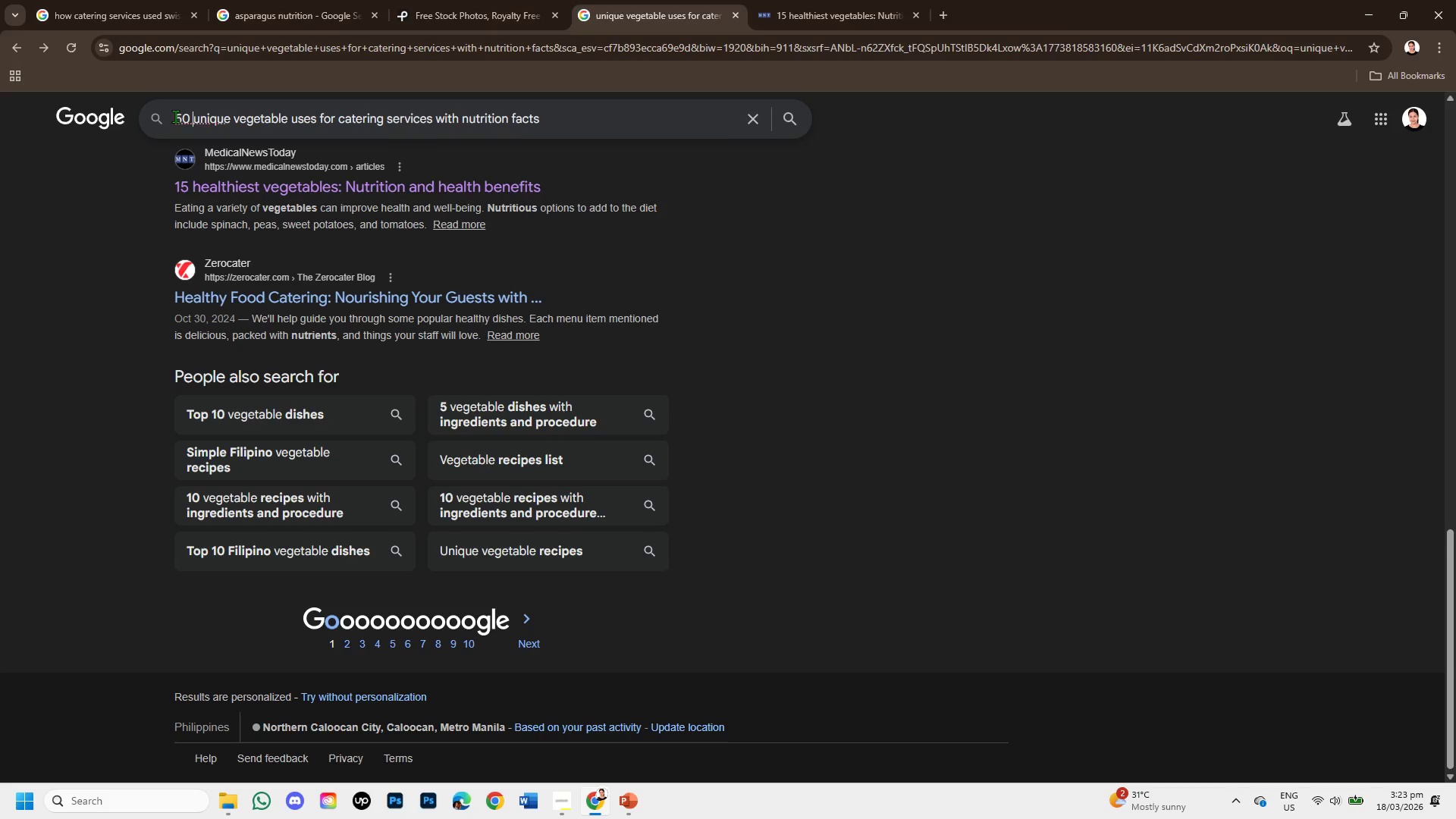 
key(Enter)
 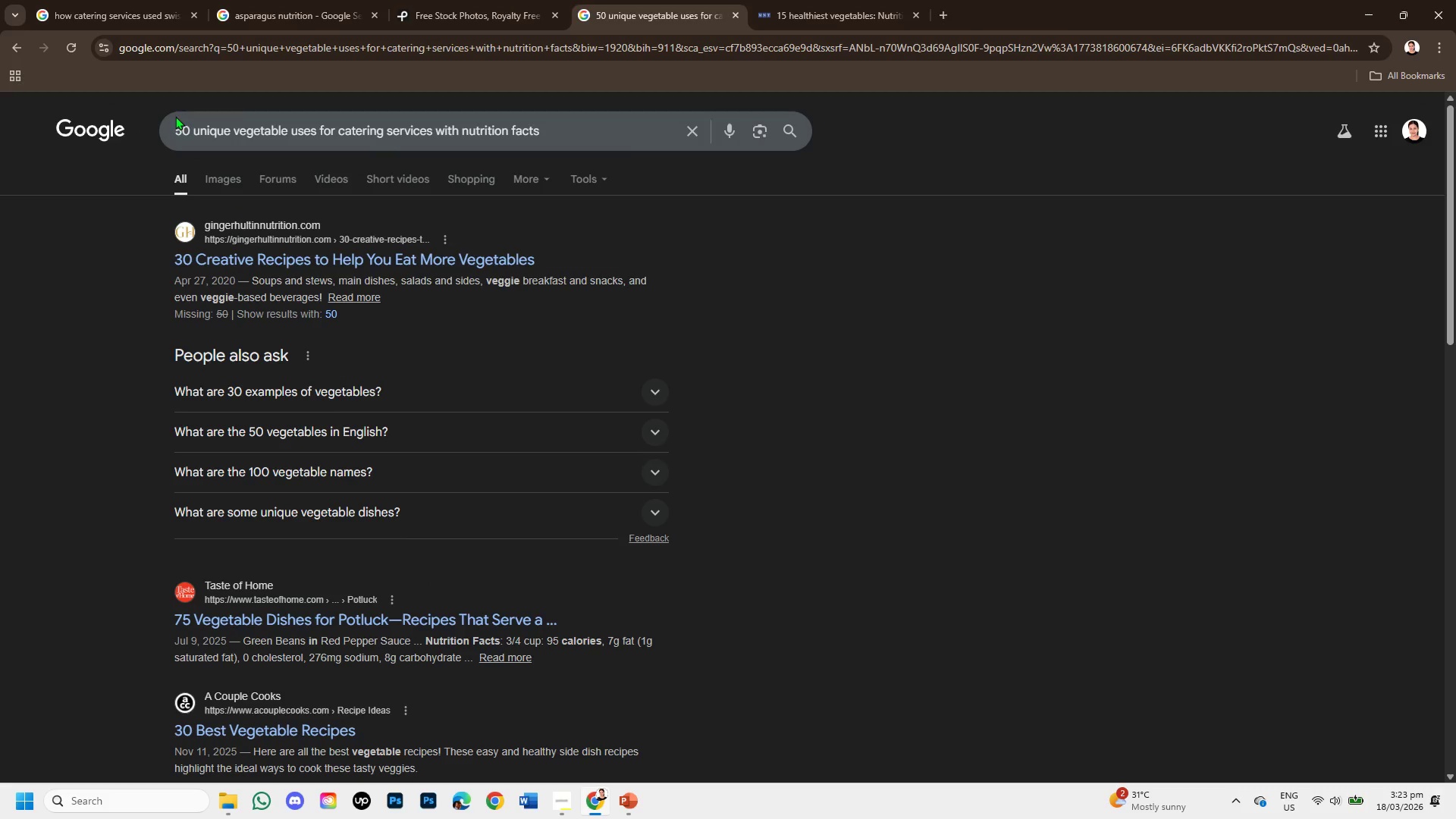 
scroll: coordinate [406, 488], scroll_direction: down, amount: 1.0
 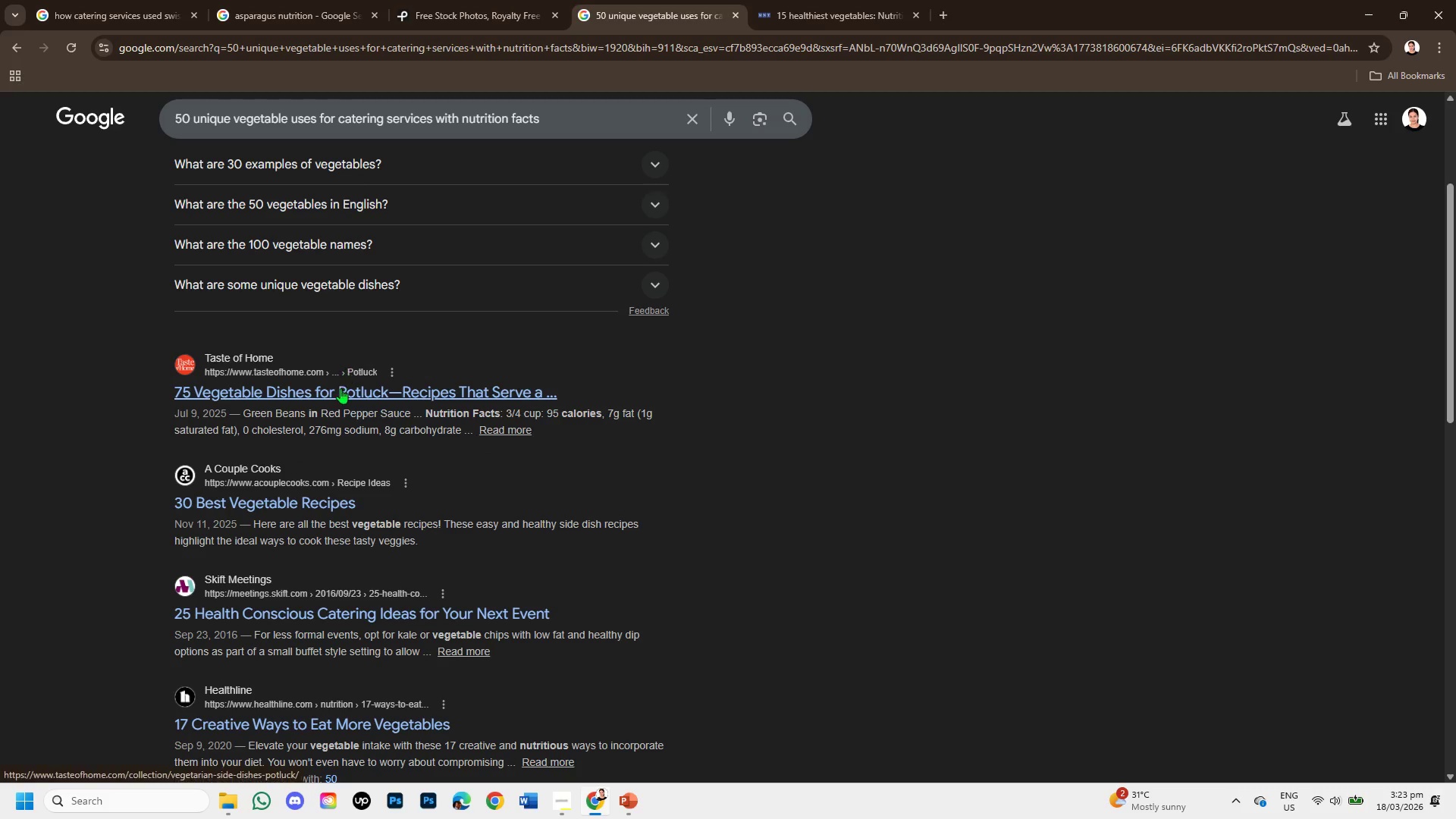 
right_click([340, 389])
 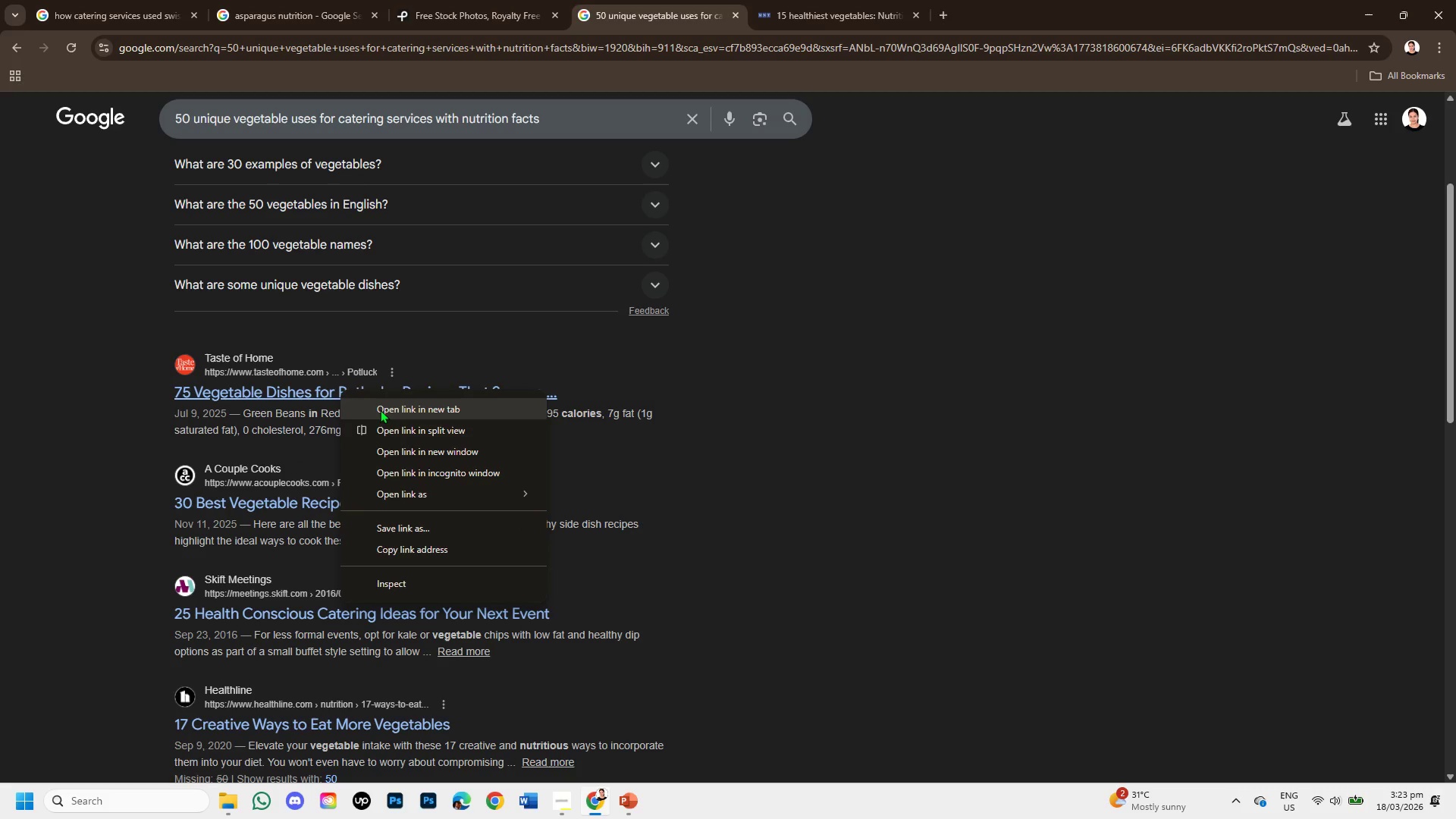 
left_click([380, 410])
 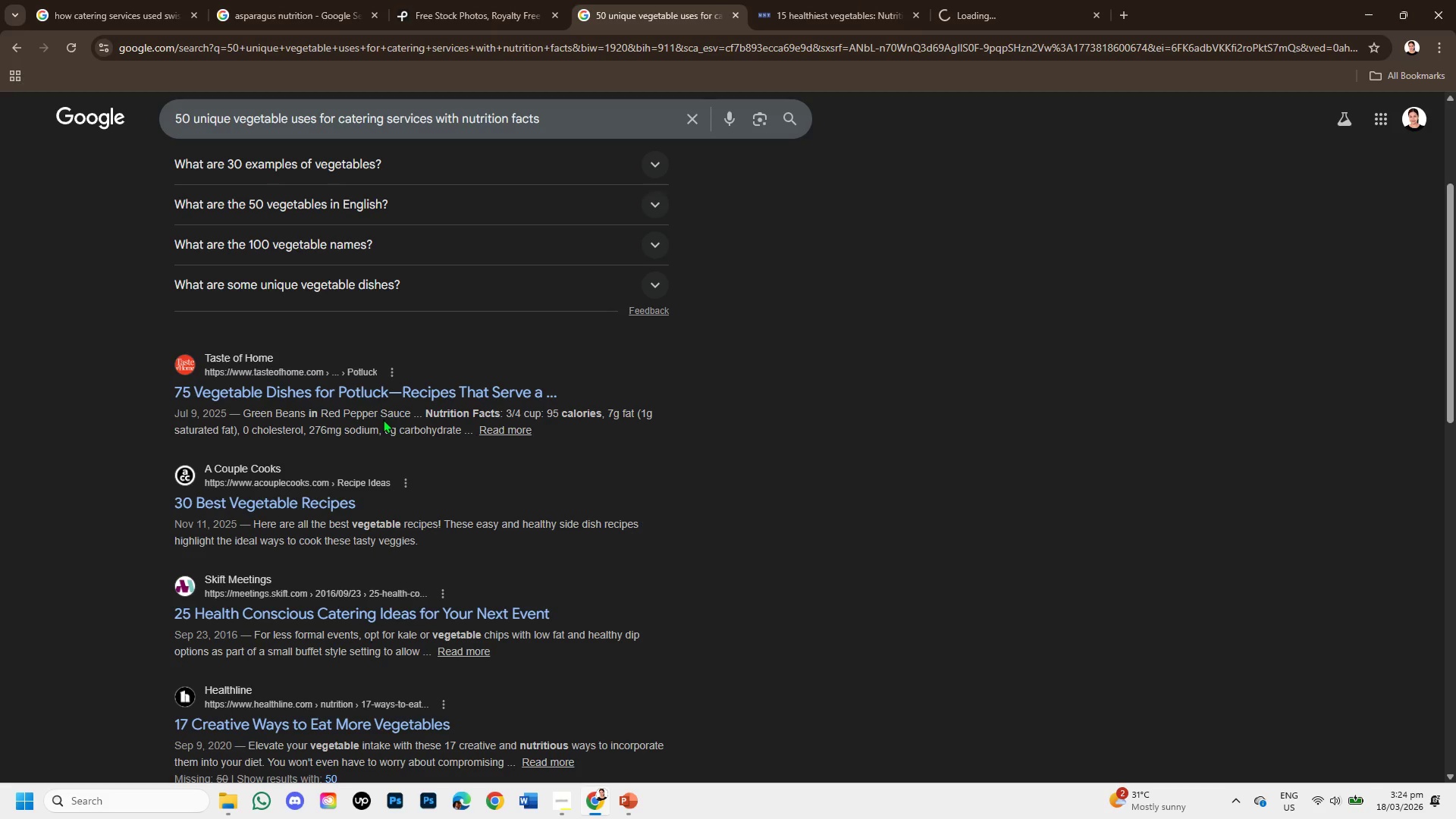 
scroll: coordinate [378, 437], scroll_direction: down, amount: 5.0
 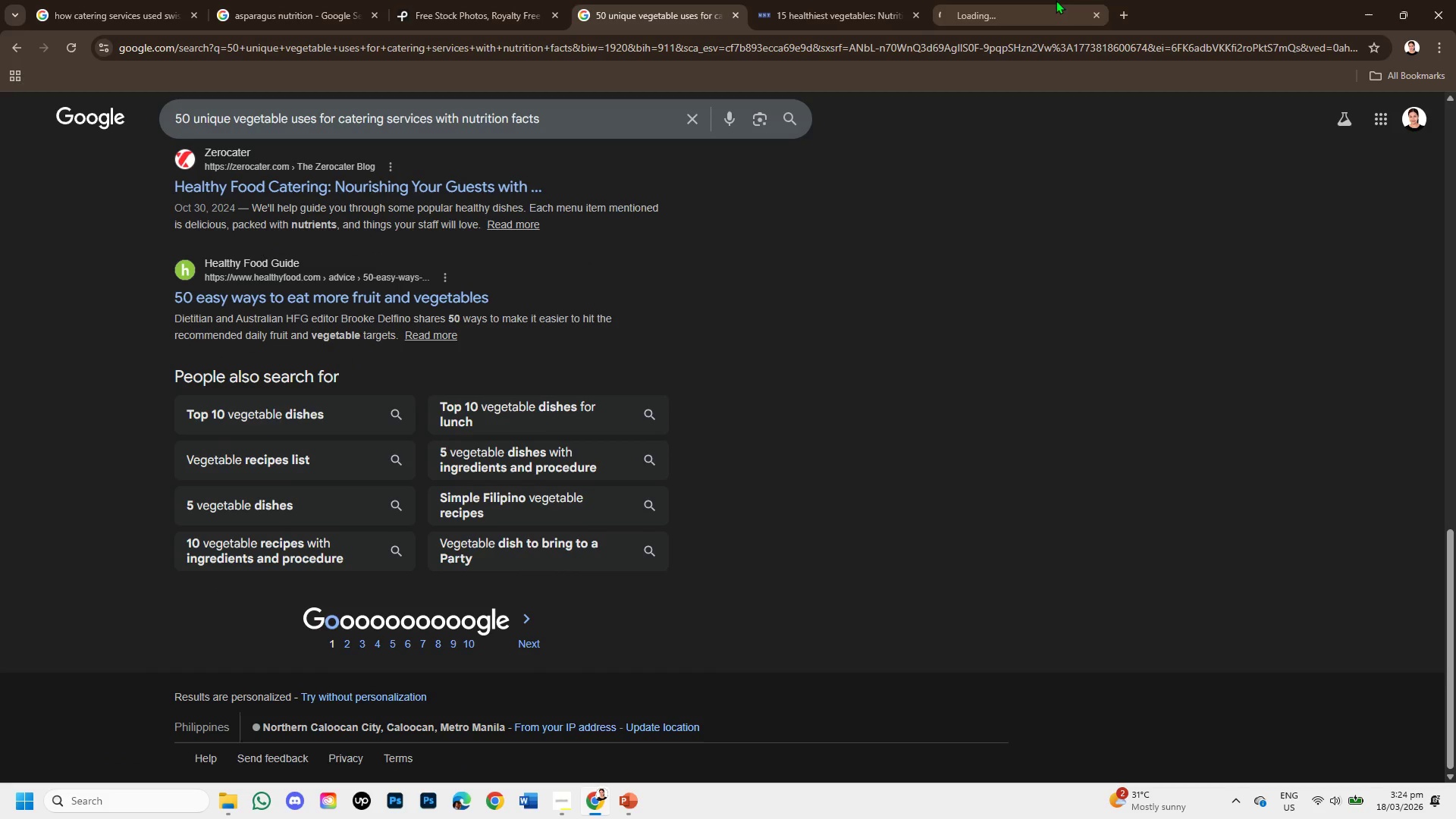 
left_click([1021, 8])
 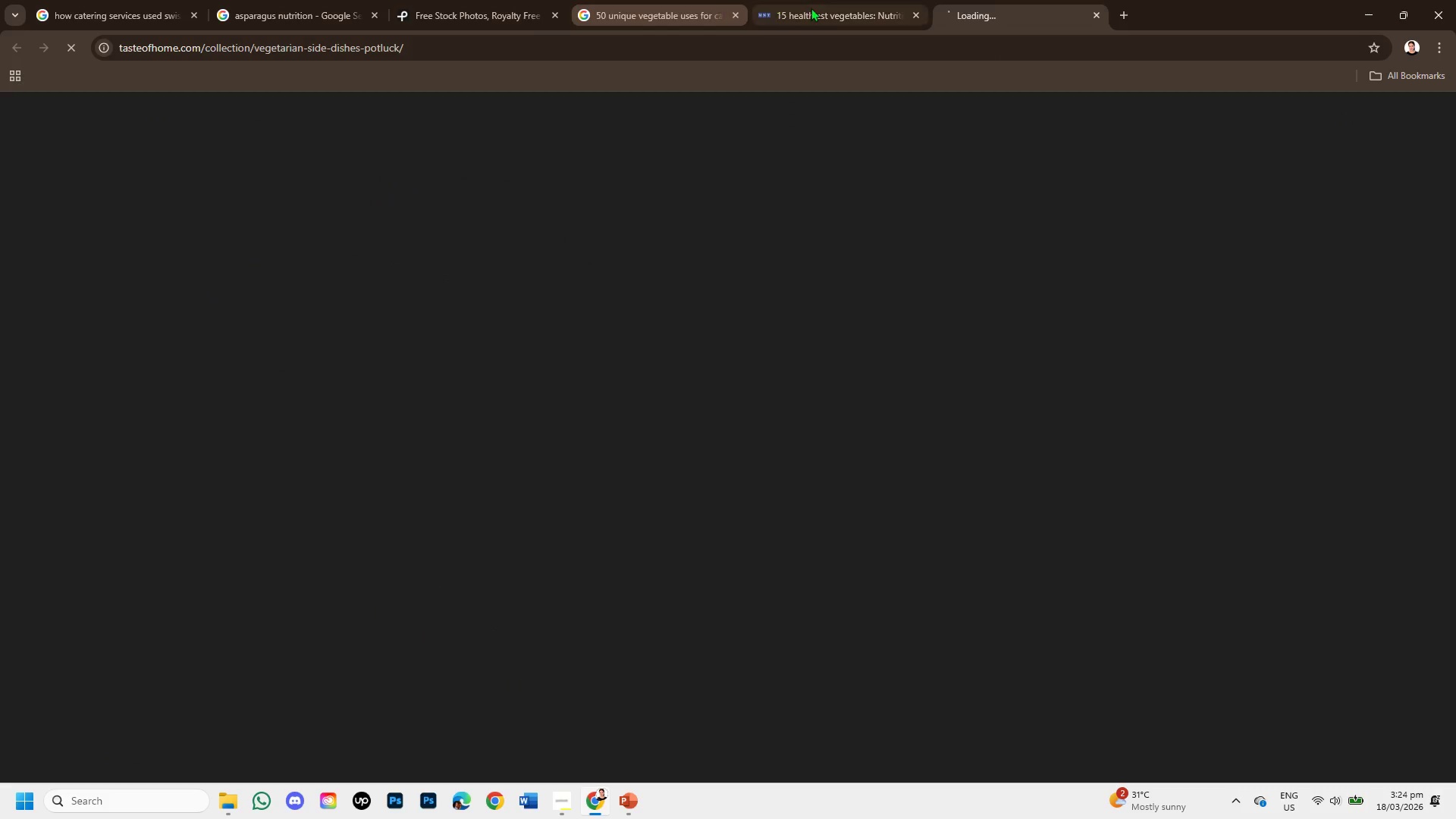 
left_click([811, 8])
 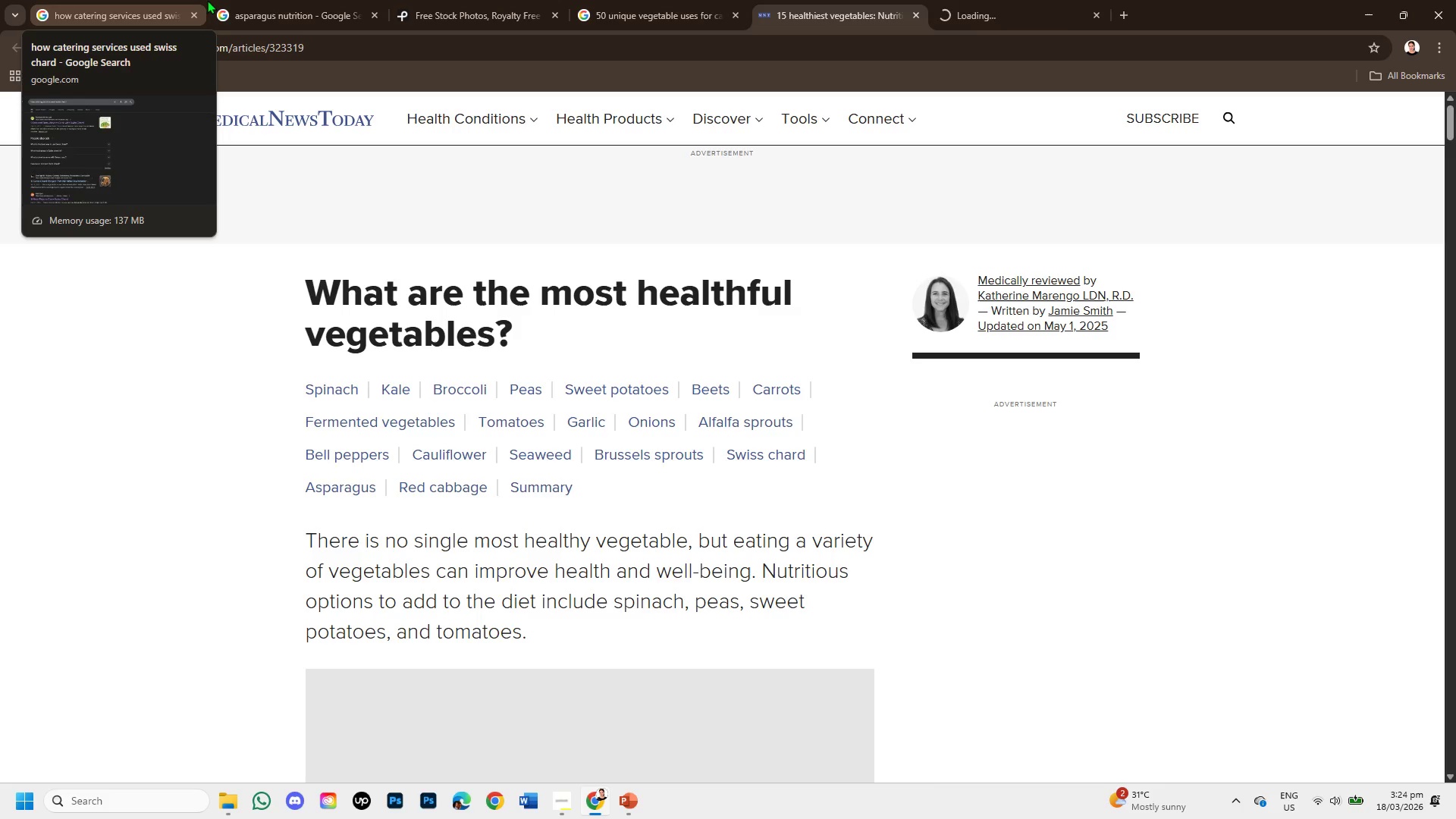 
key(Space)
 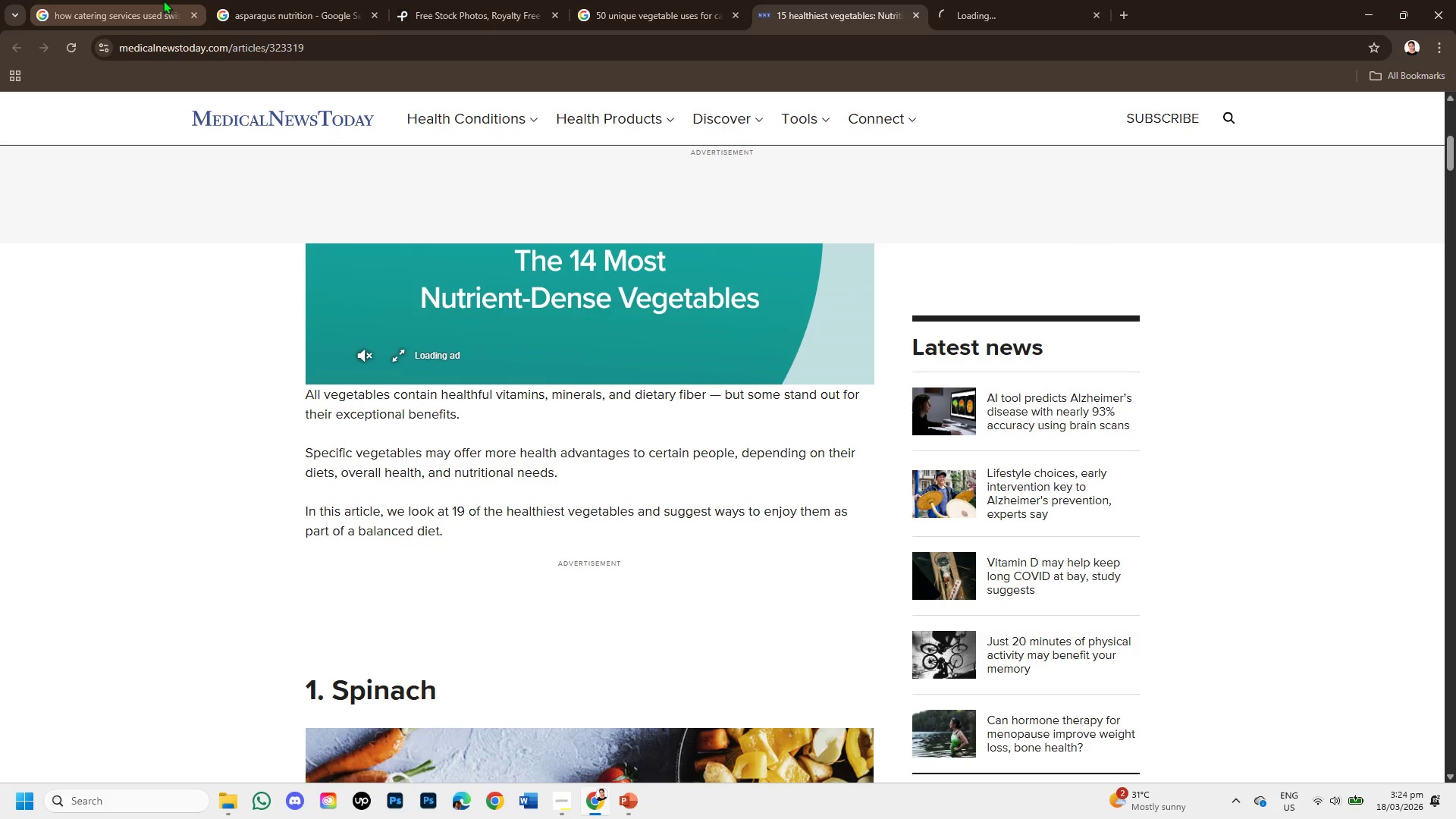 
left_click([158, 3])
 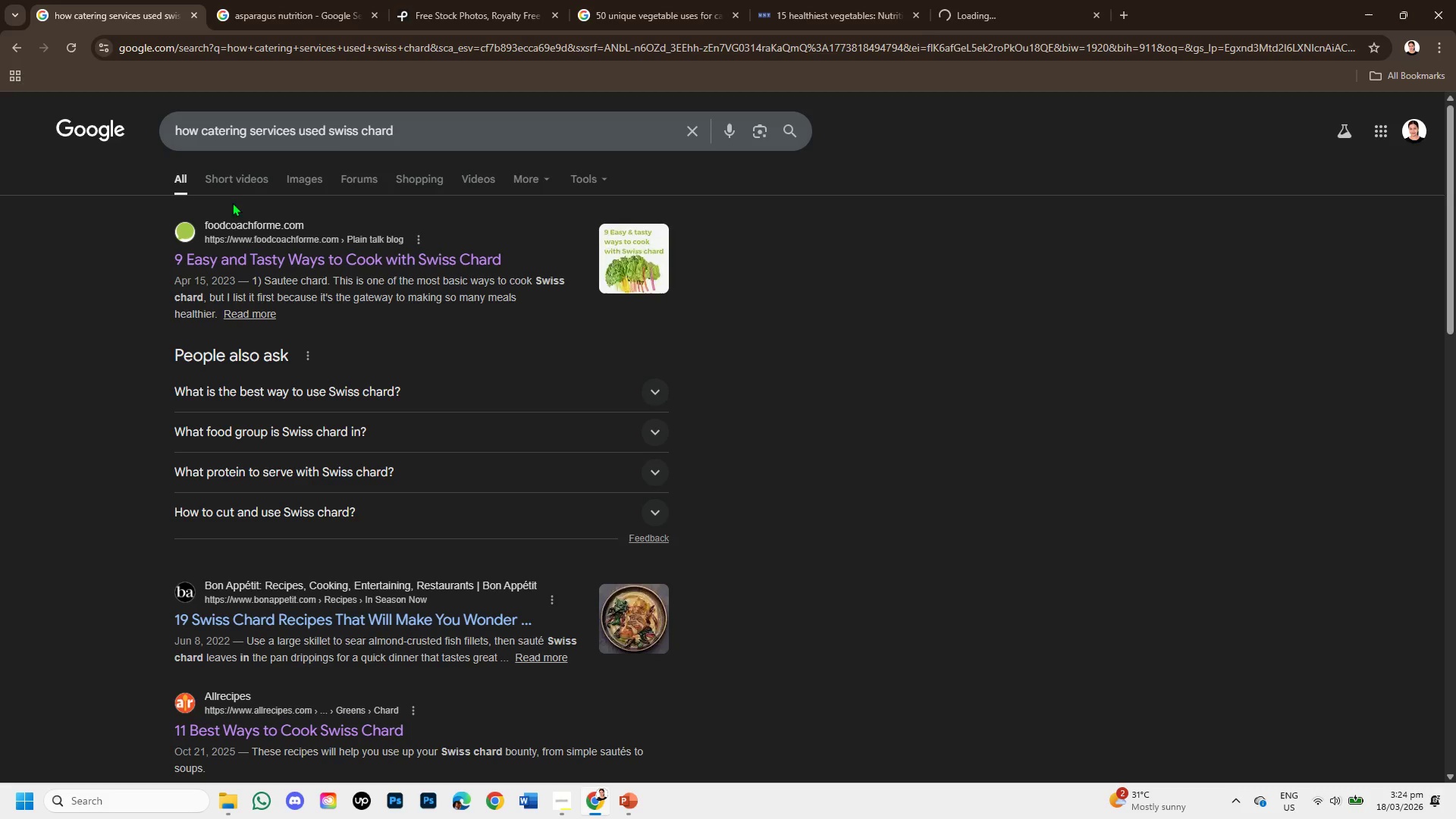 
scroll: coordinate [249, 228], scroll_direction: down, amount: 2.0
 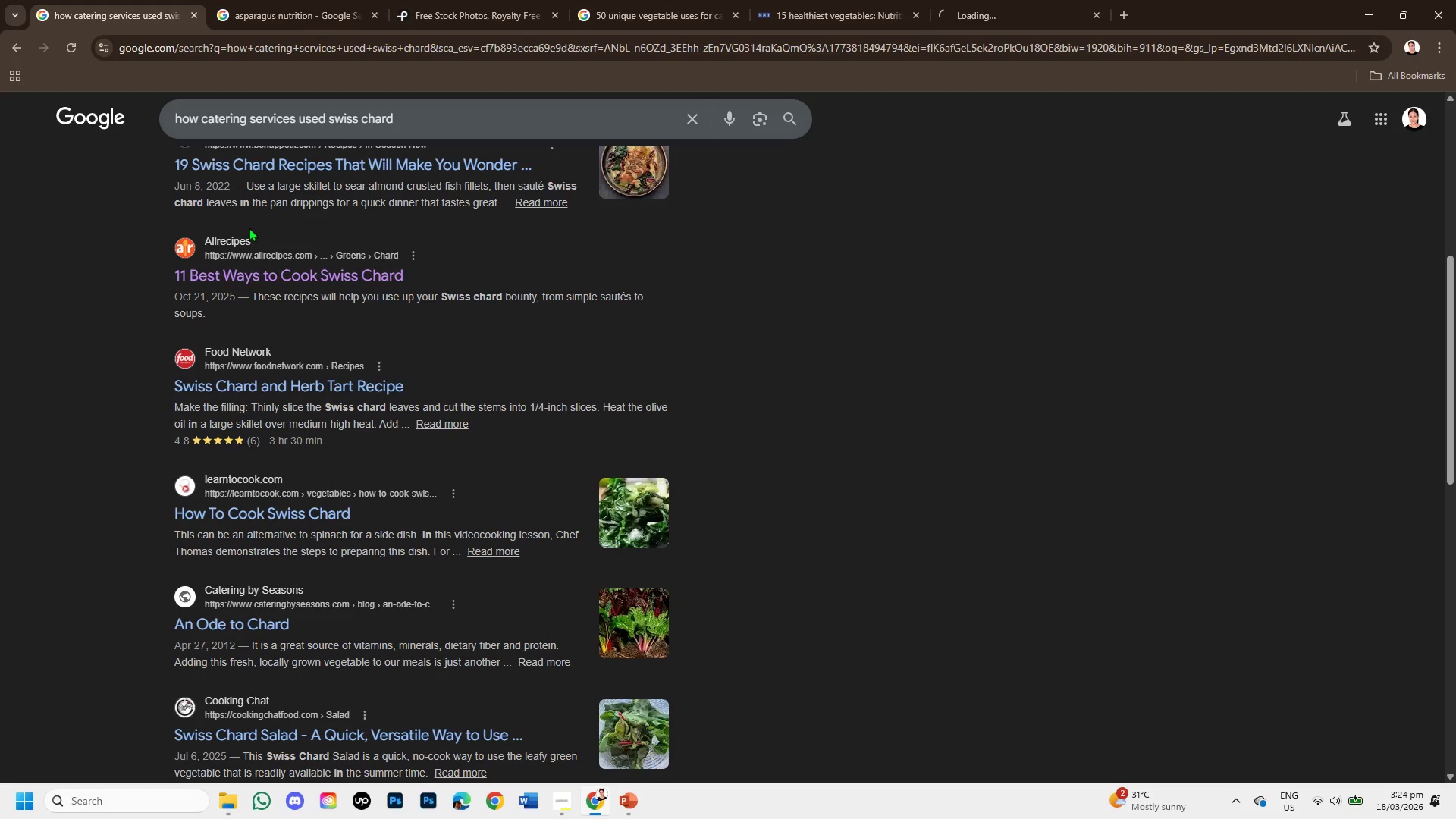 
wait(5.51)
 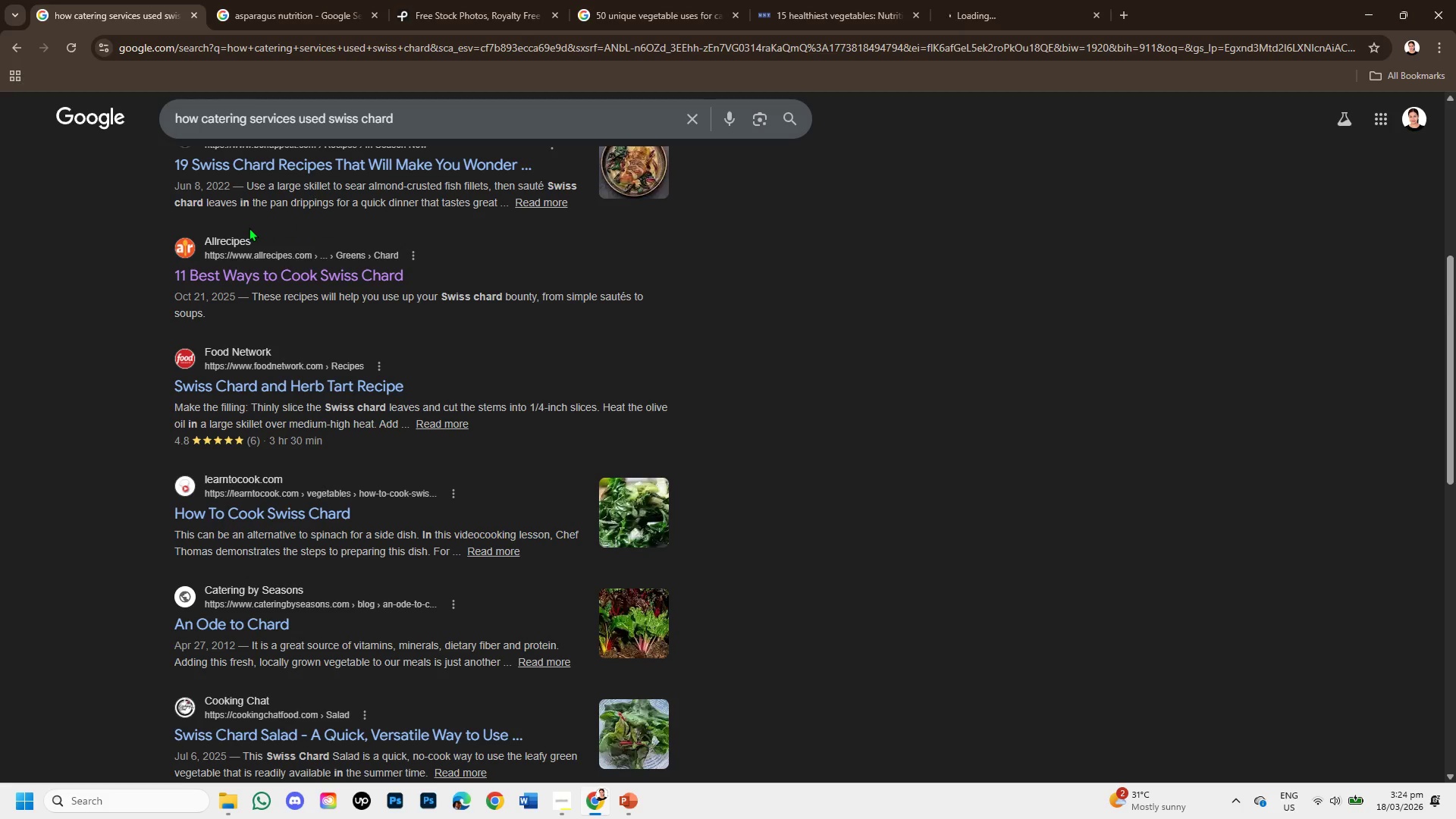 
left_click([996, 0])
 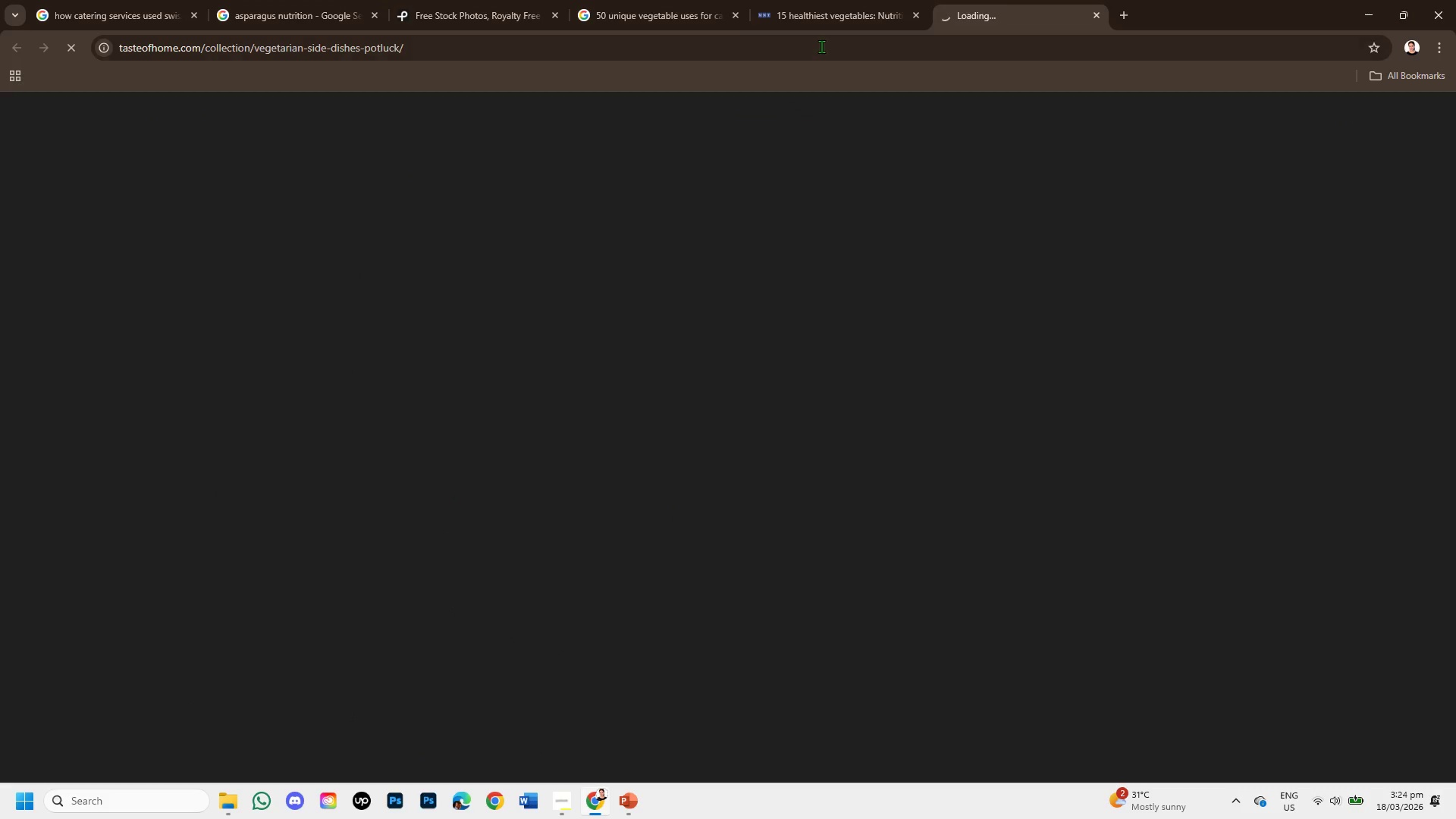 
left_click([848, 0])
 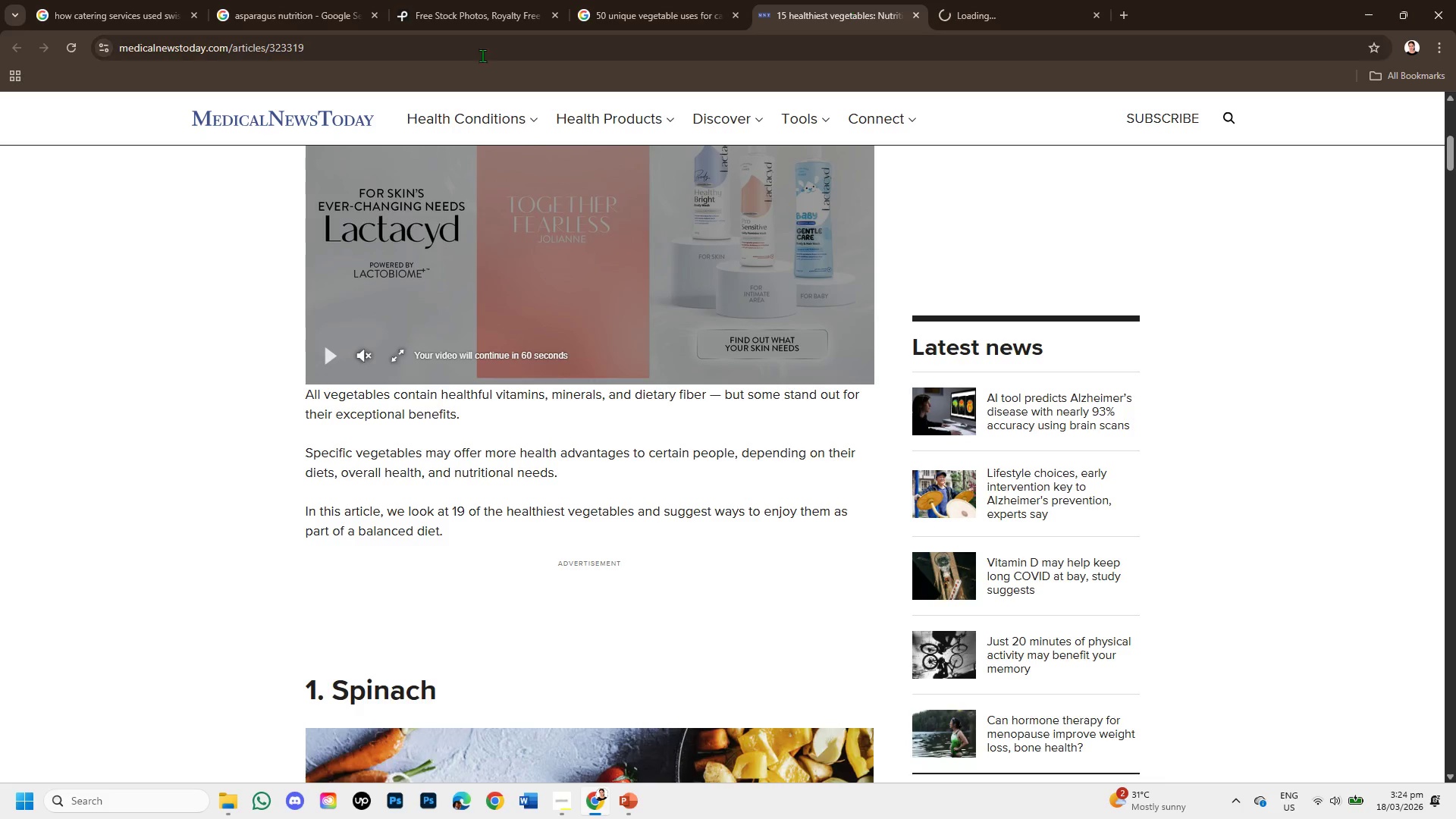 
scroll: coordinate [441, 530], scroll_direction: down, amount: 9.0
 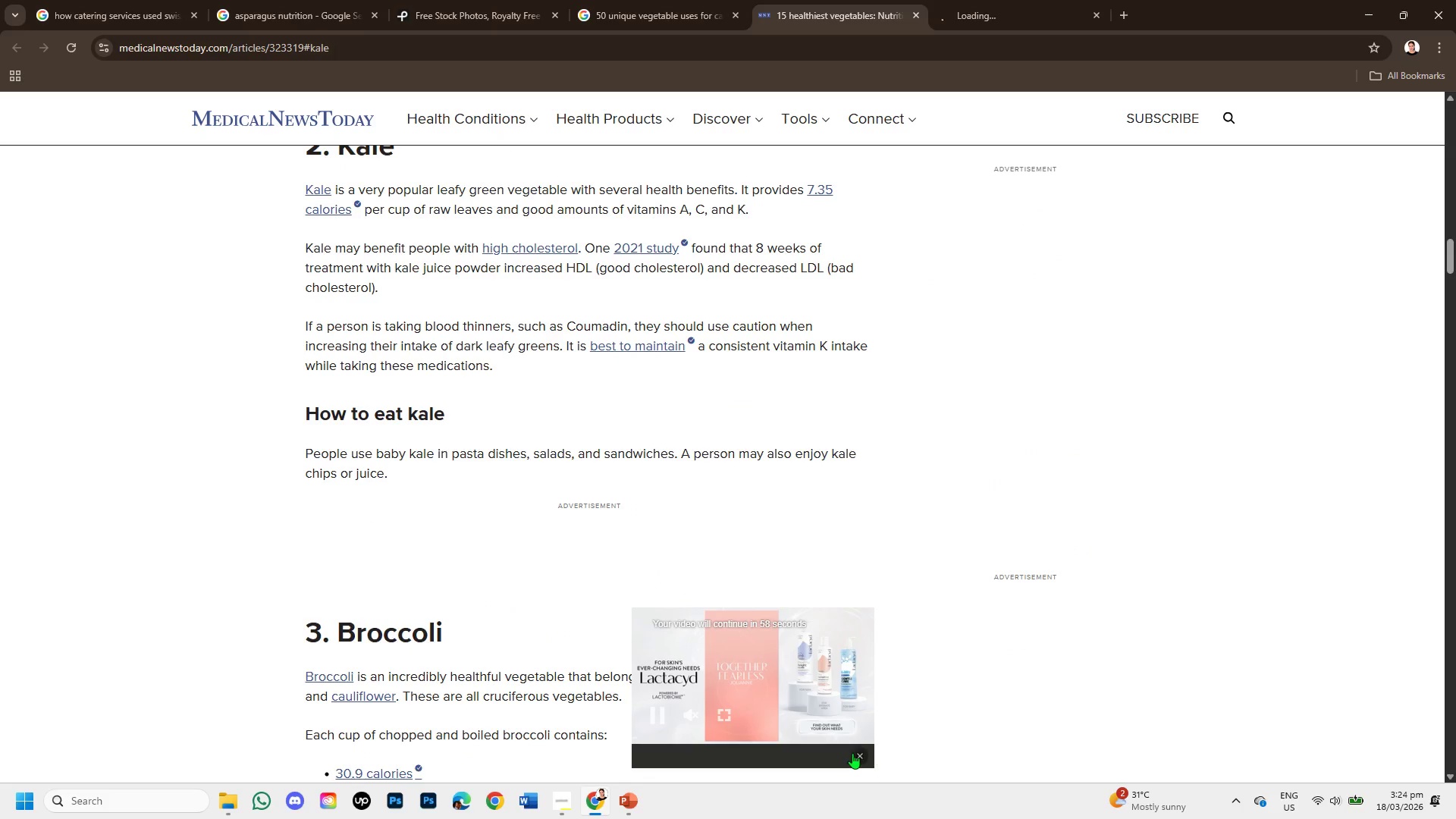 
left_click([857, 753])
 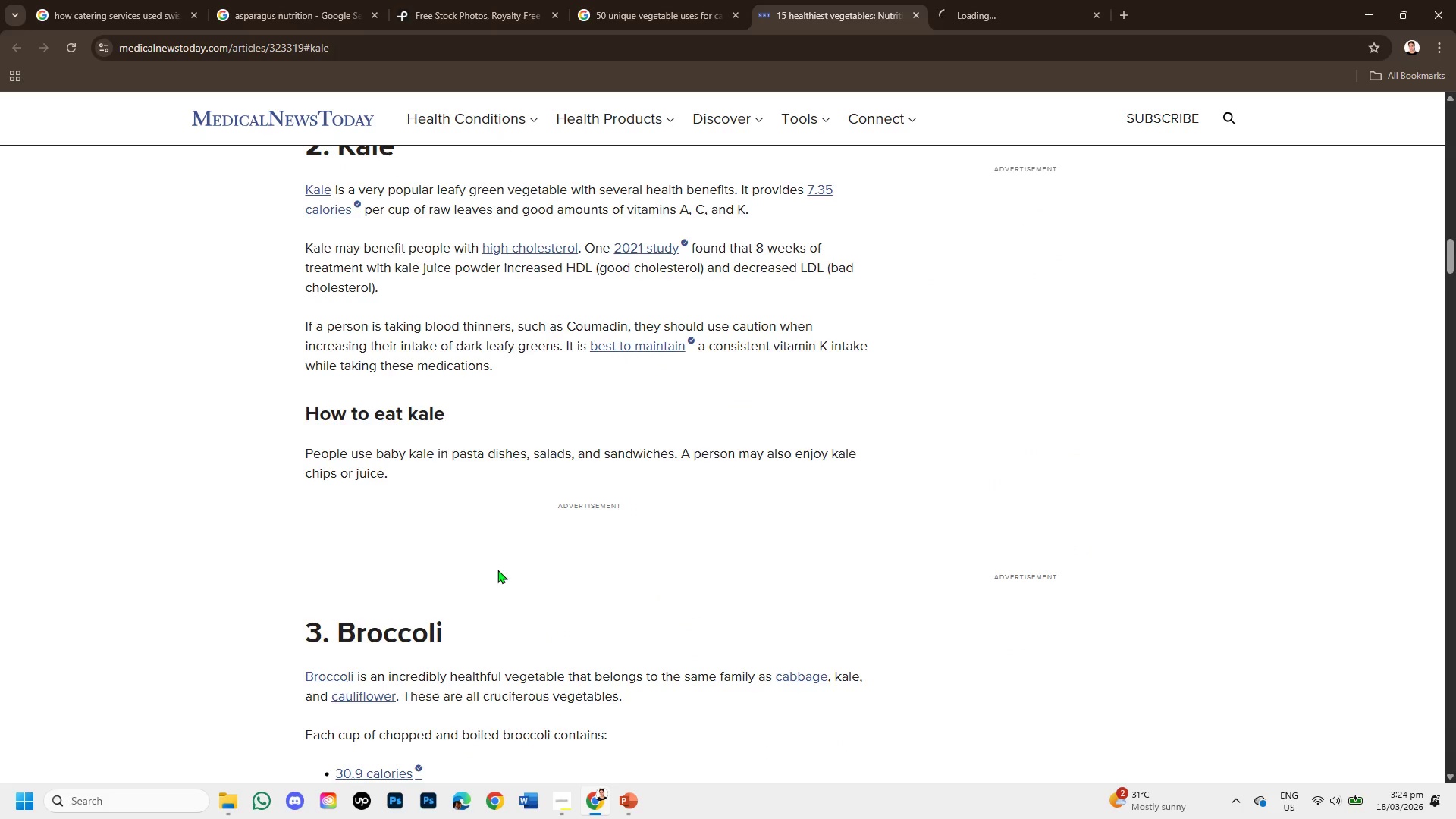 
scroll: coordinate [497, 570], scroll_direction: down, amount: 5.0
 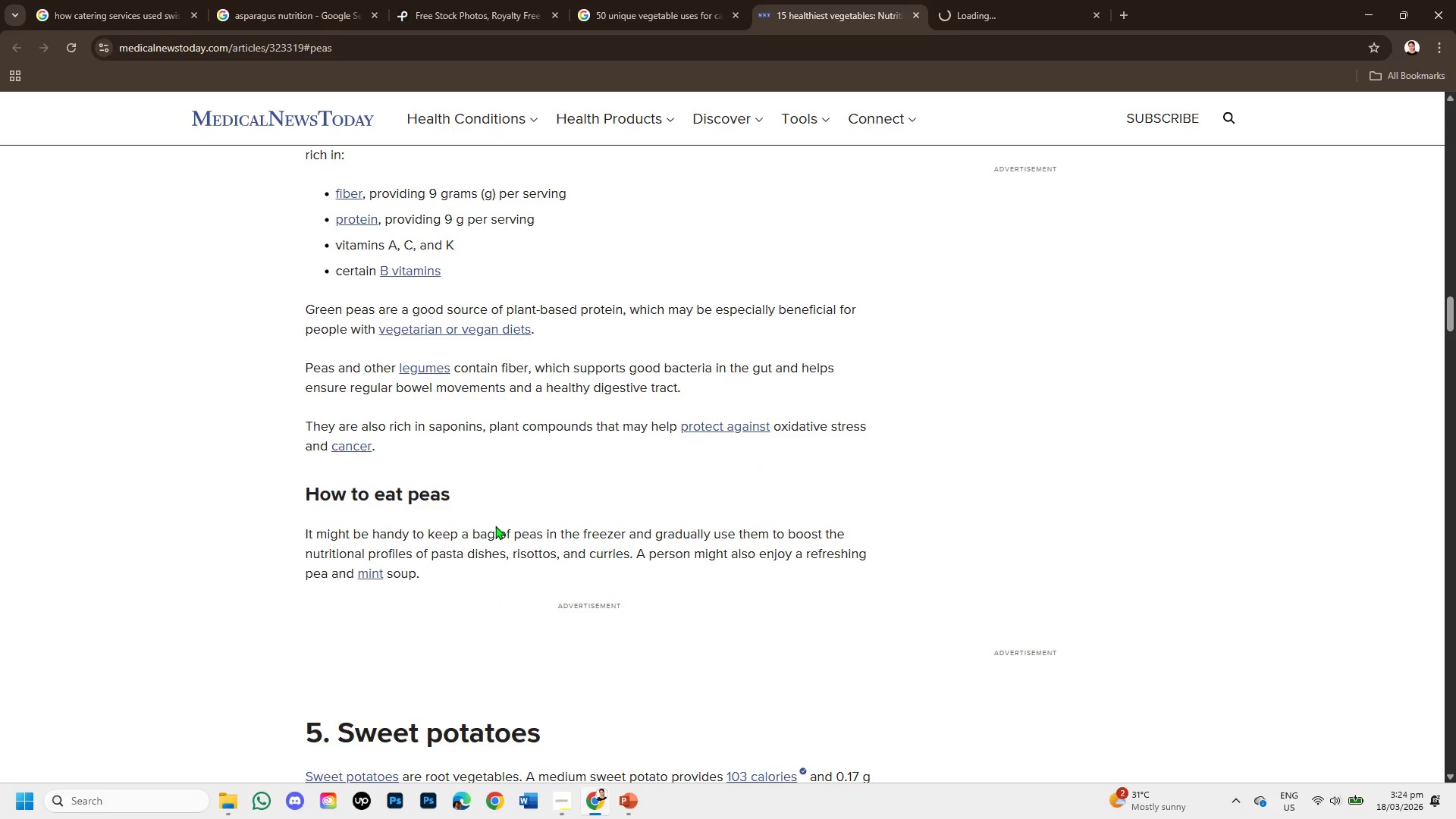 
wait(11.2)
 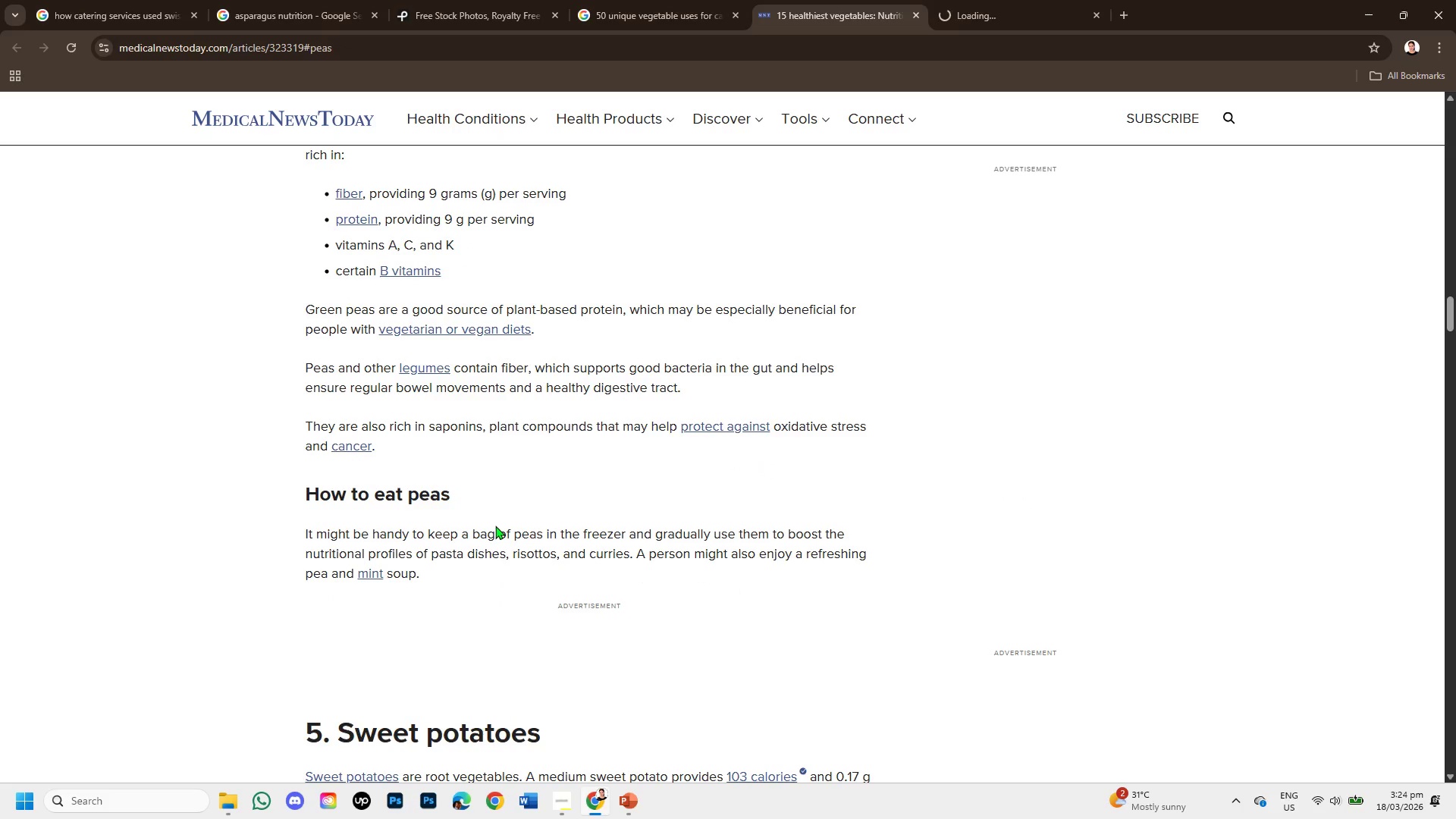 
scroll: coordinate [510, 589], scroll_direction: down, amount: 8.0
 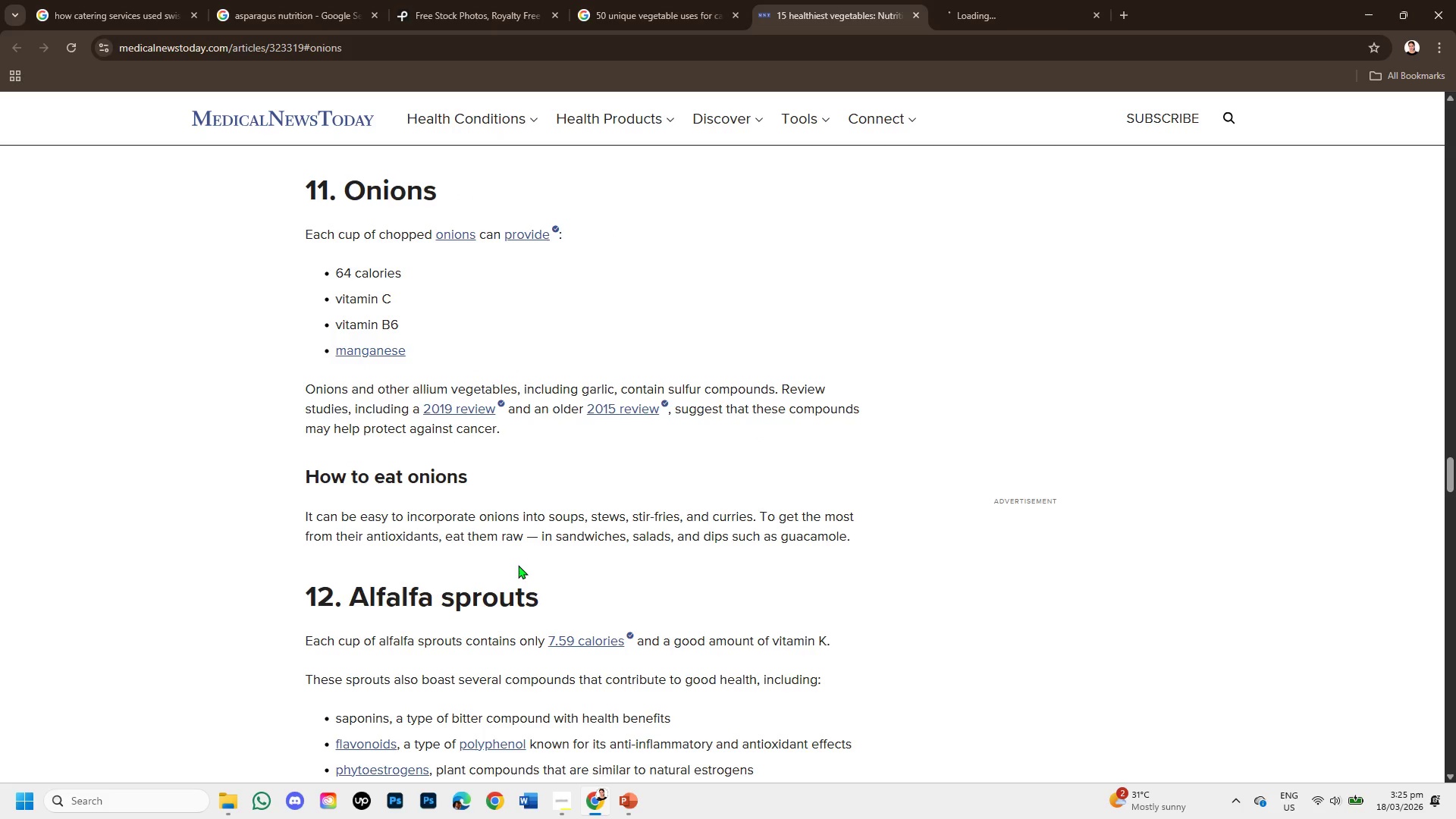 
wait(13.57)
 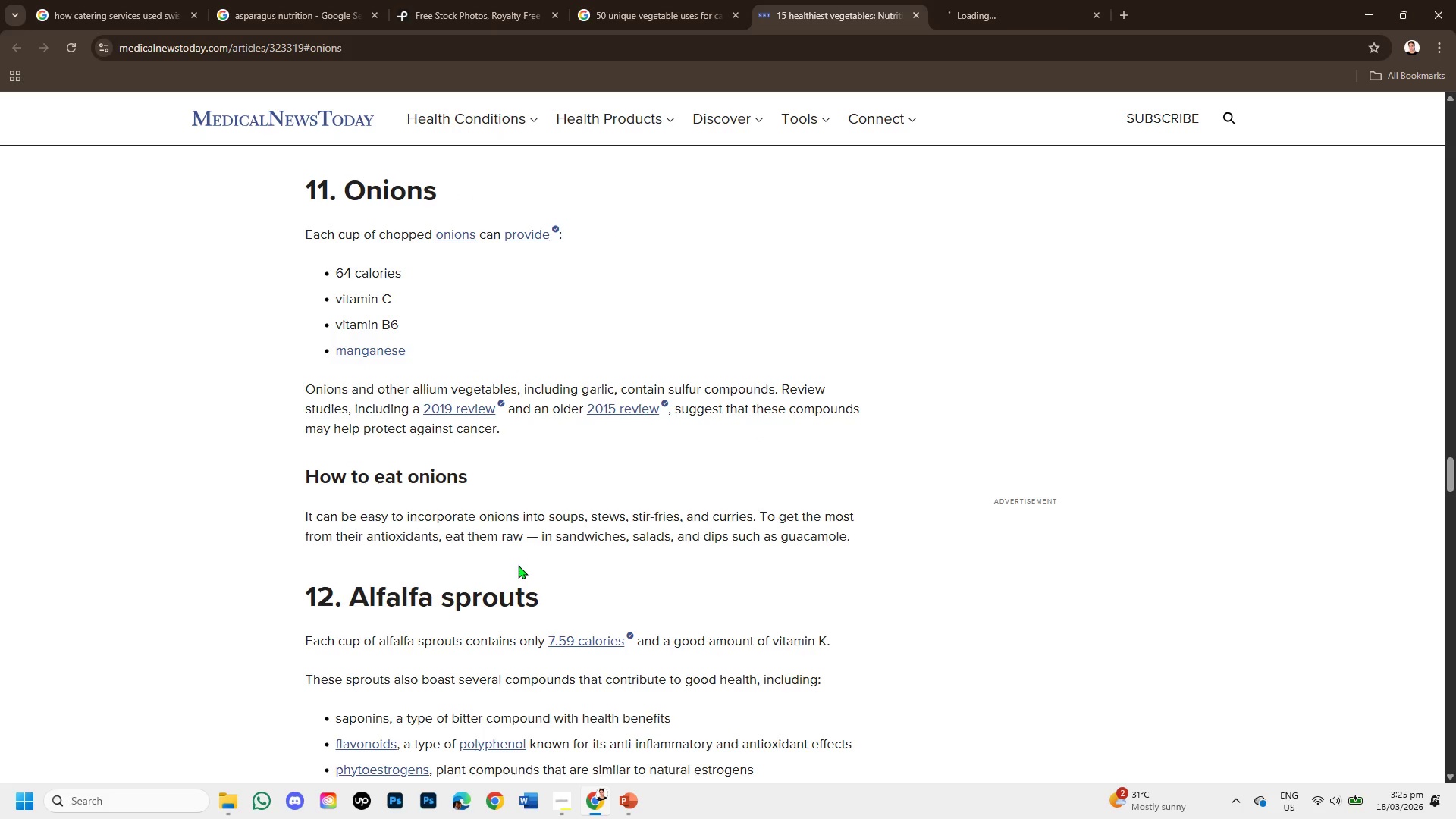 
scroll: coordinate [429, 284], scroll_direction: down, amount: 3.0
 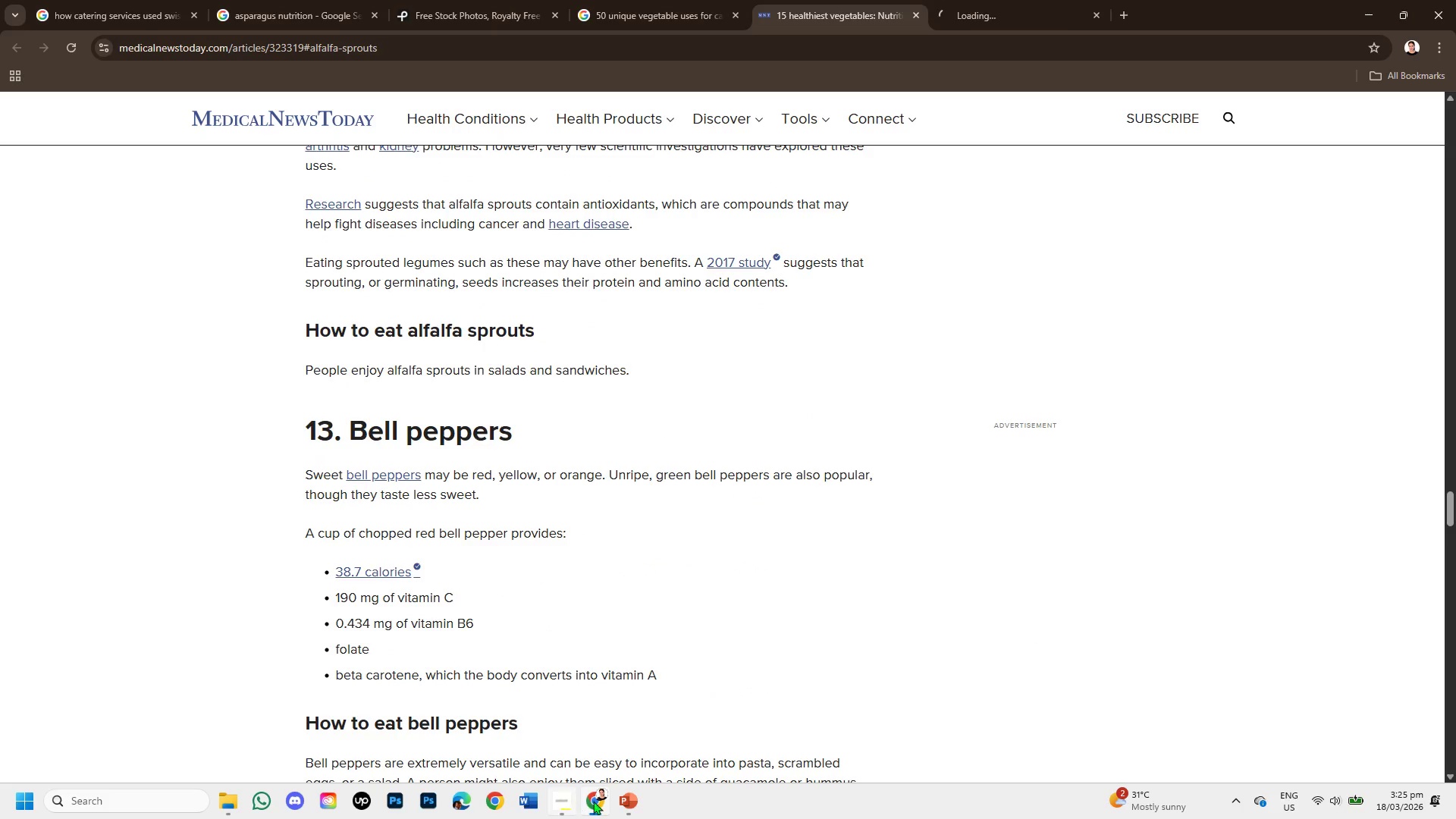 
left_click([620, 802])
 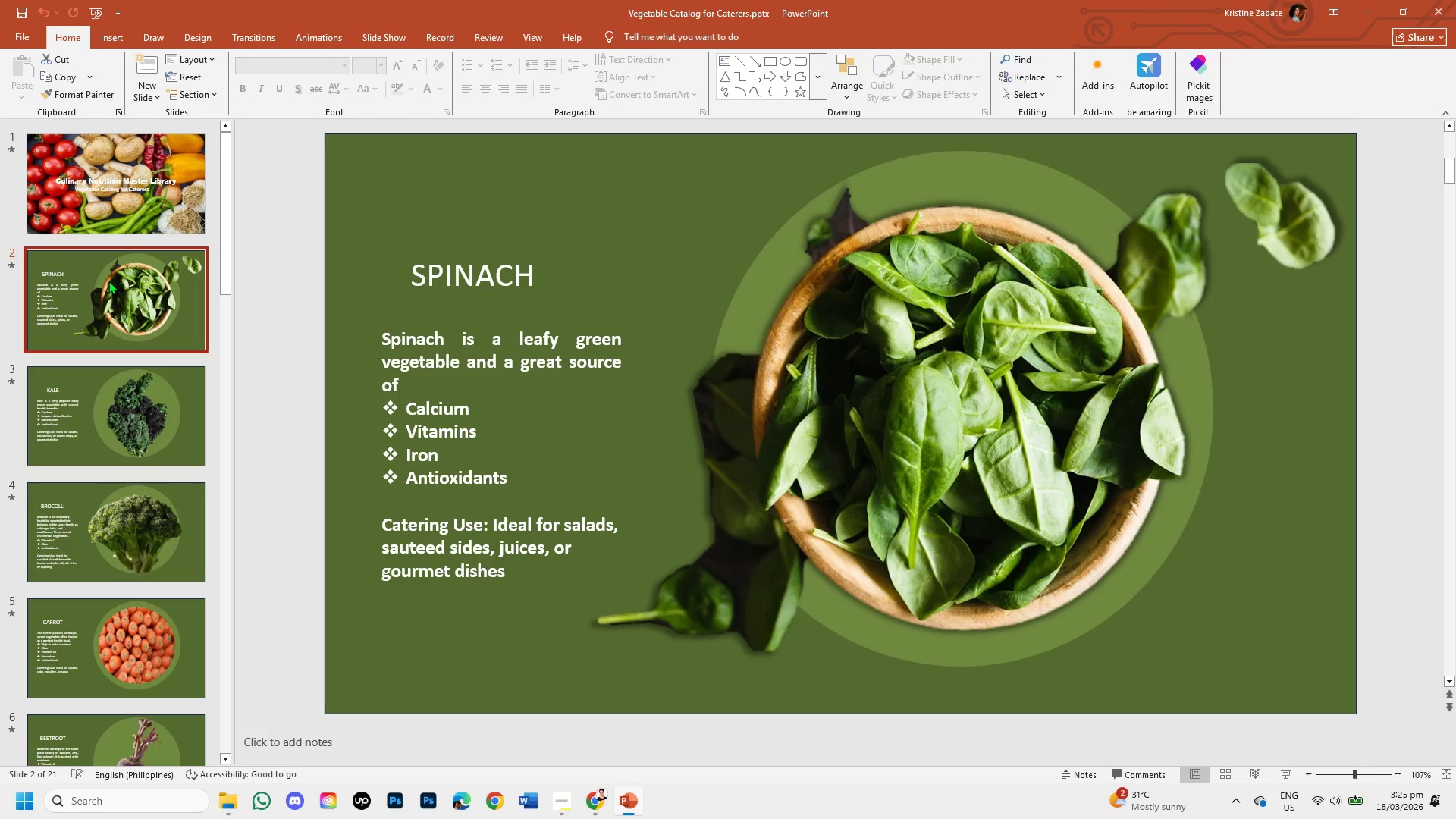 
left_click([110, 284])
 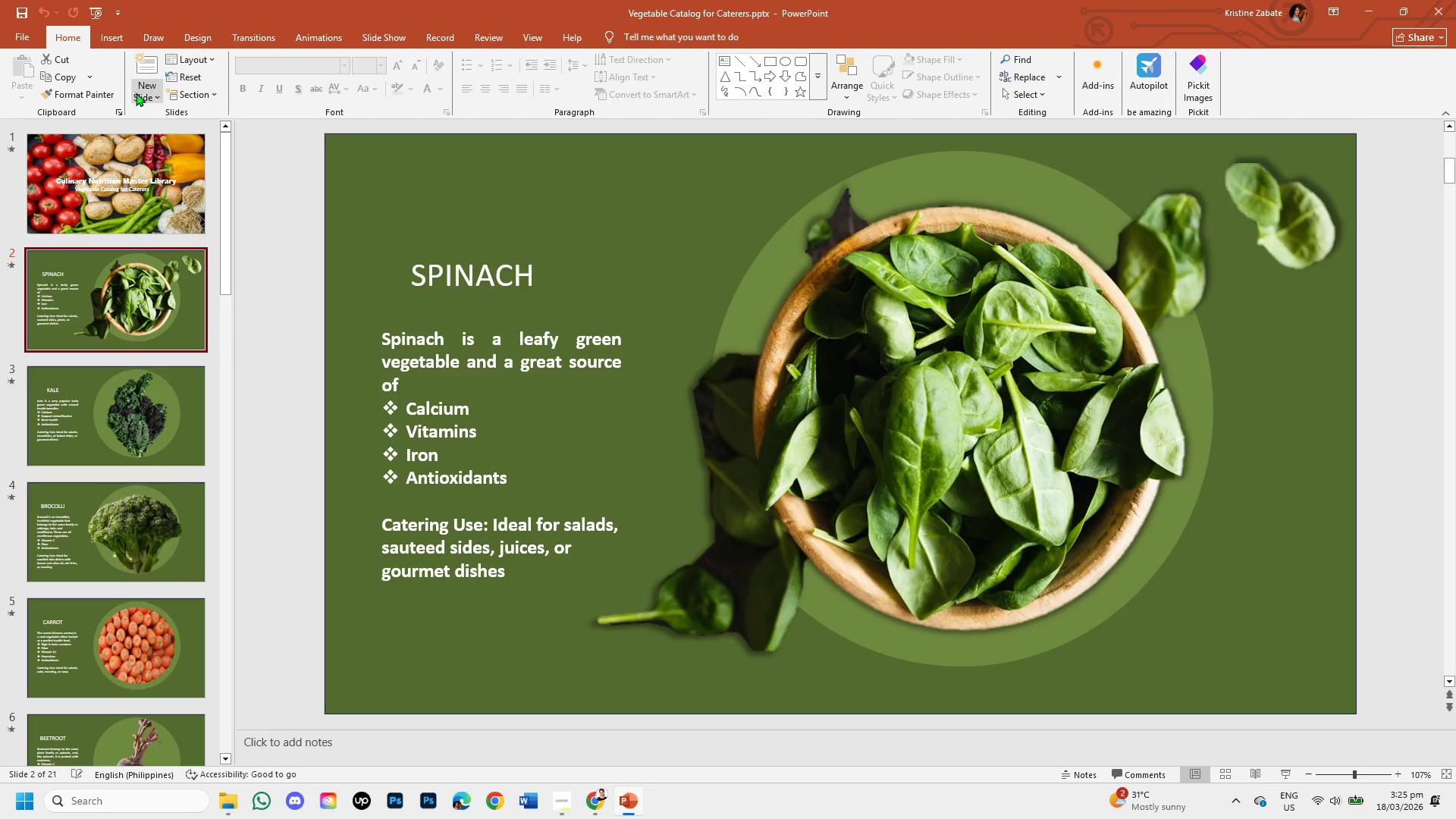 
left_click([125, 36])
 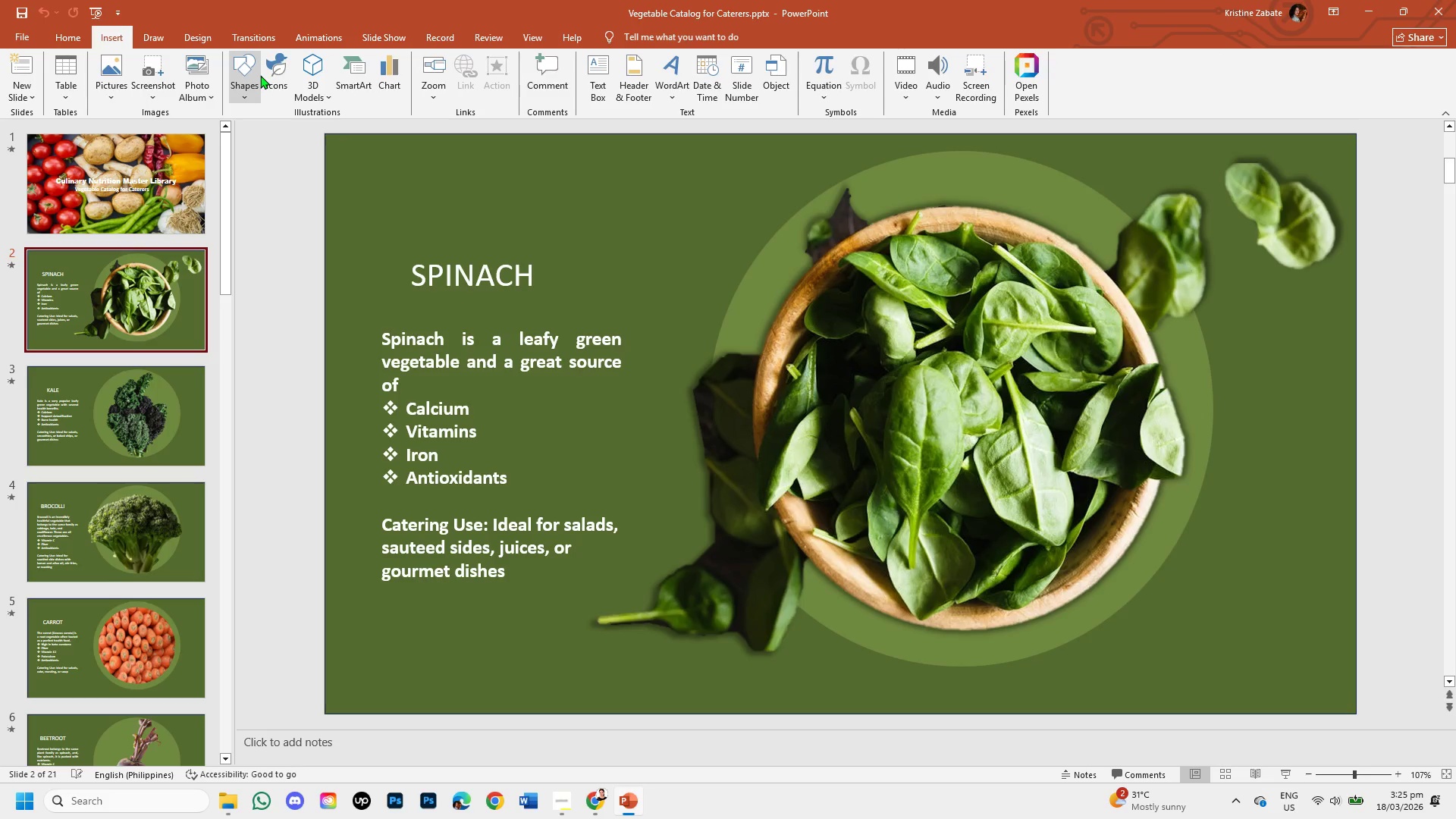 
left_click([260, 75])
 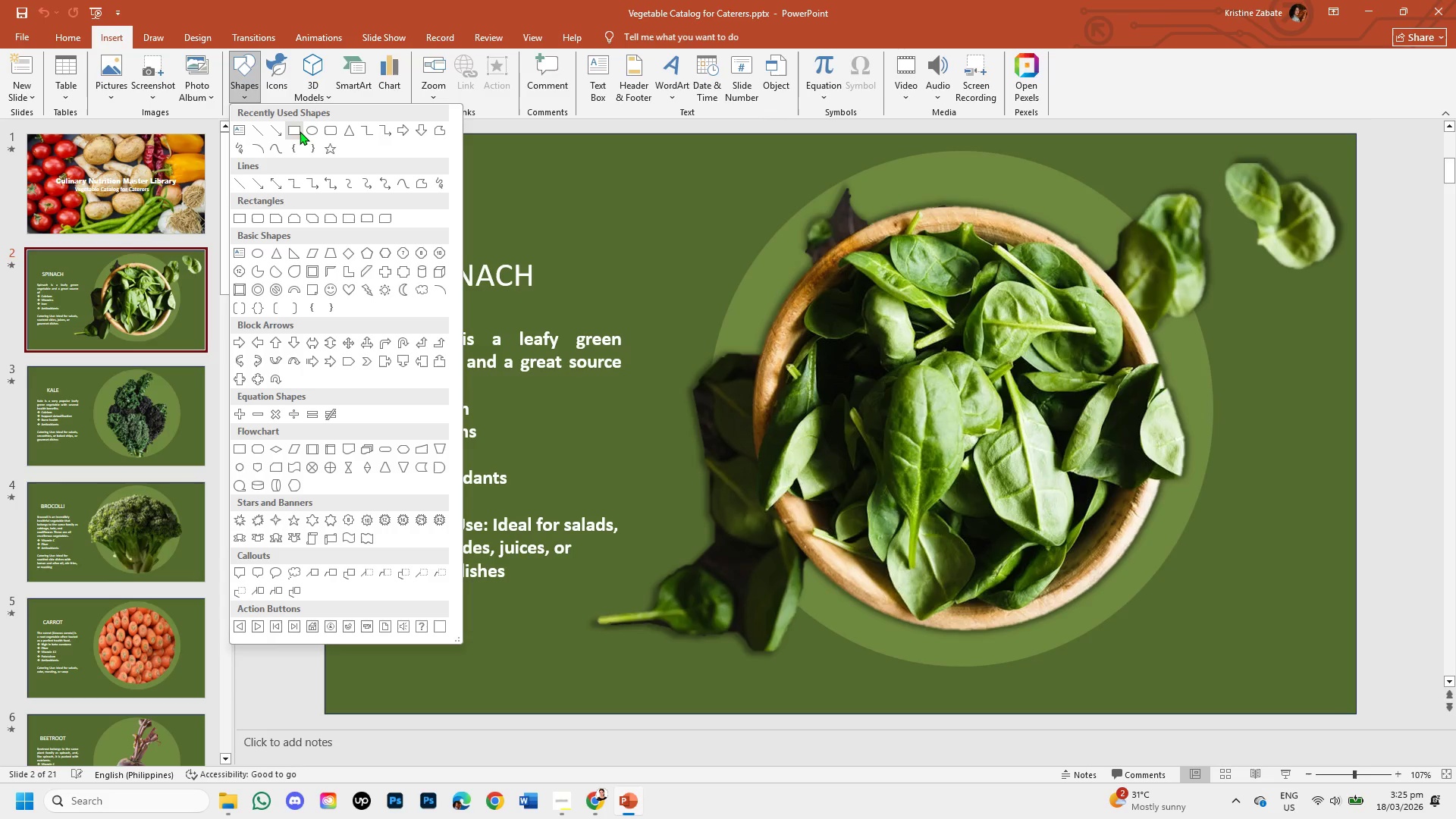 
left_click([300, 131])
 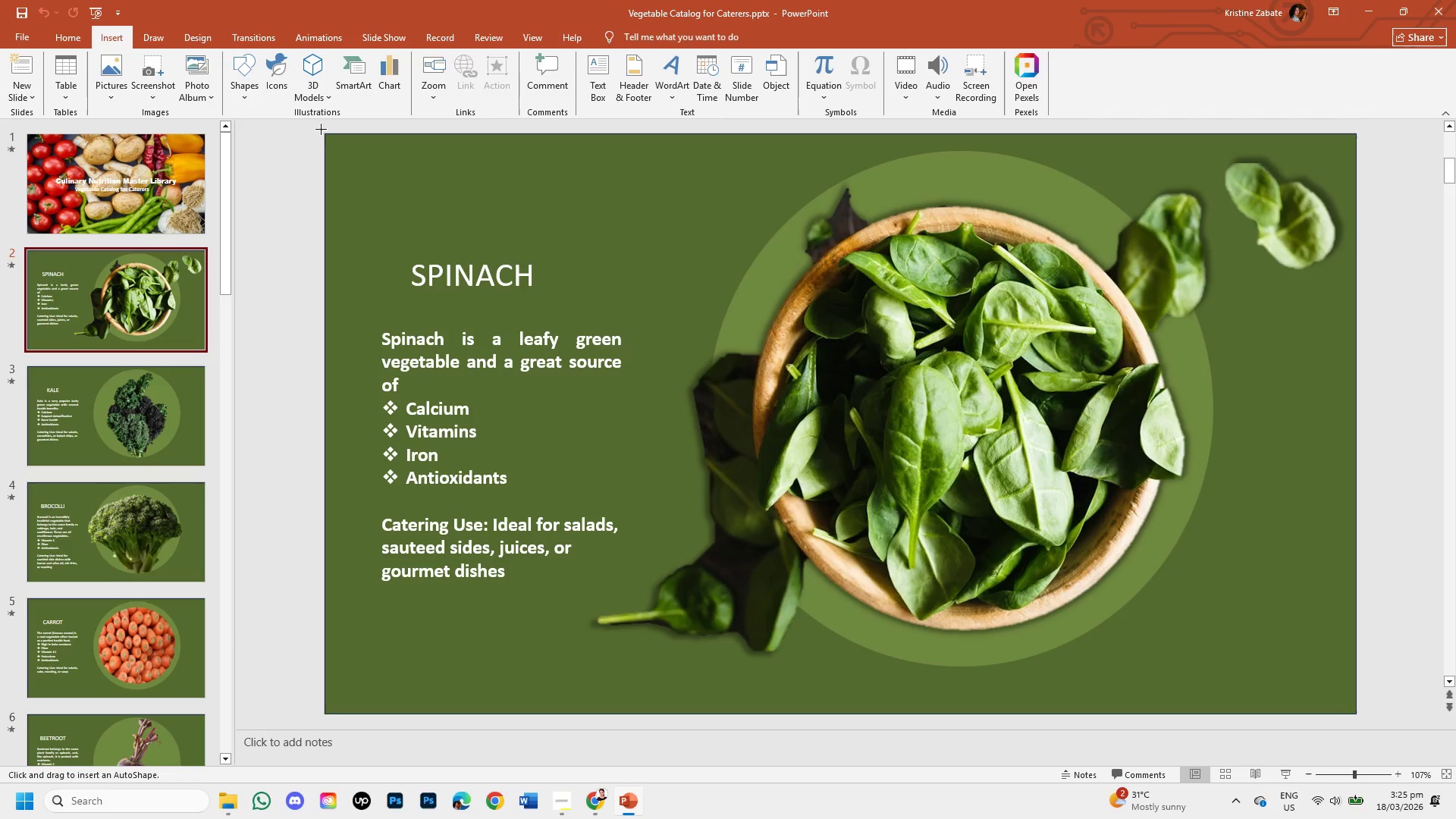 
left_click_drag(start_coordinate=[321, 129], to_coordinate=[689, 716])
 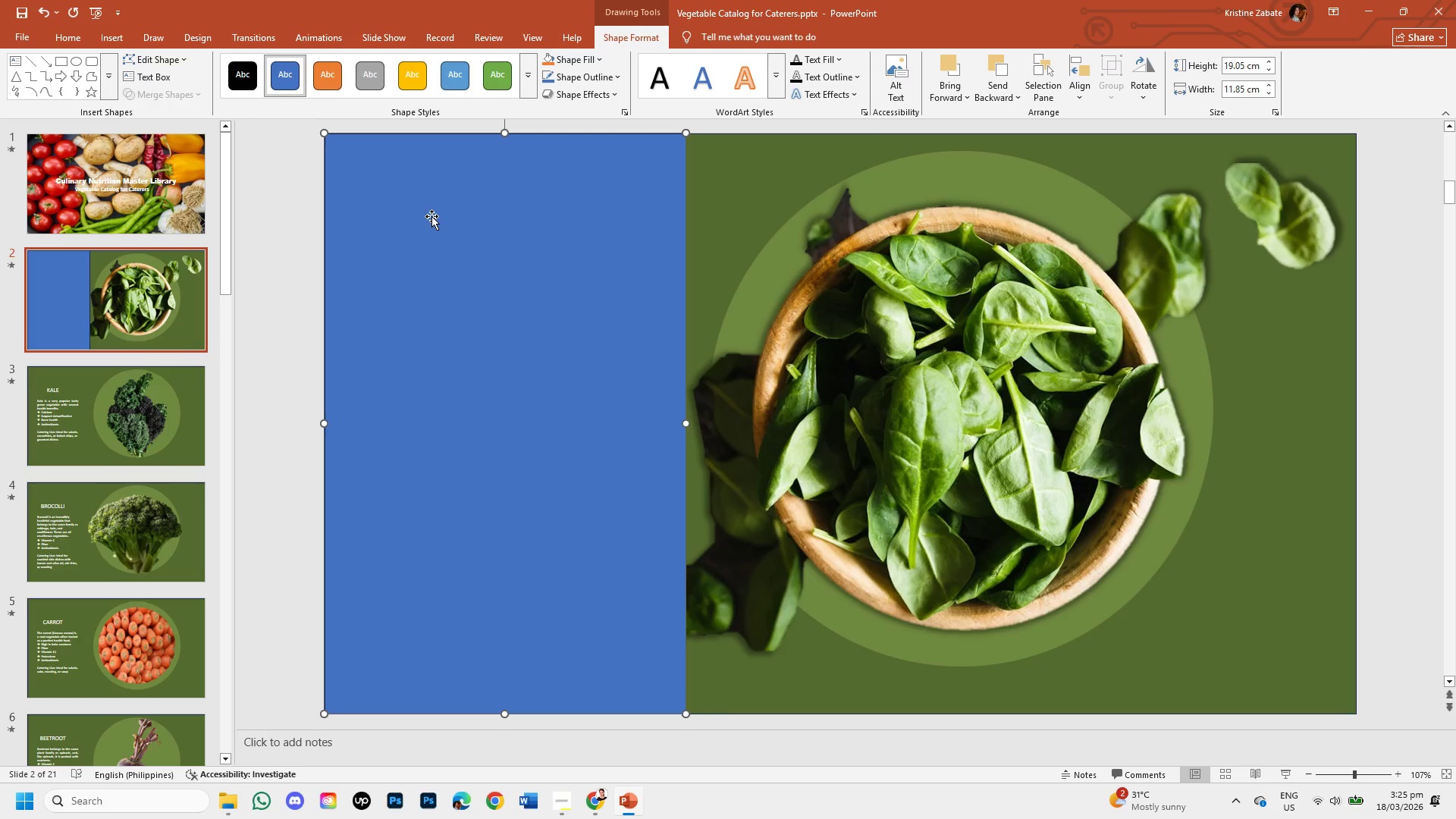 
right_click([431, 216])
 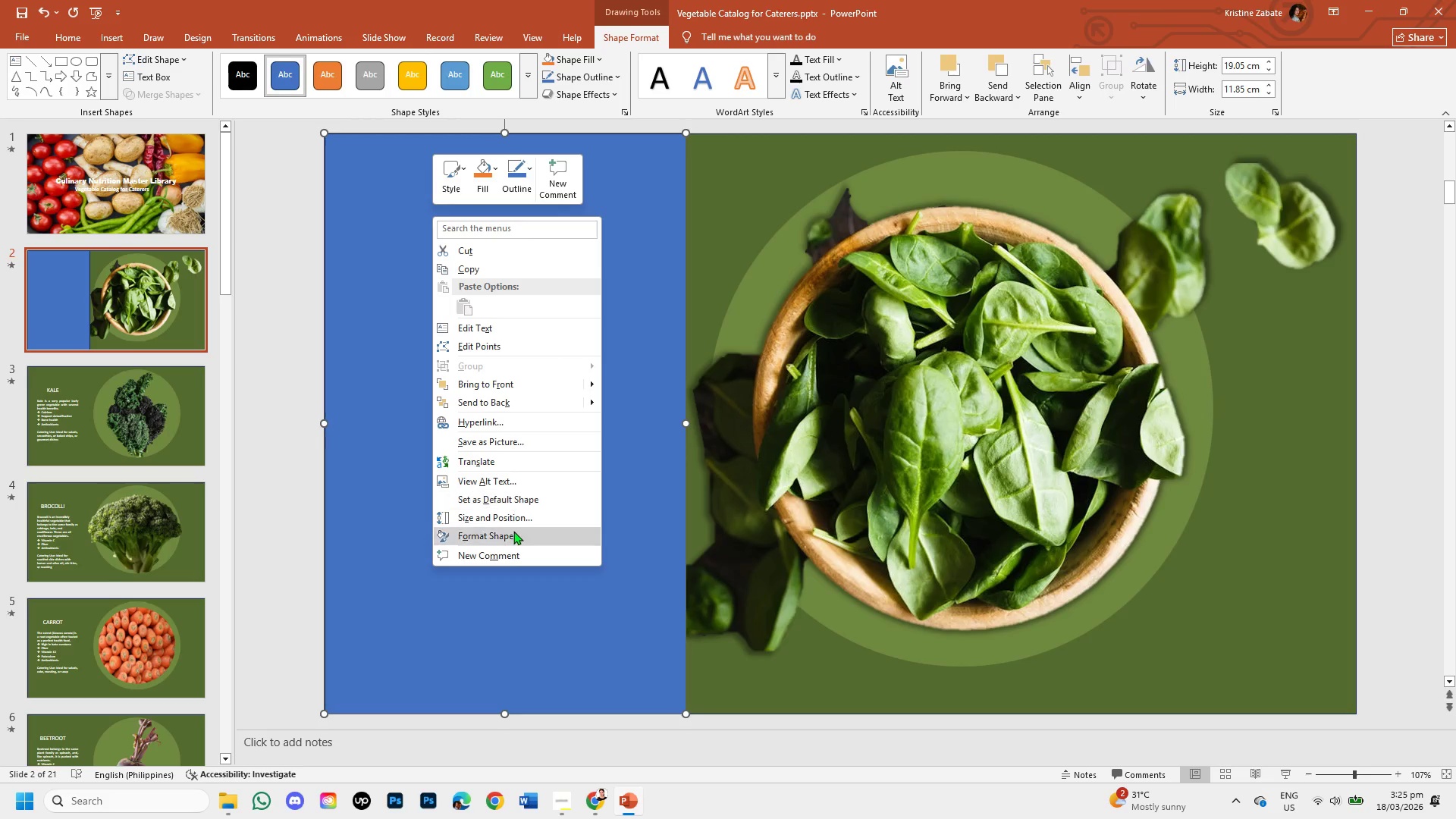 
left_click([513, 536])
 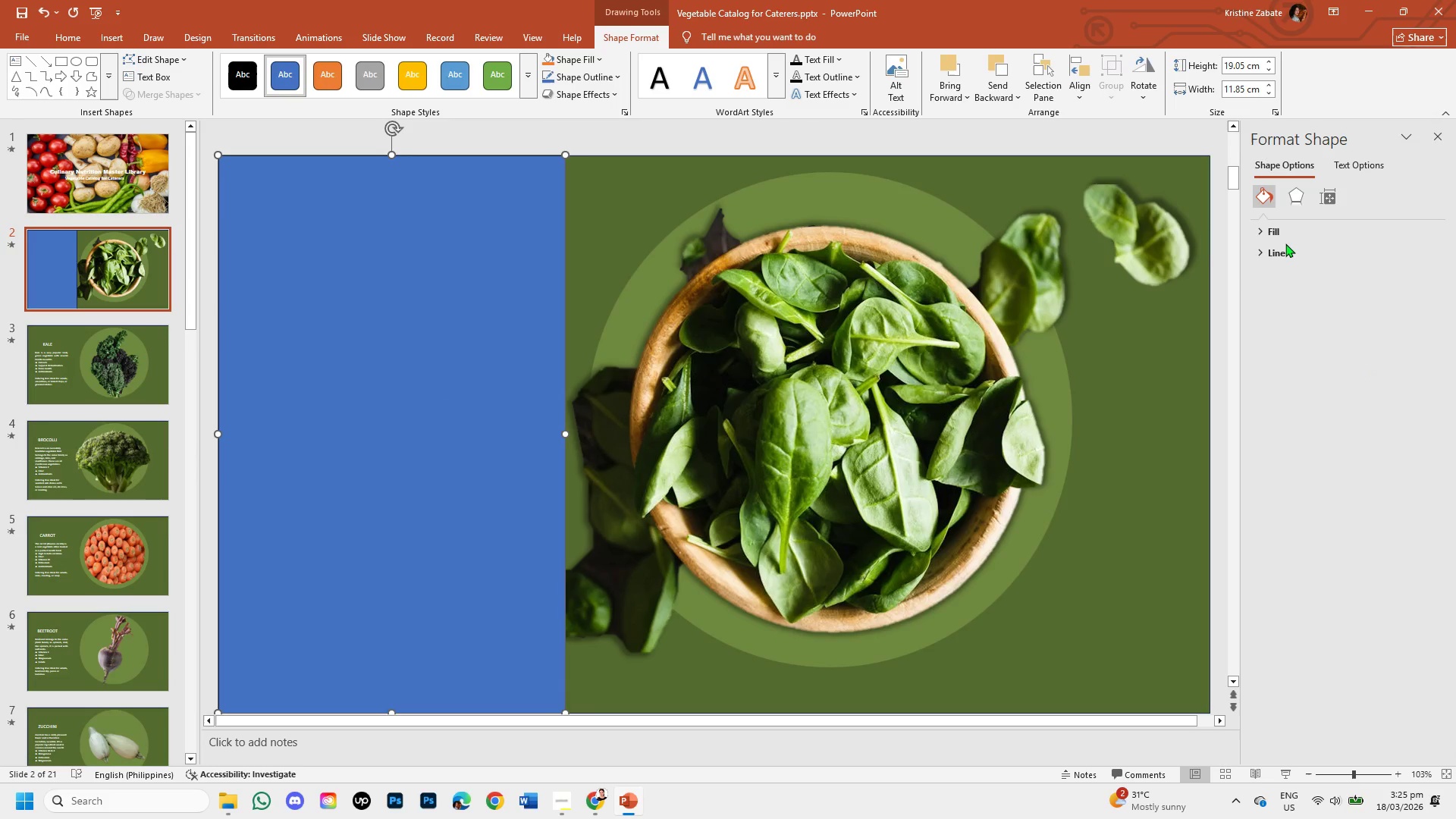 
left_click([1284, 247])
 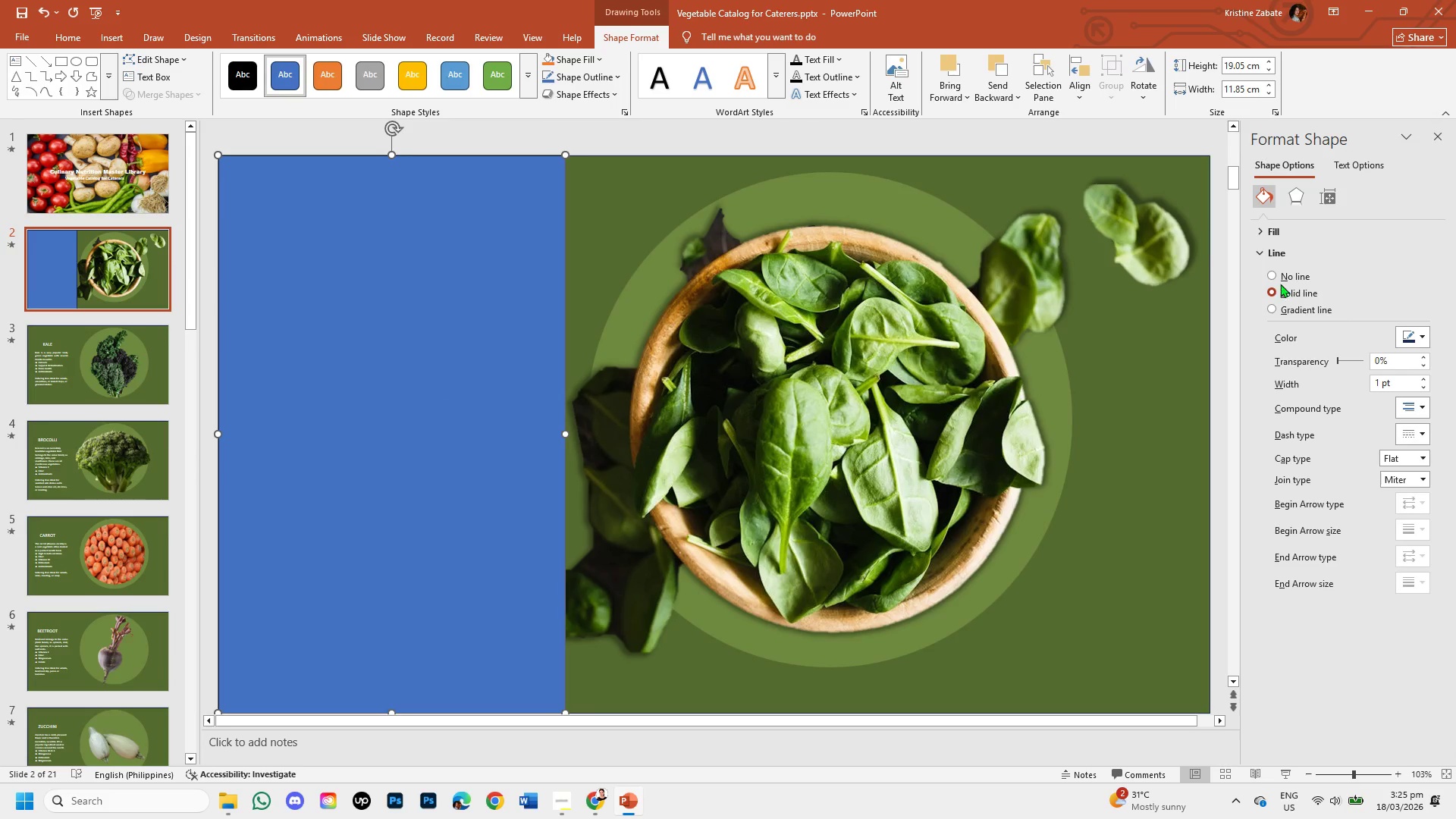 
left_click([1273, 274])
 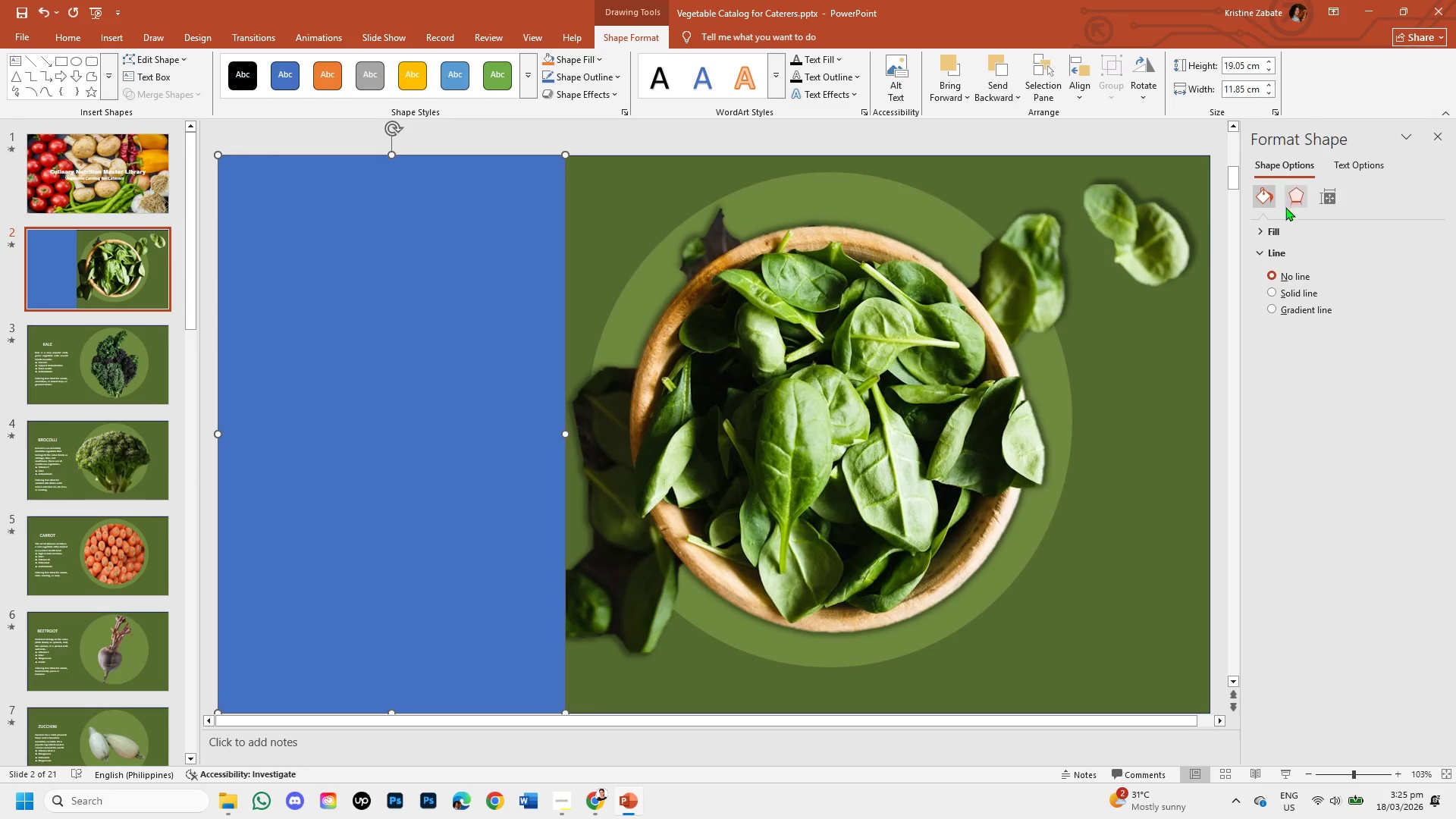 
left_click([1279, 230])
 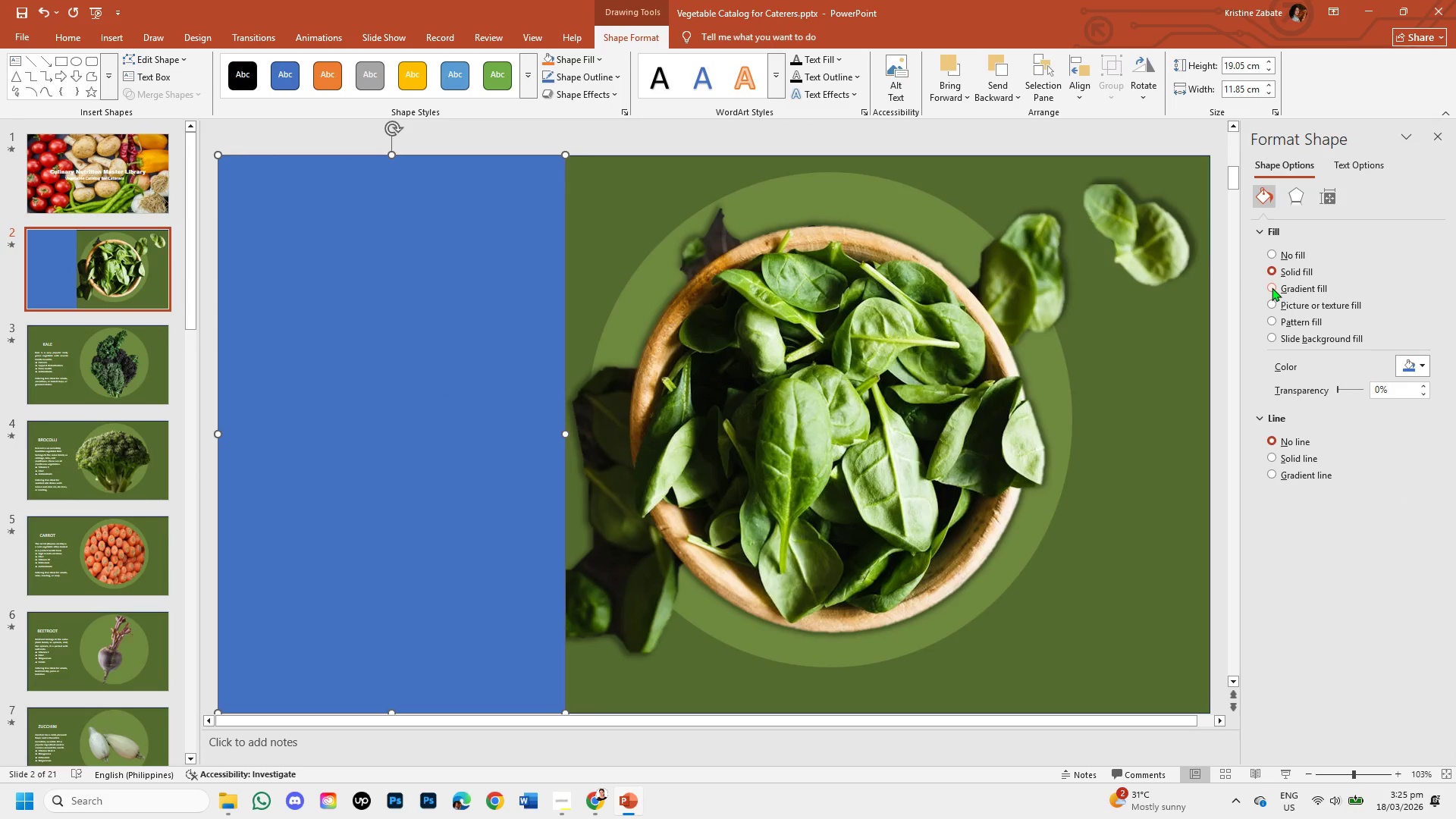 
left_click([1272, 287])
 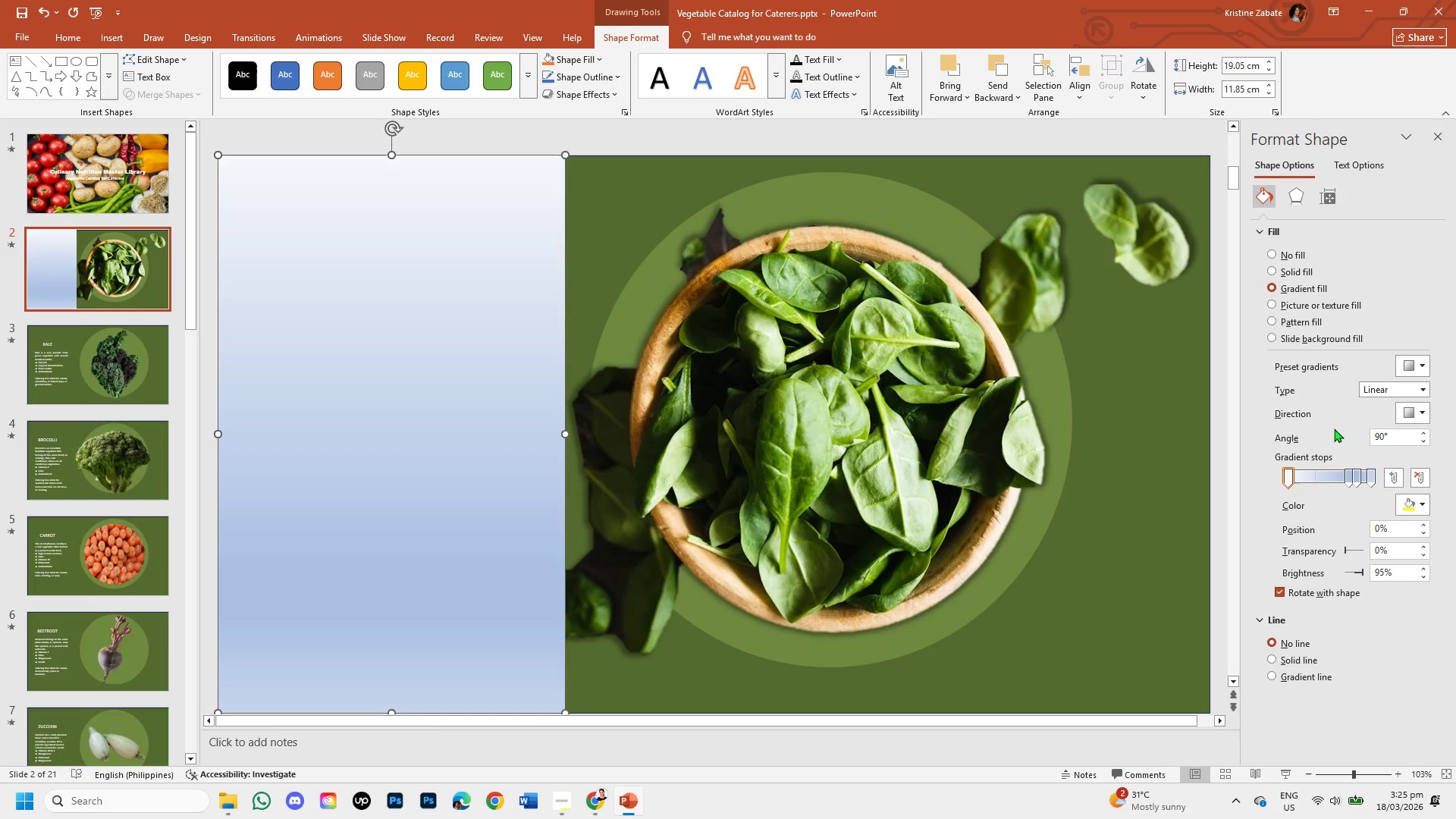 
left_click([1349, 469])
 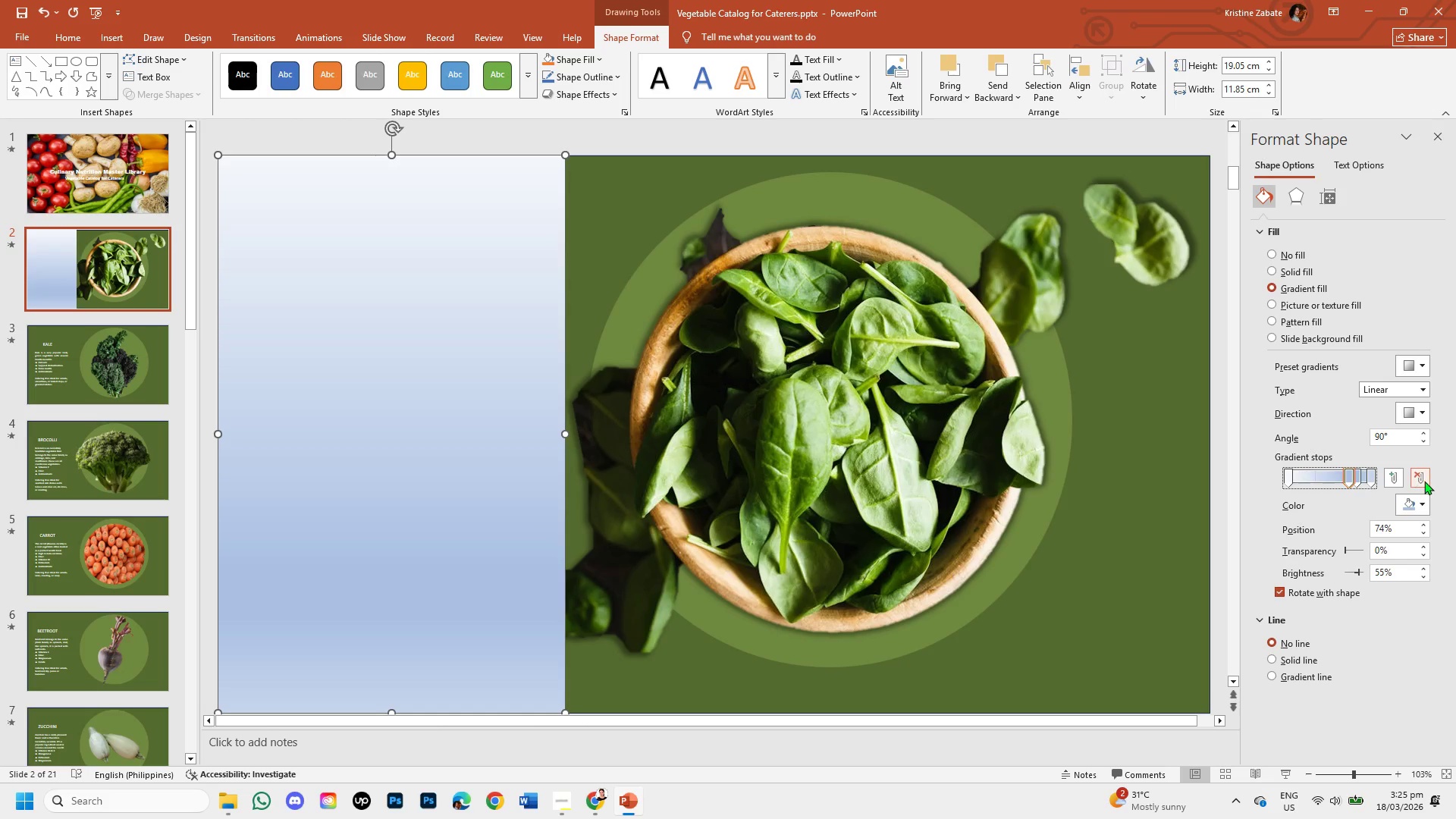 
left_click([1424, 481])
 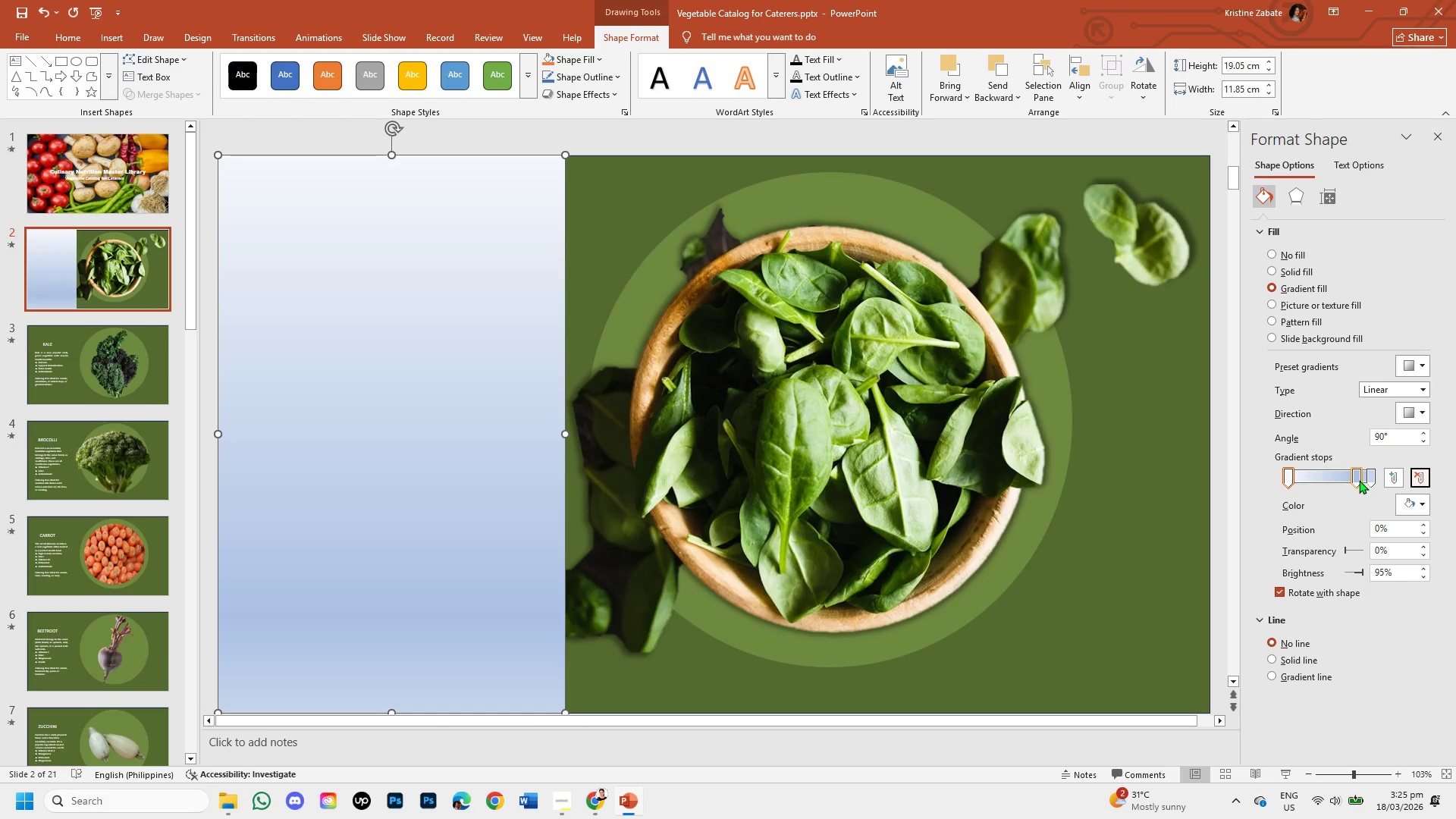 
left_click([1357, 480])
 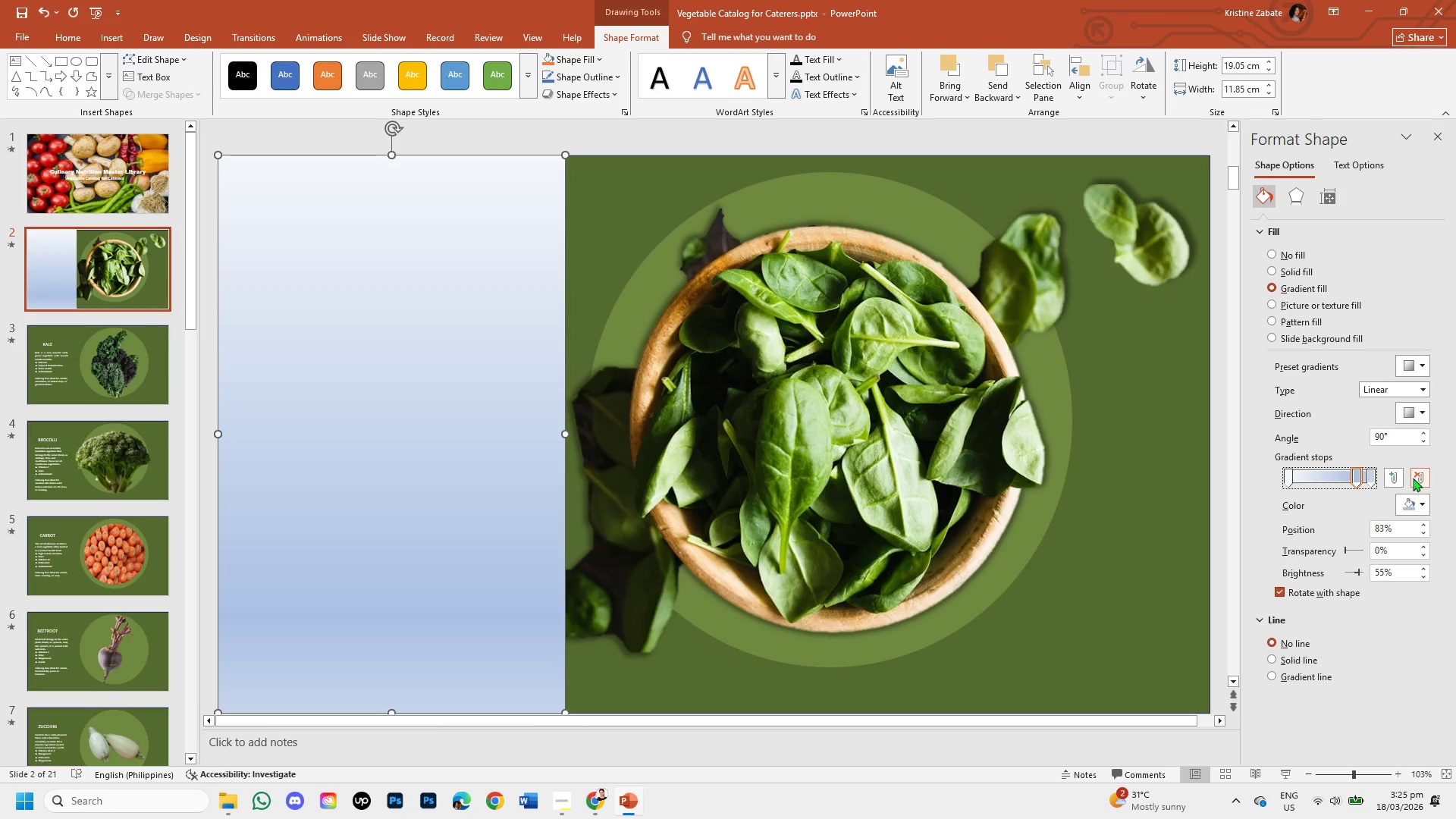 
left_click([1418, 480])
 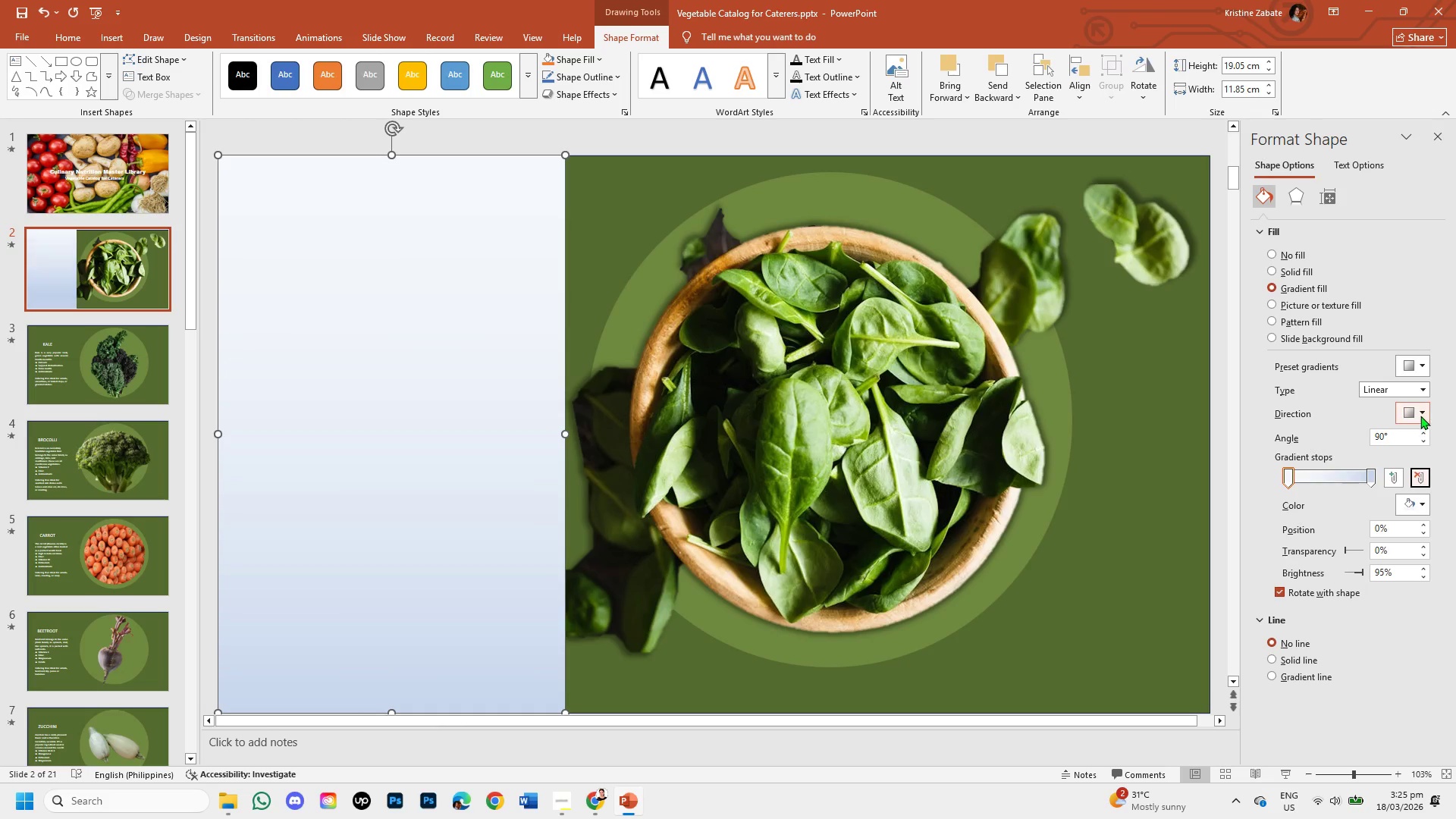 
left_click([1420, 416])
 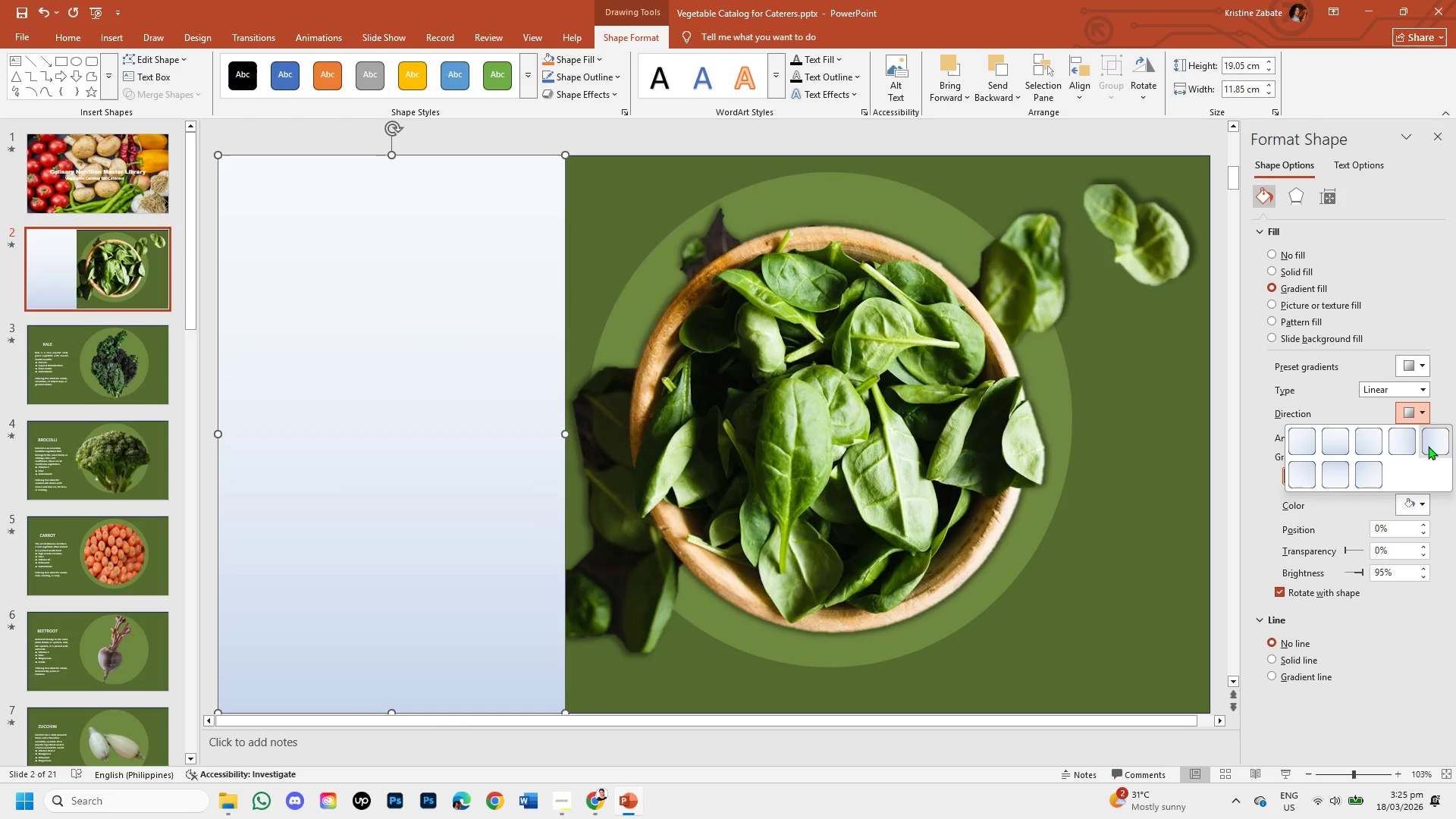 
left_click([1428, 446])
 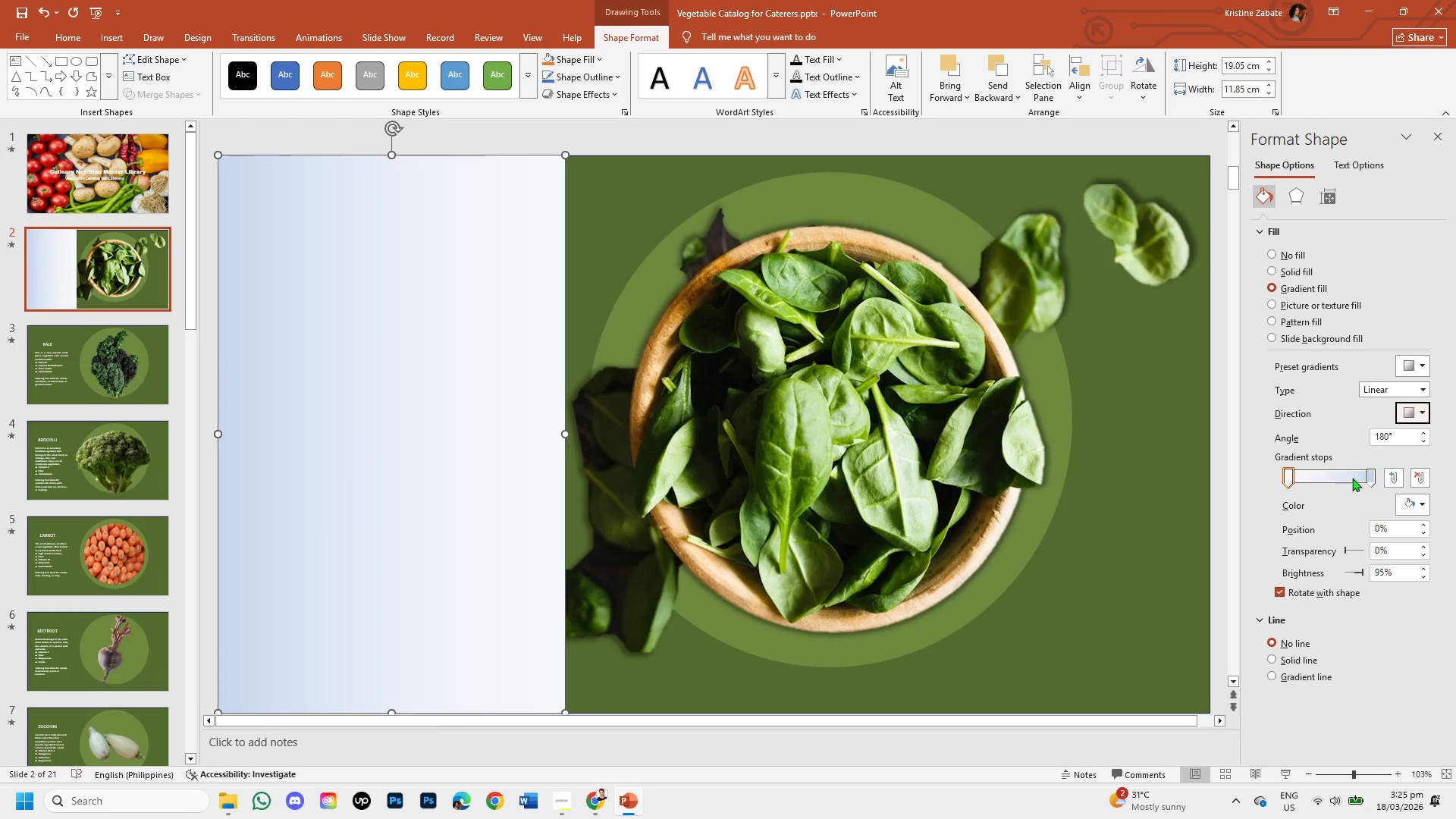 
left_click_drag(start_coordinate=[1368, 478], to_coordinate=[1342, 481])
 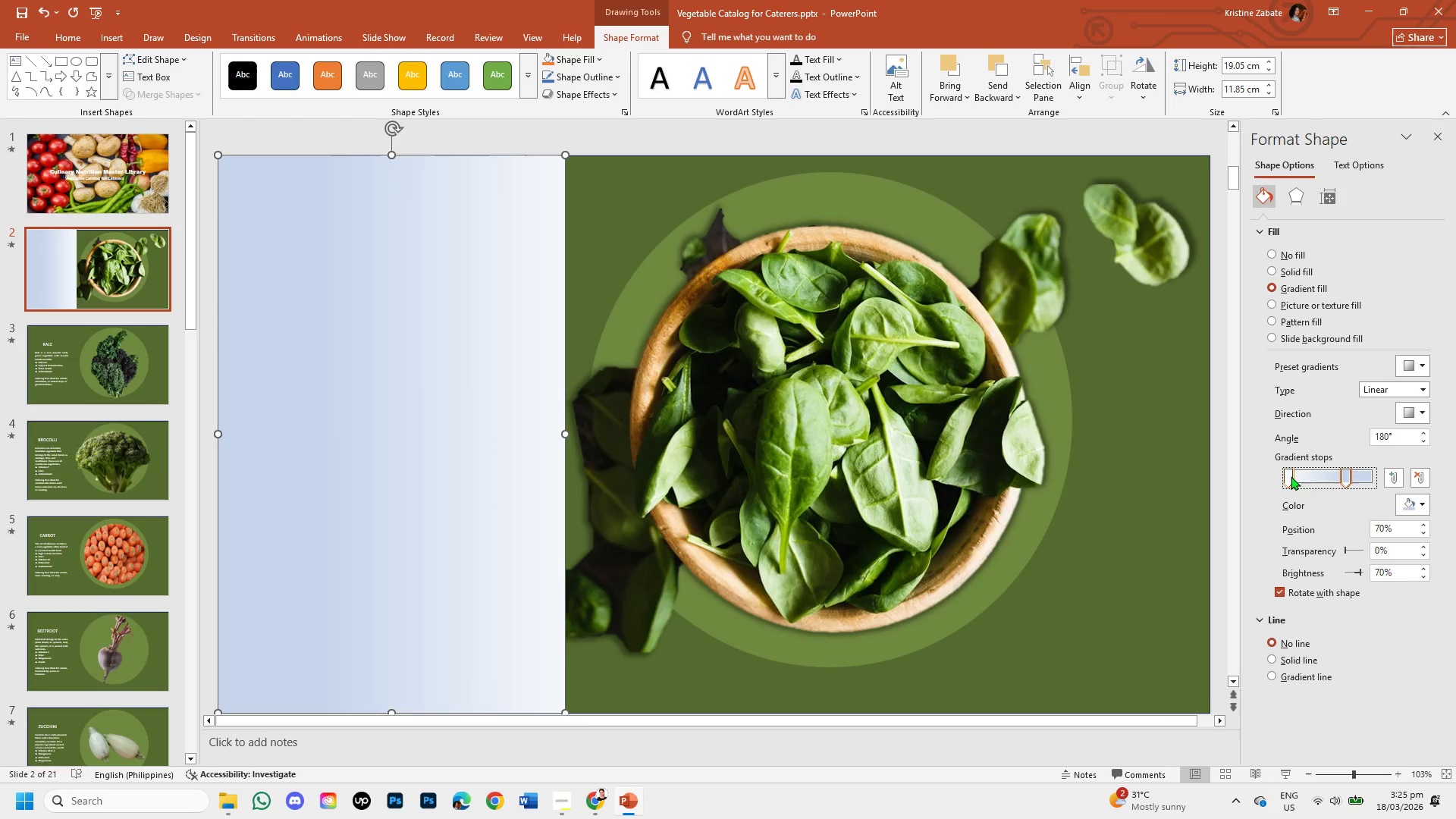 
left_click_drag(start_coordinate=[1291, 476], to_coordinate=[1314, 479])
 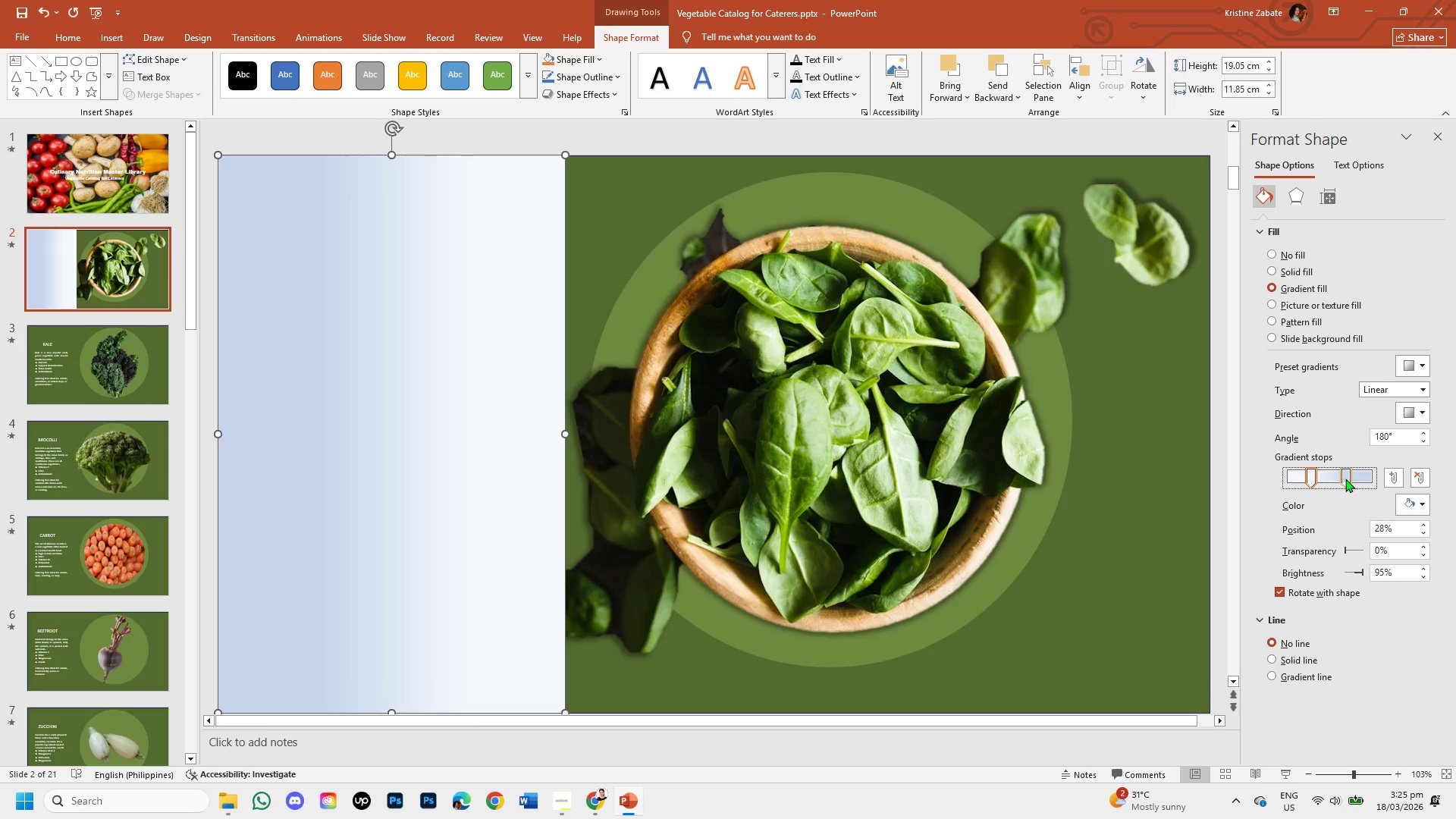 
left_click_drag(start_coordinate=[1347, 479], to_coordinate=[1352, 479])
 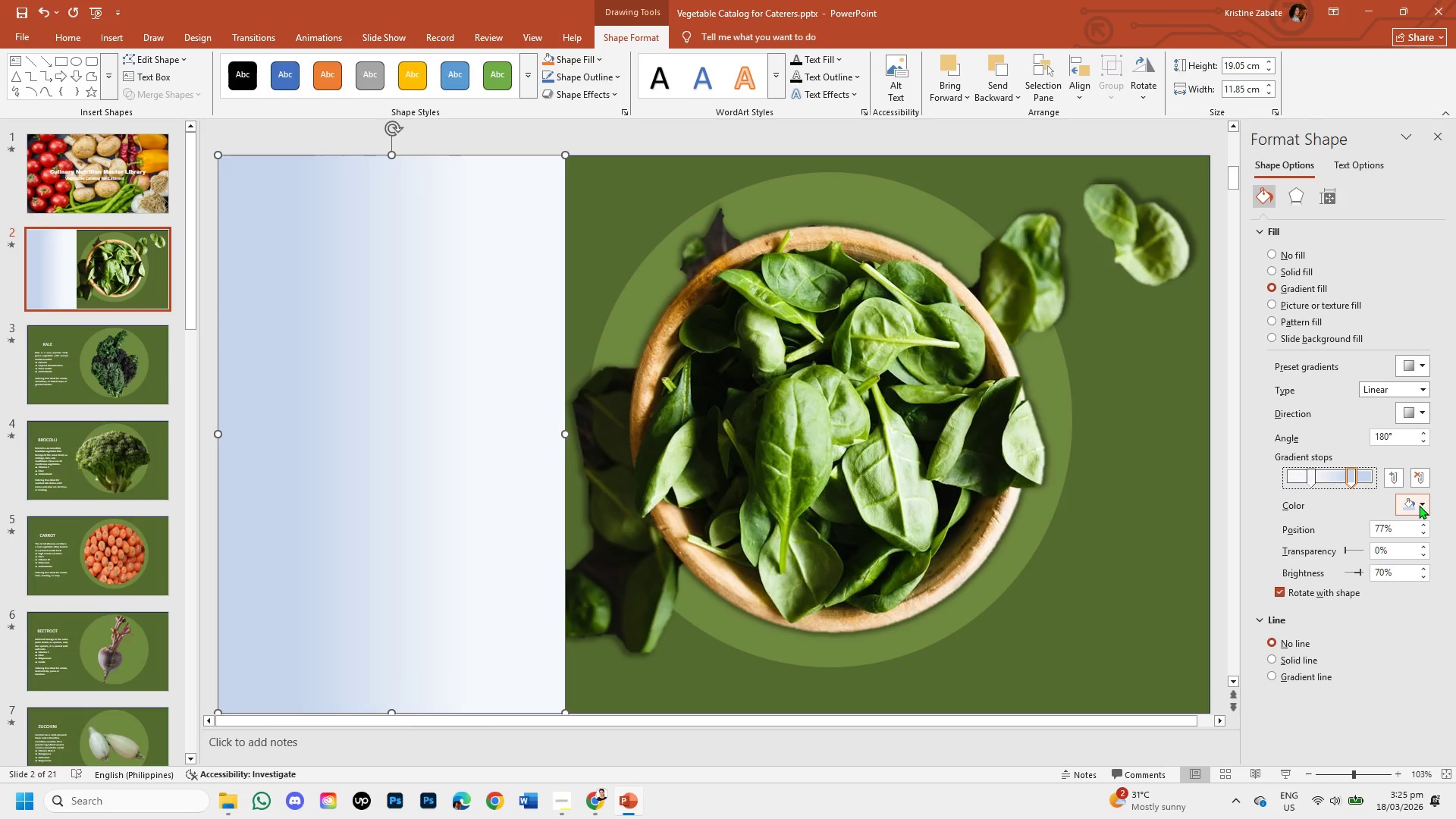 
left_click([1419, 505])
 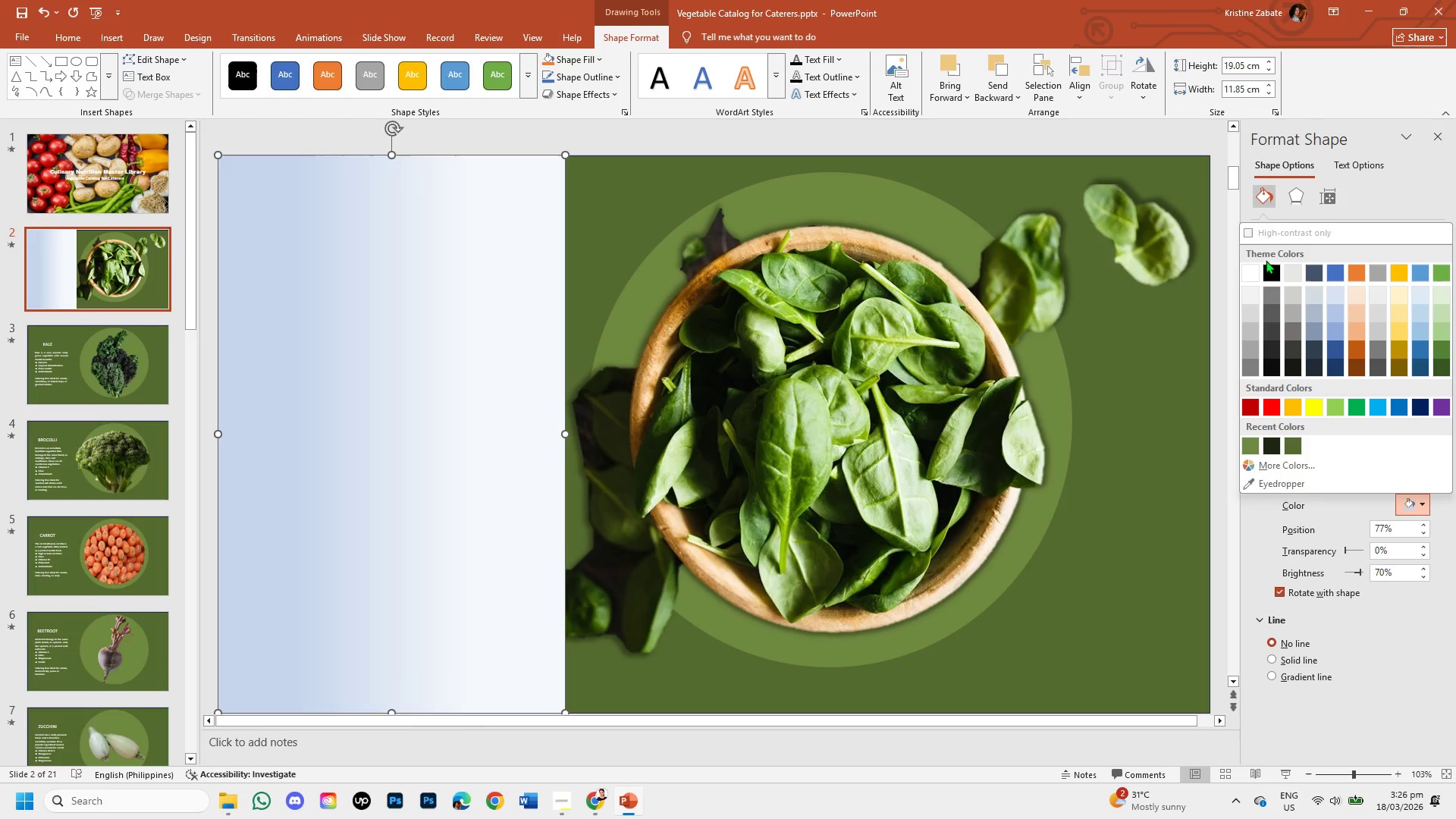 
left_click([1267, 272])
 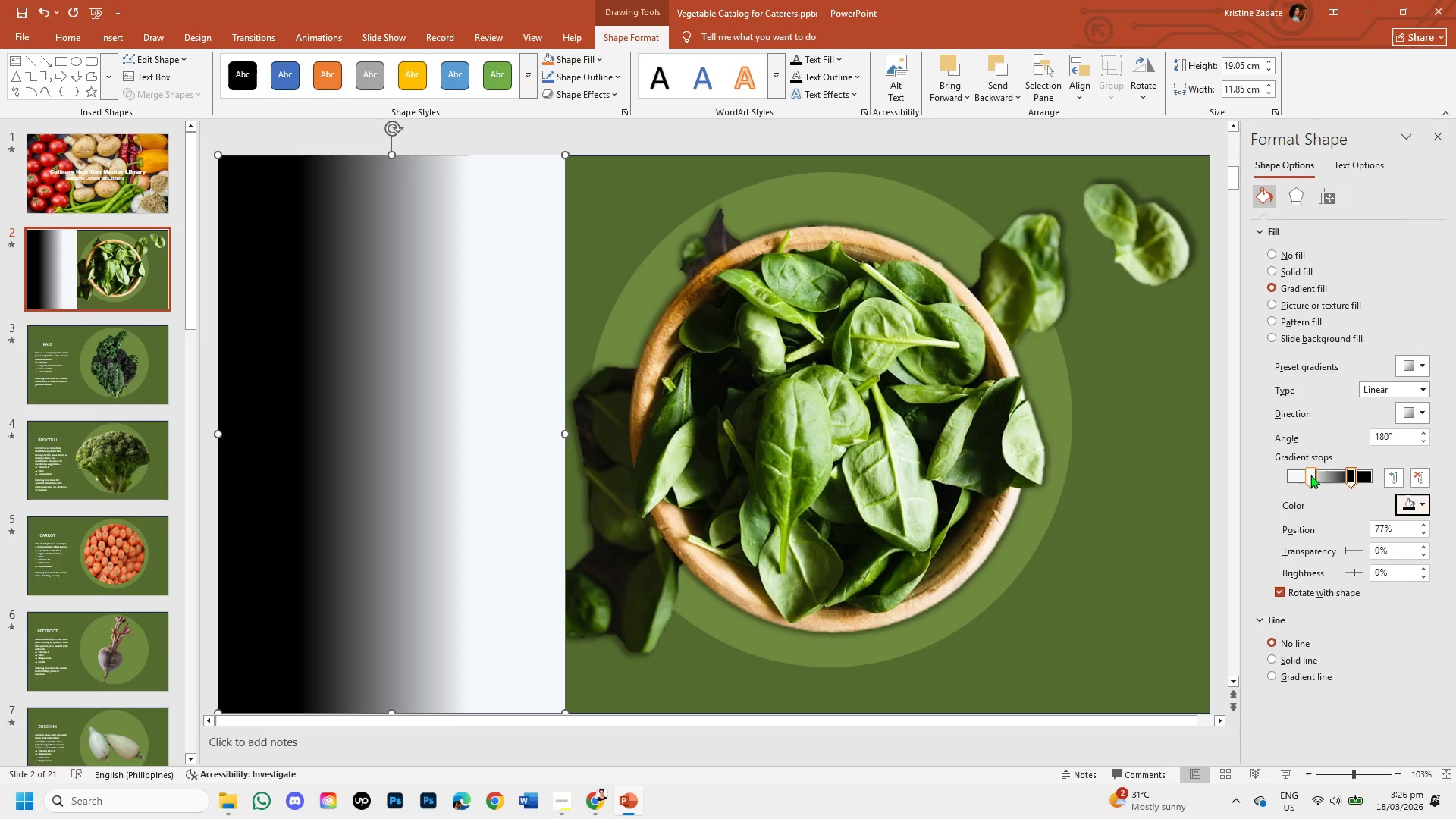 
left_click([1311, 477])
 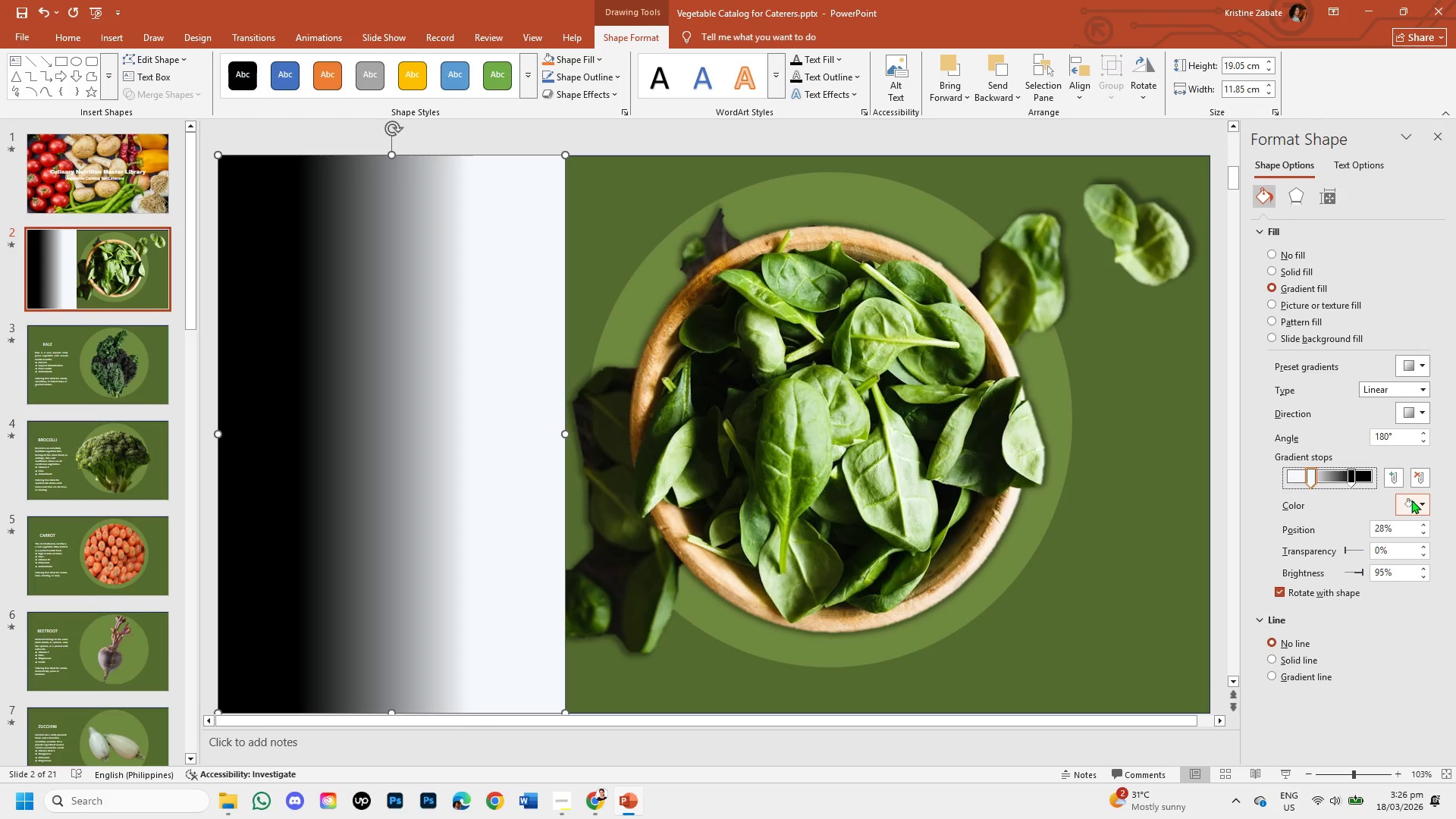 
left_click([1421, 504])
 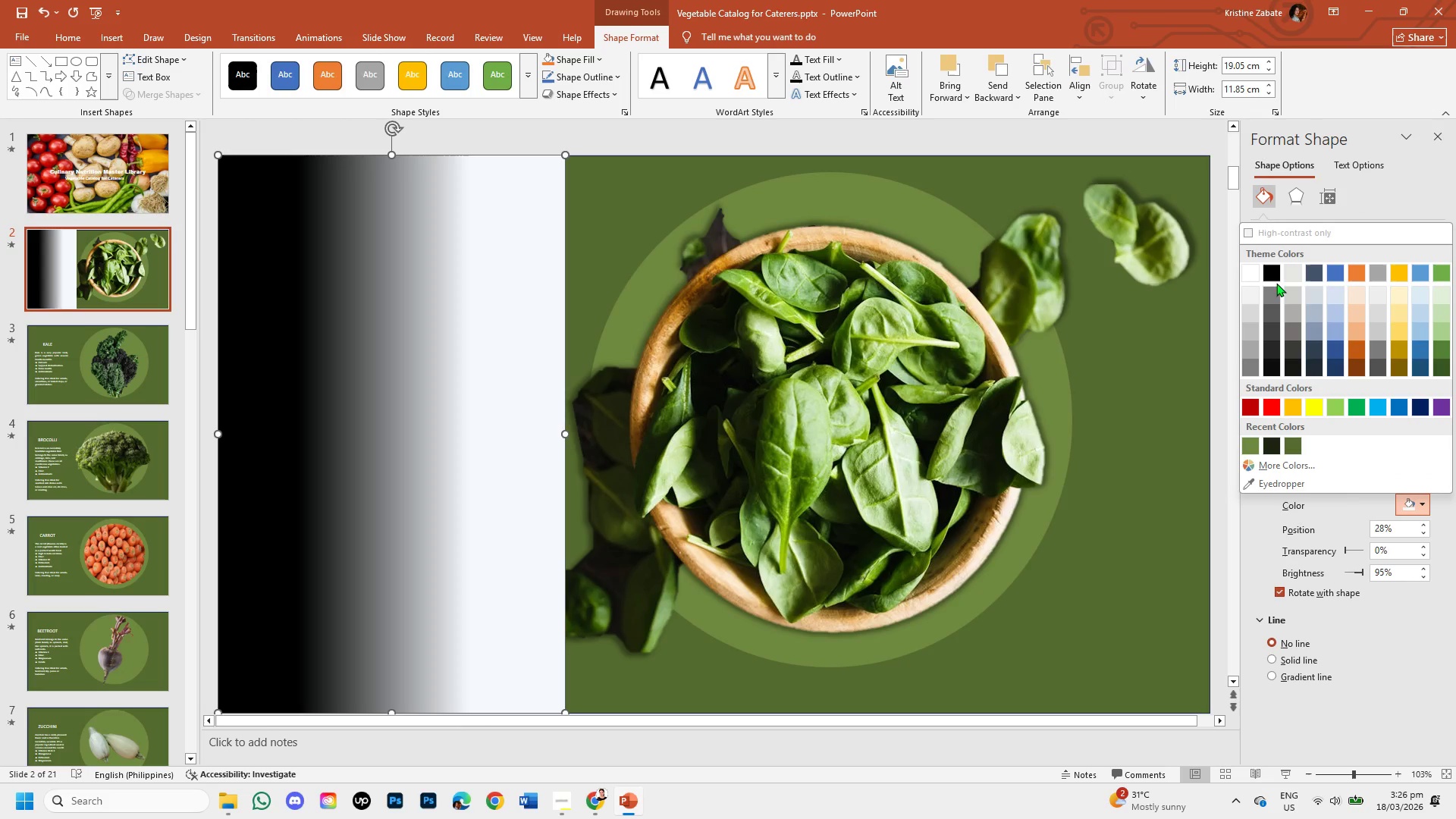 
left_click([1272, 274])
 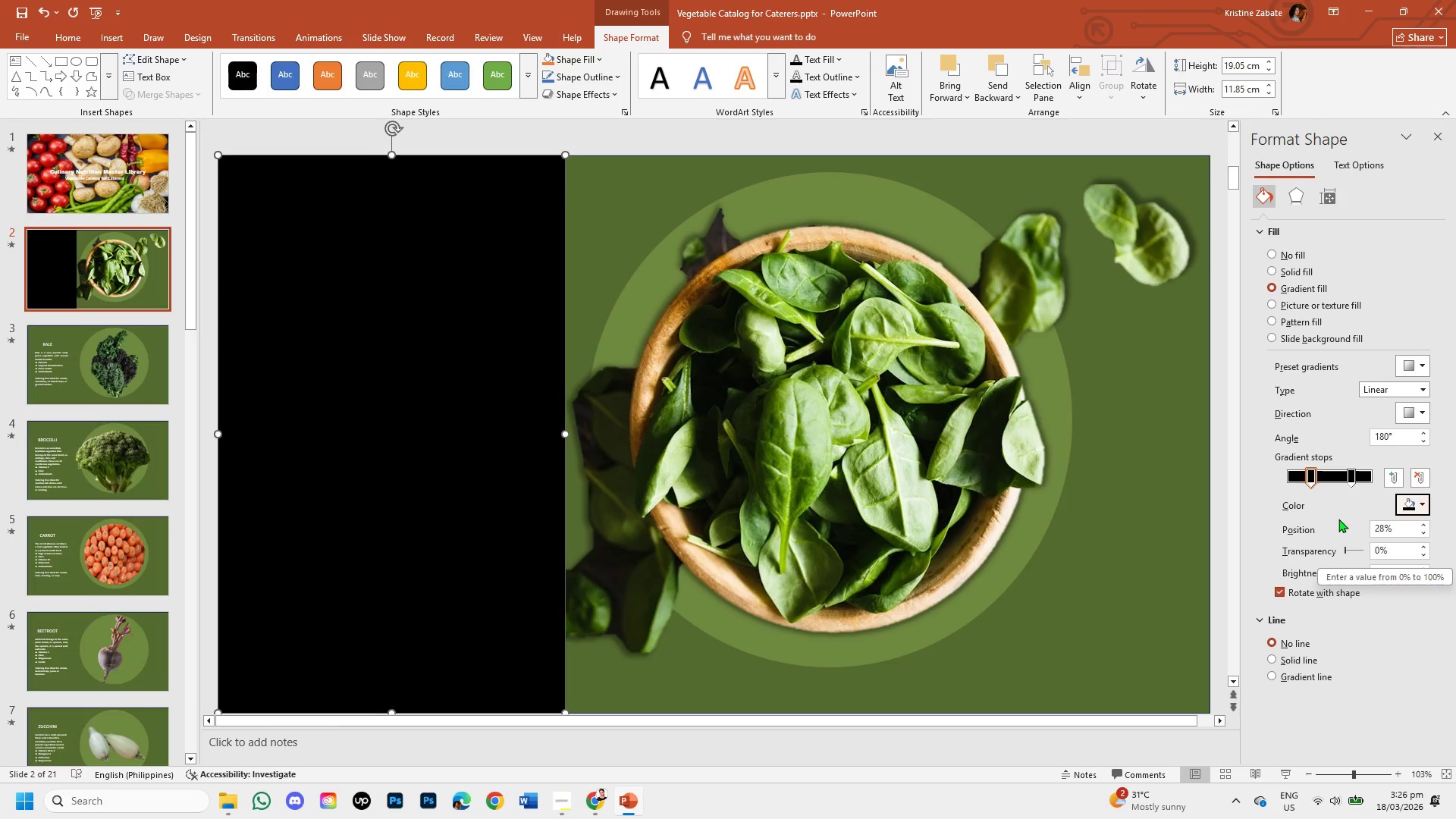 
left_click_drag(start_coordinate=[1341, 548], to_coordinate=[1364, 550])
 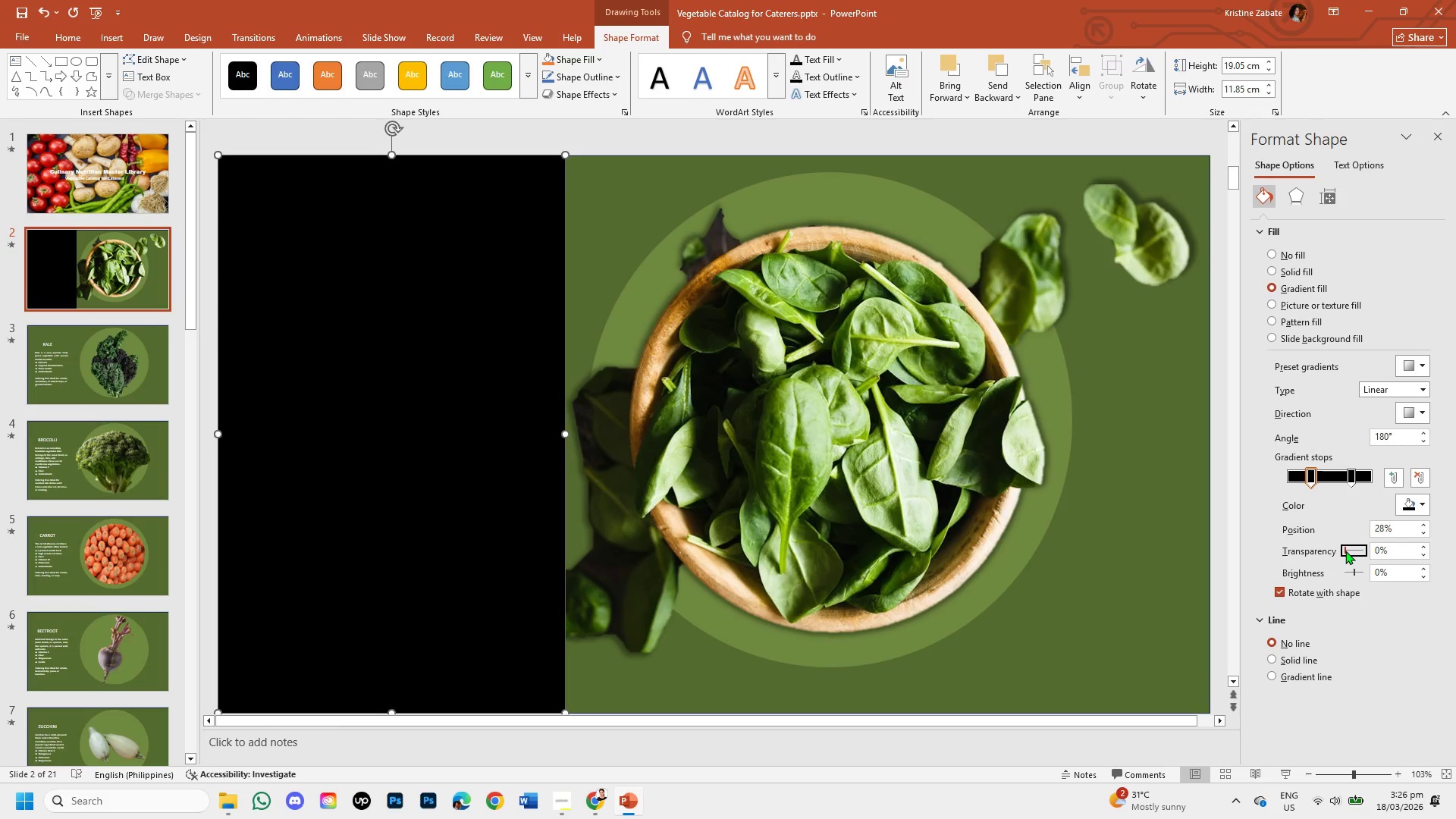 
left_click_drag(start_coordinate=[1345, 551], to_coordinate=[1368, 555])
 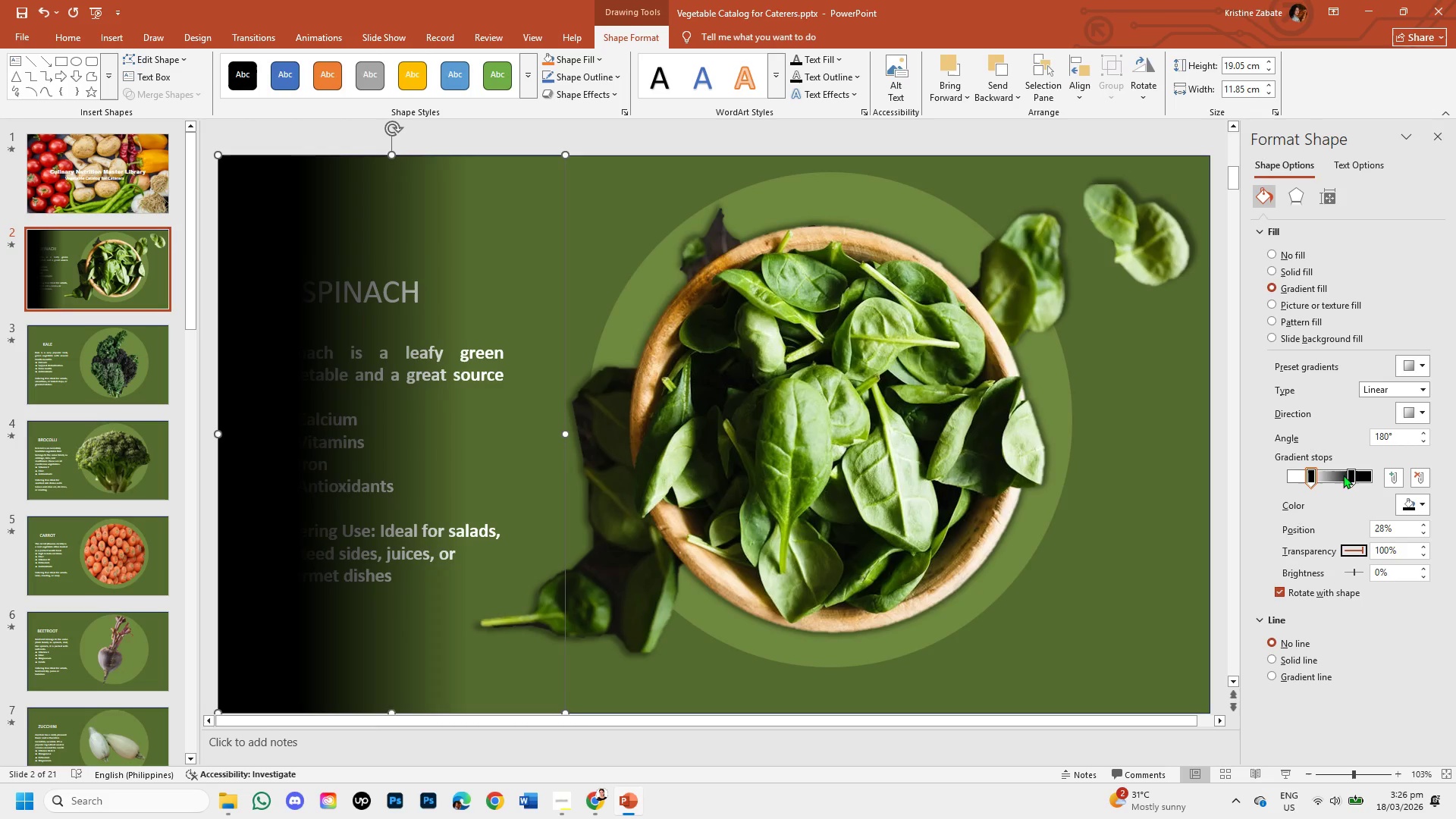 
left_click([1348, 479])
 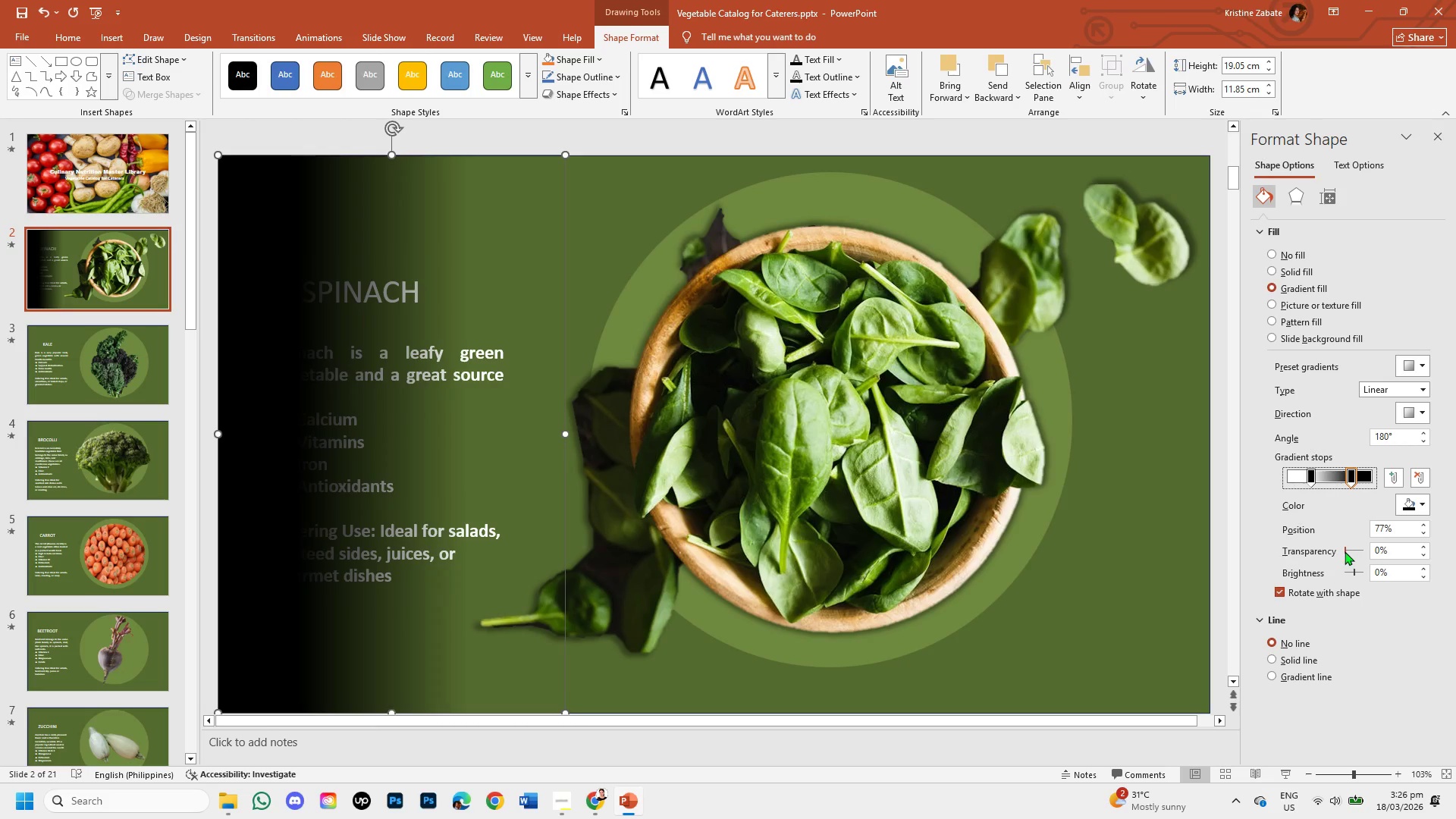 
left_click_drag(start_coordinate=[1343, 550], to_coordinate=[1357, 554])
 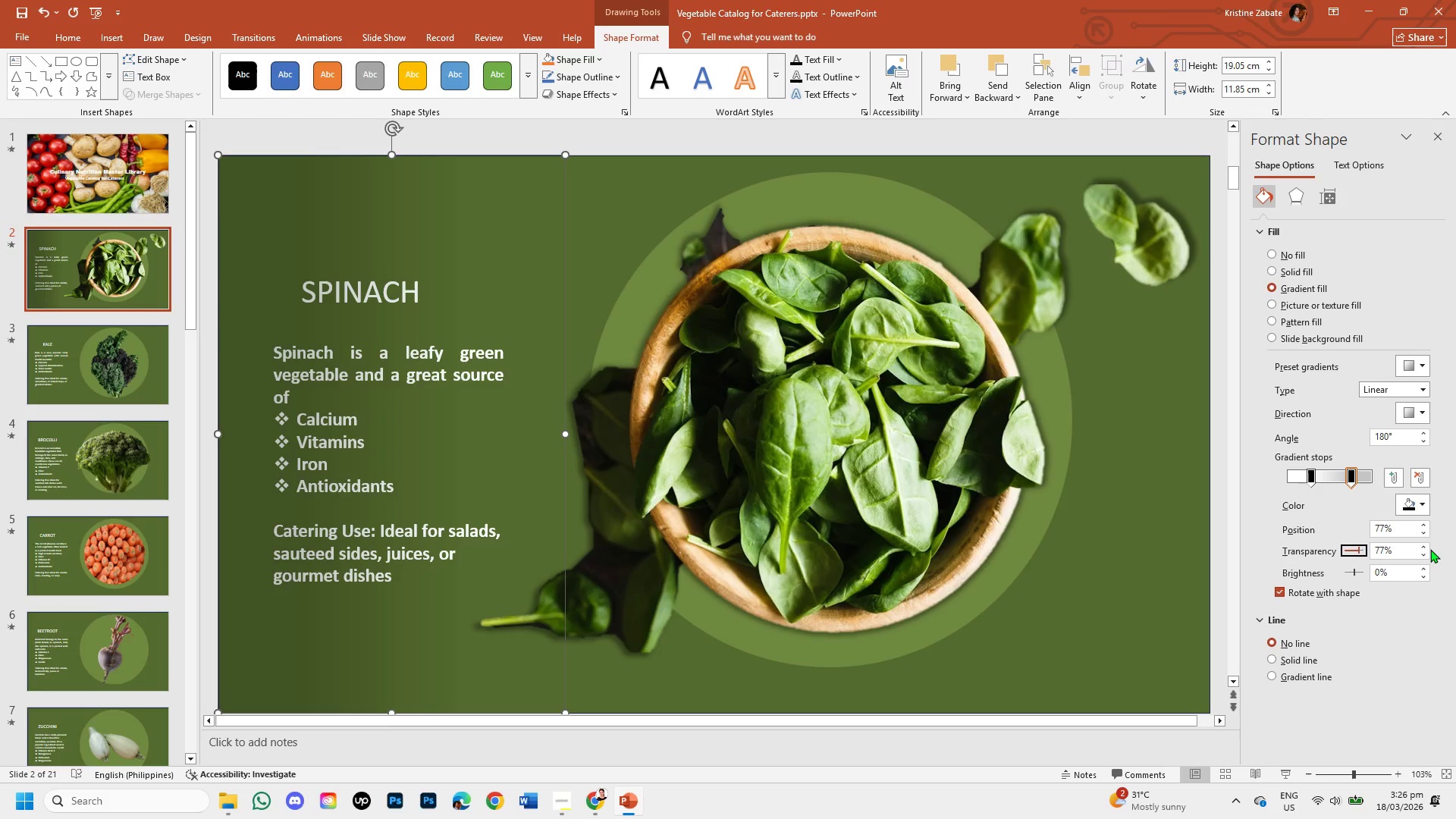 
left_click([1423, 542])
 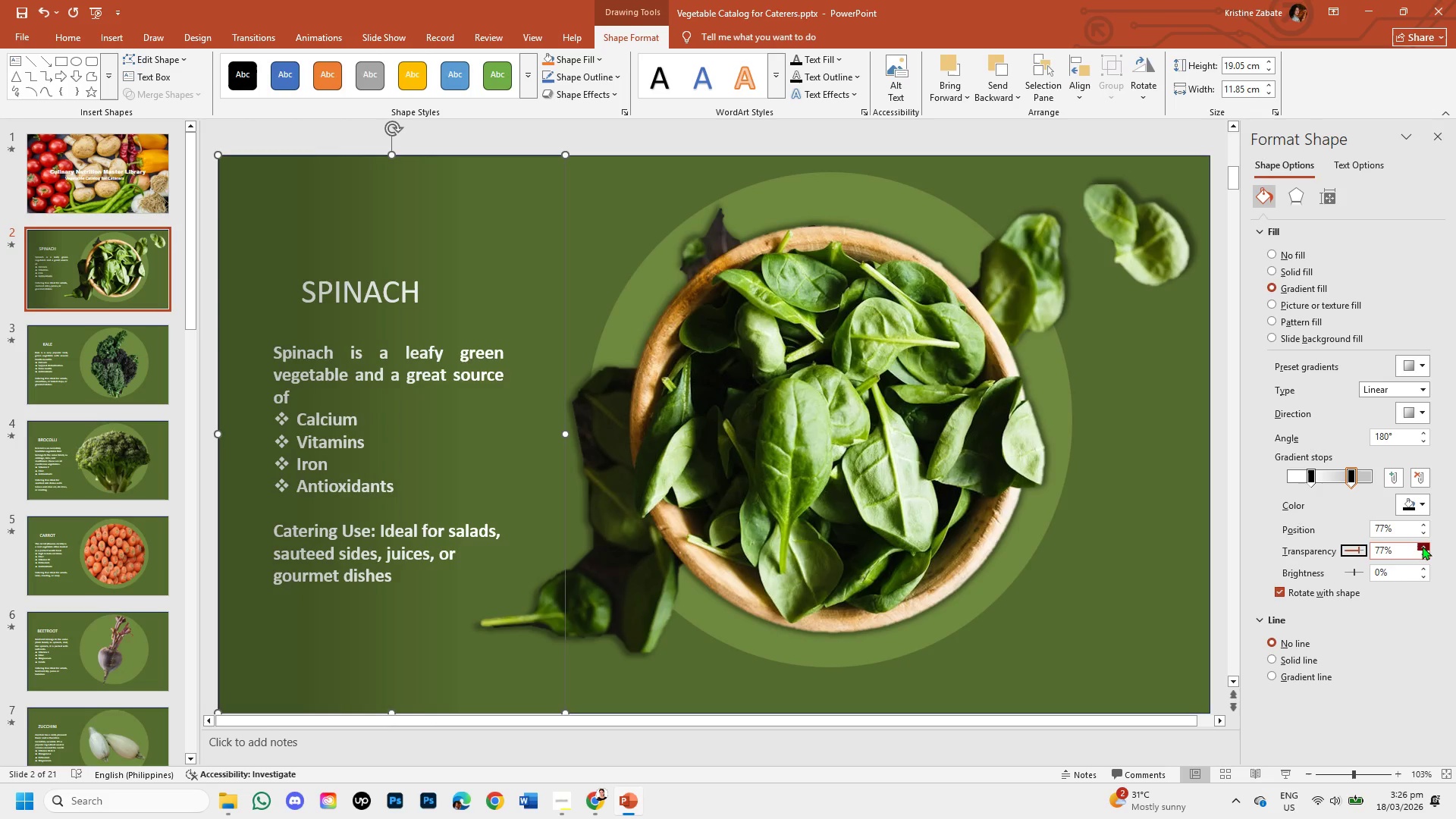 
left_click([1422, 546])
 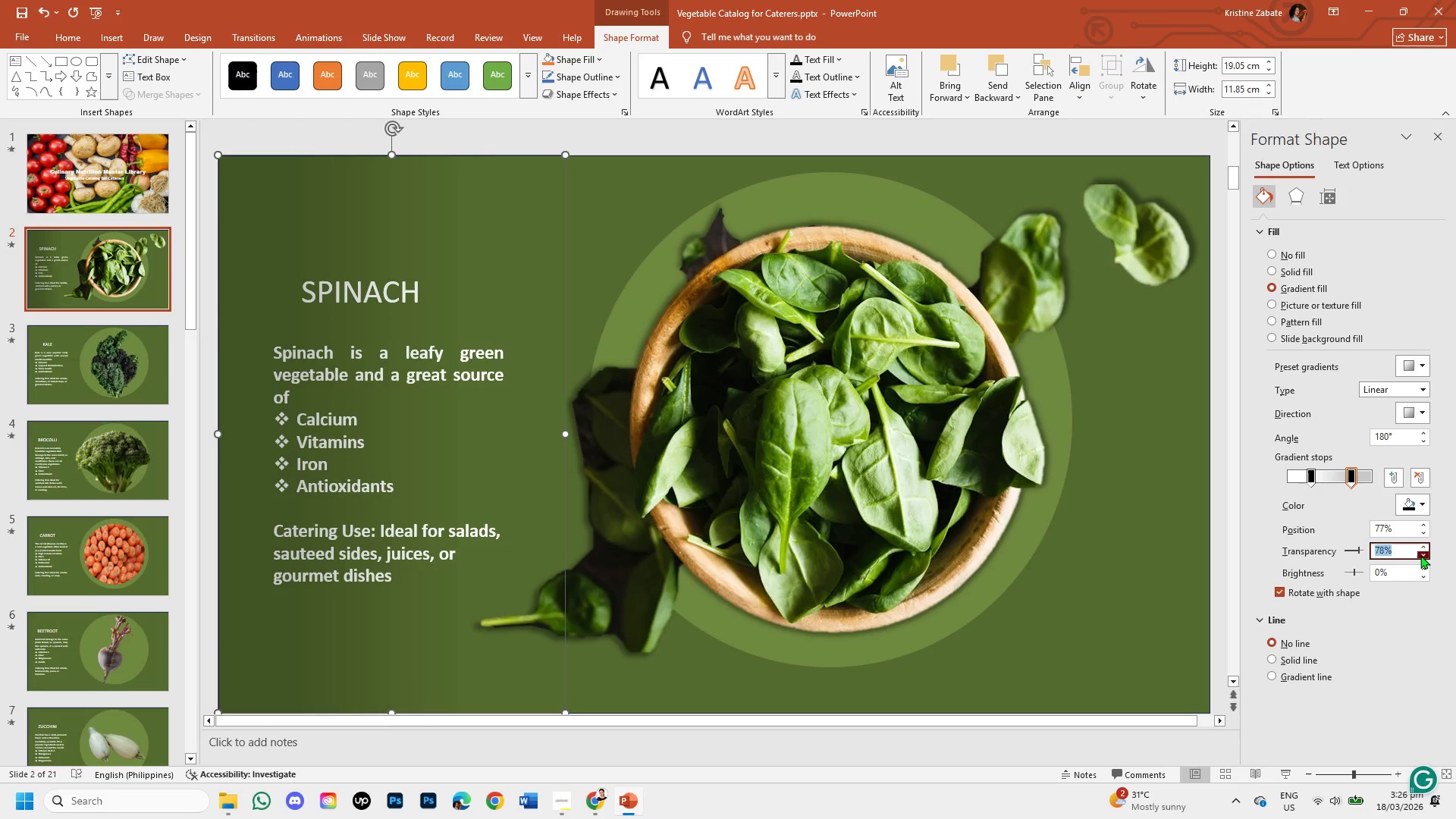 
double_click([1420, 555])
 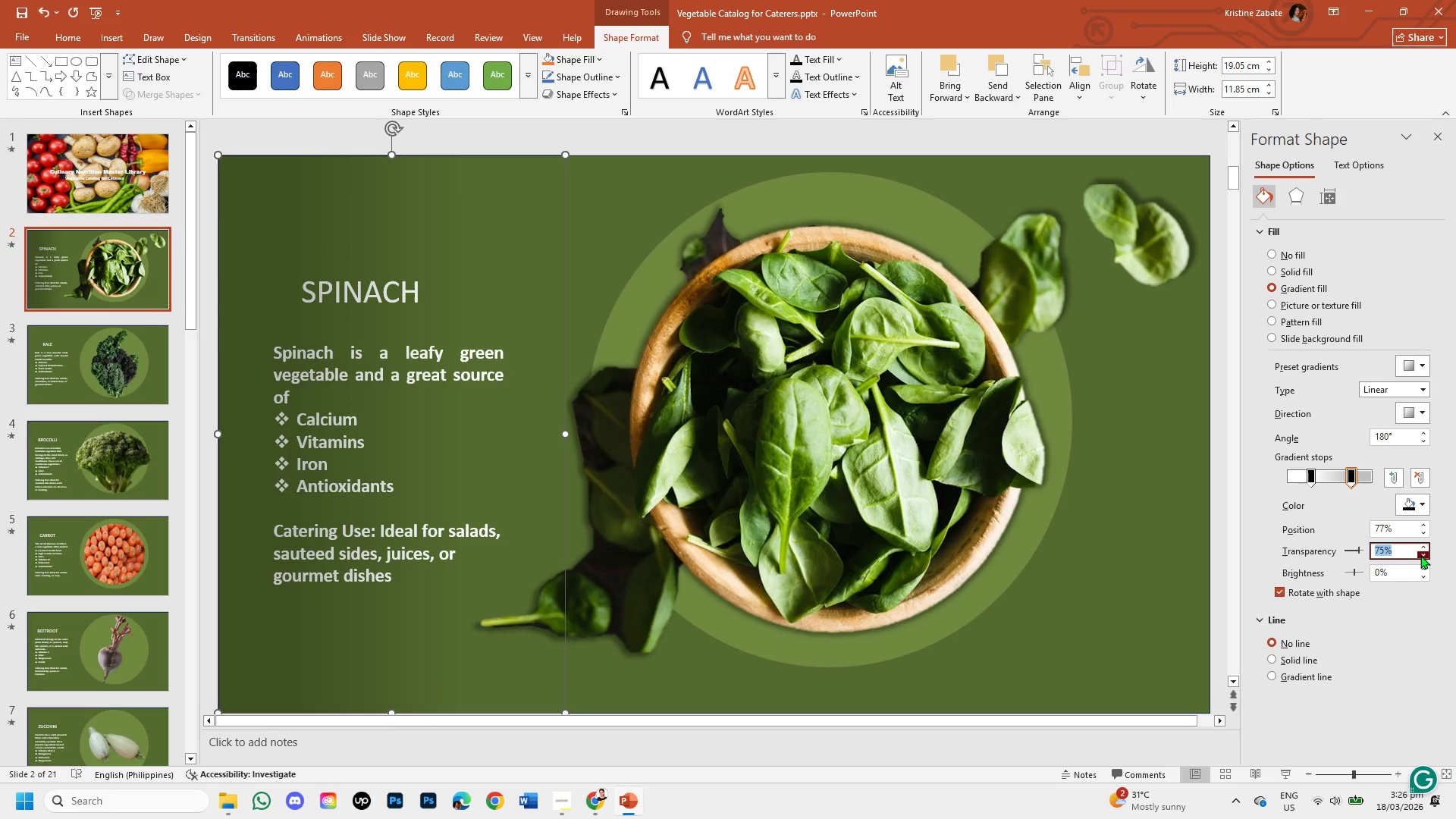 
double_click([1420, 555])
 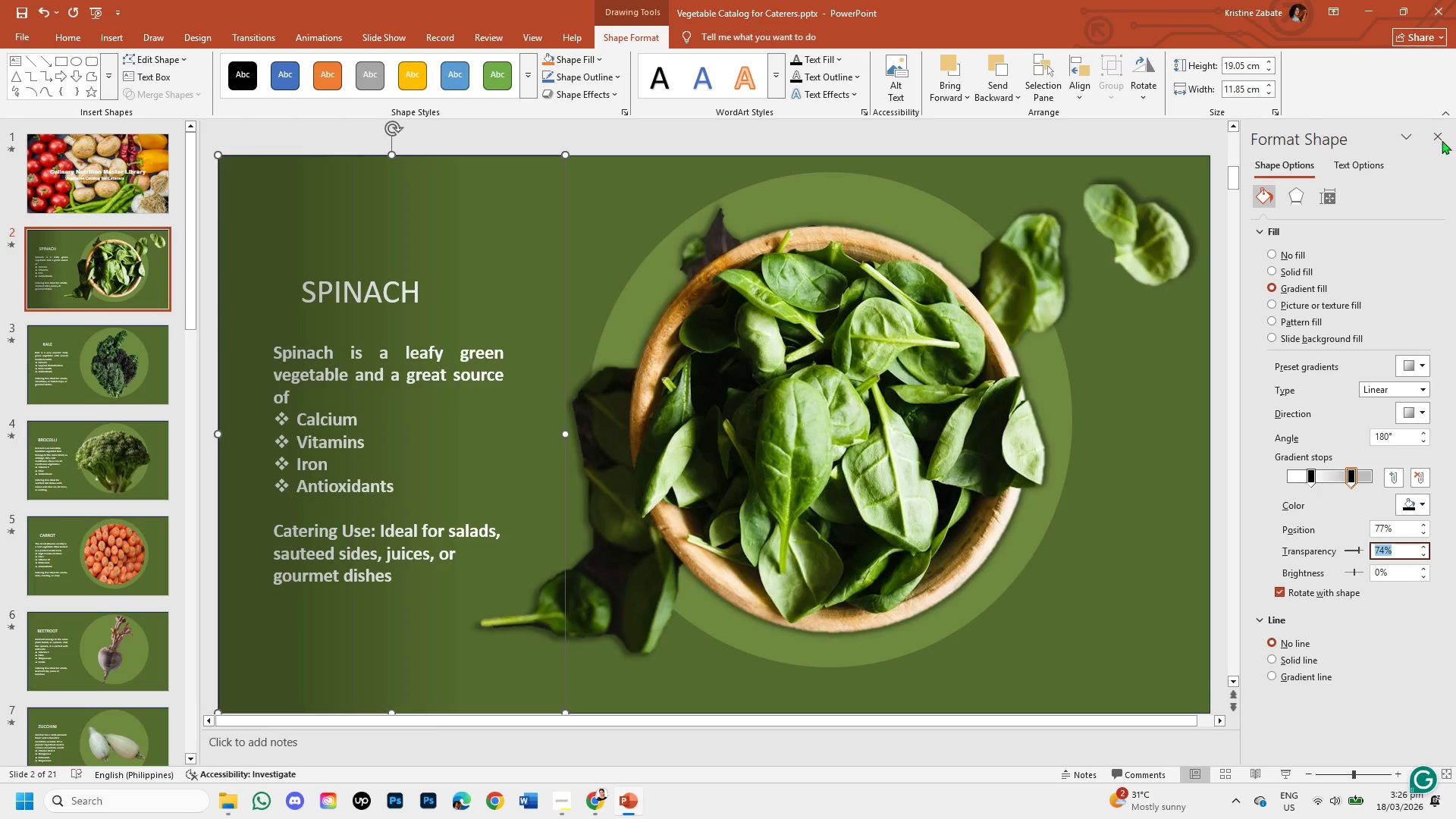 
wait(7.34)
 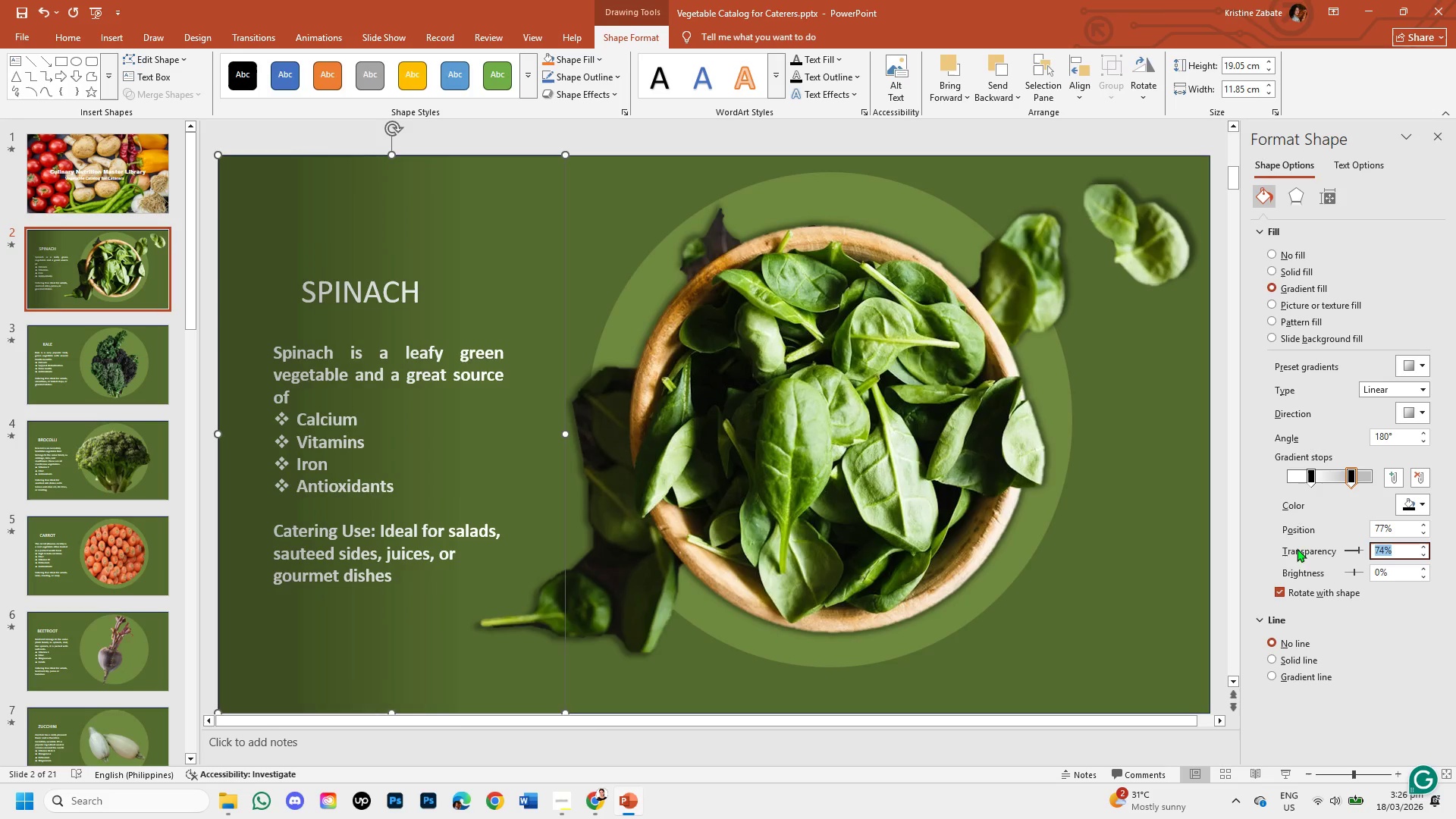 
left_click([1438, 137])
 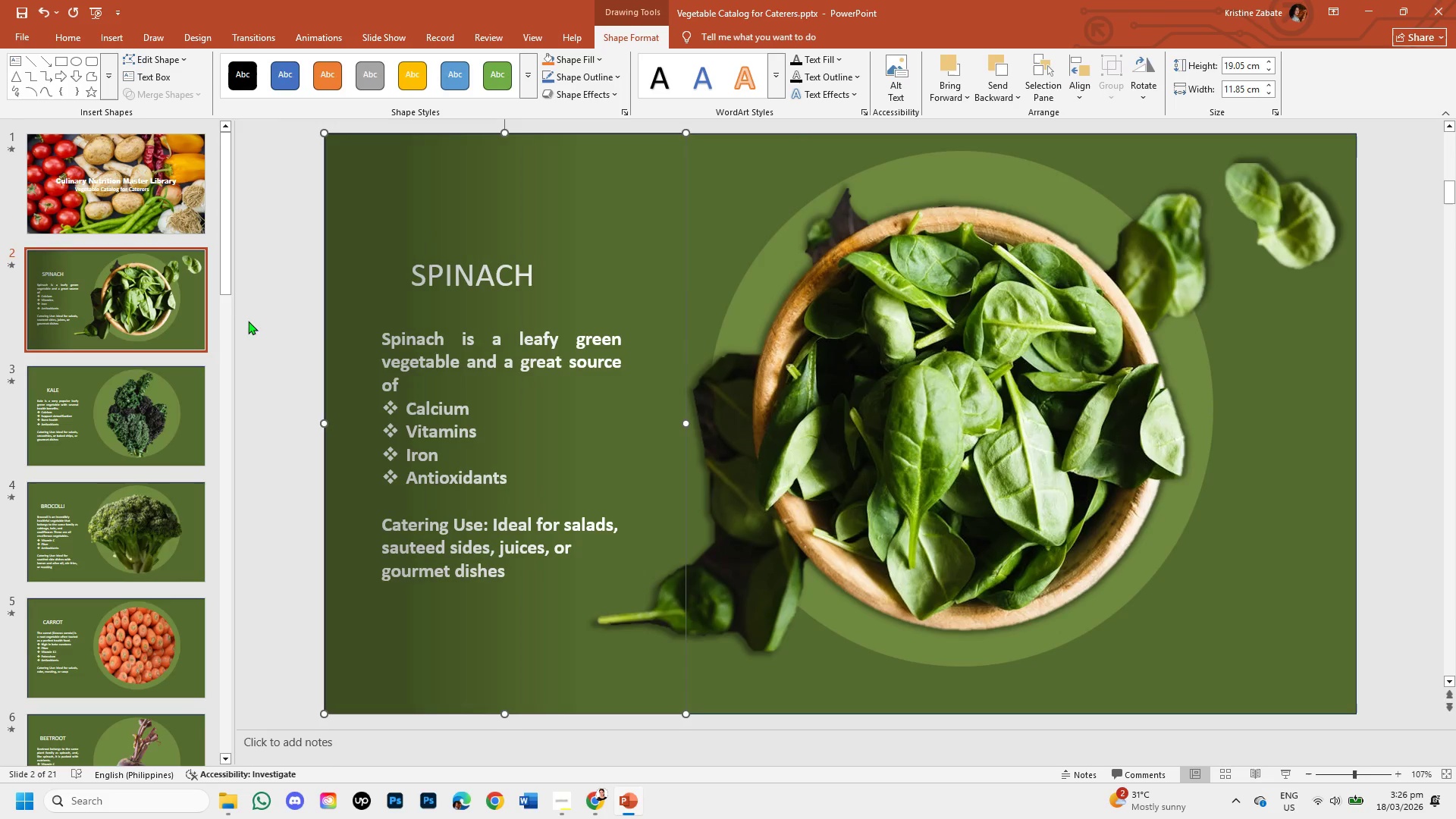 
left_click([264, 325])
 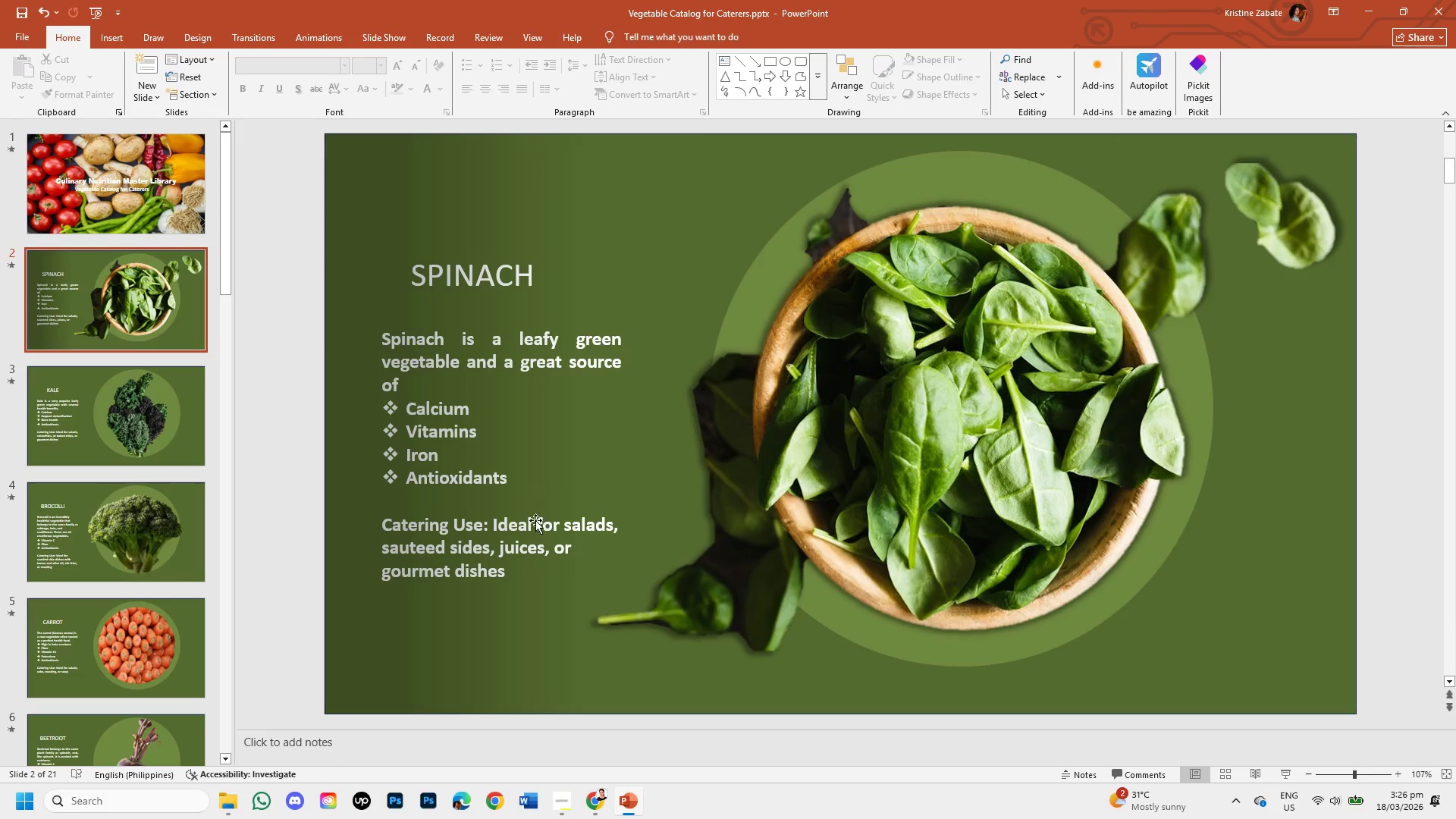 
left_click_drag(start_coordinate=[413, 187], to_coordinate=[546, 200])
 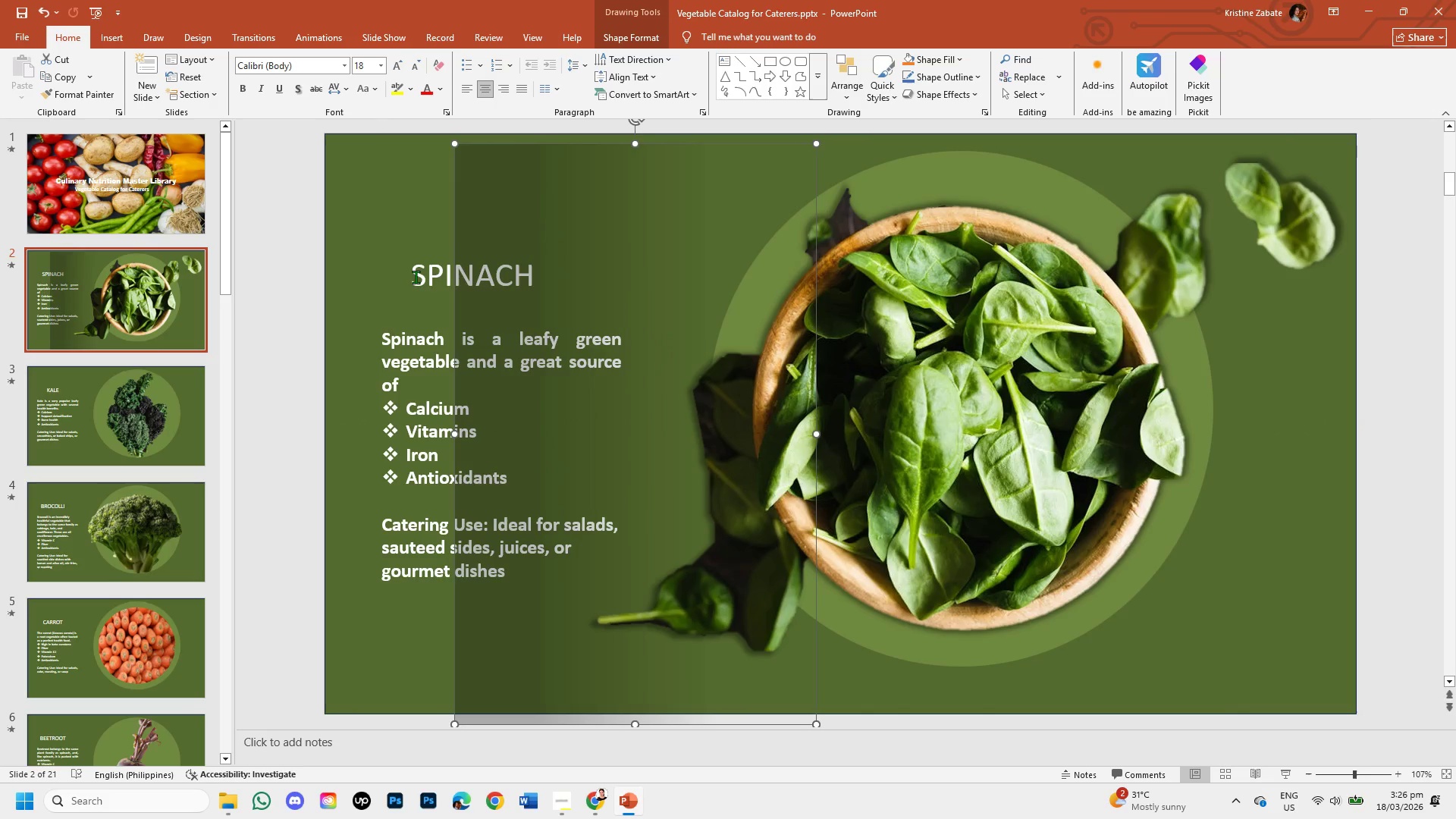 
hold_key(key=ShiftLeft, duration=1.51)
left_click([416, 277])
 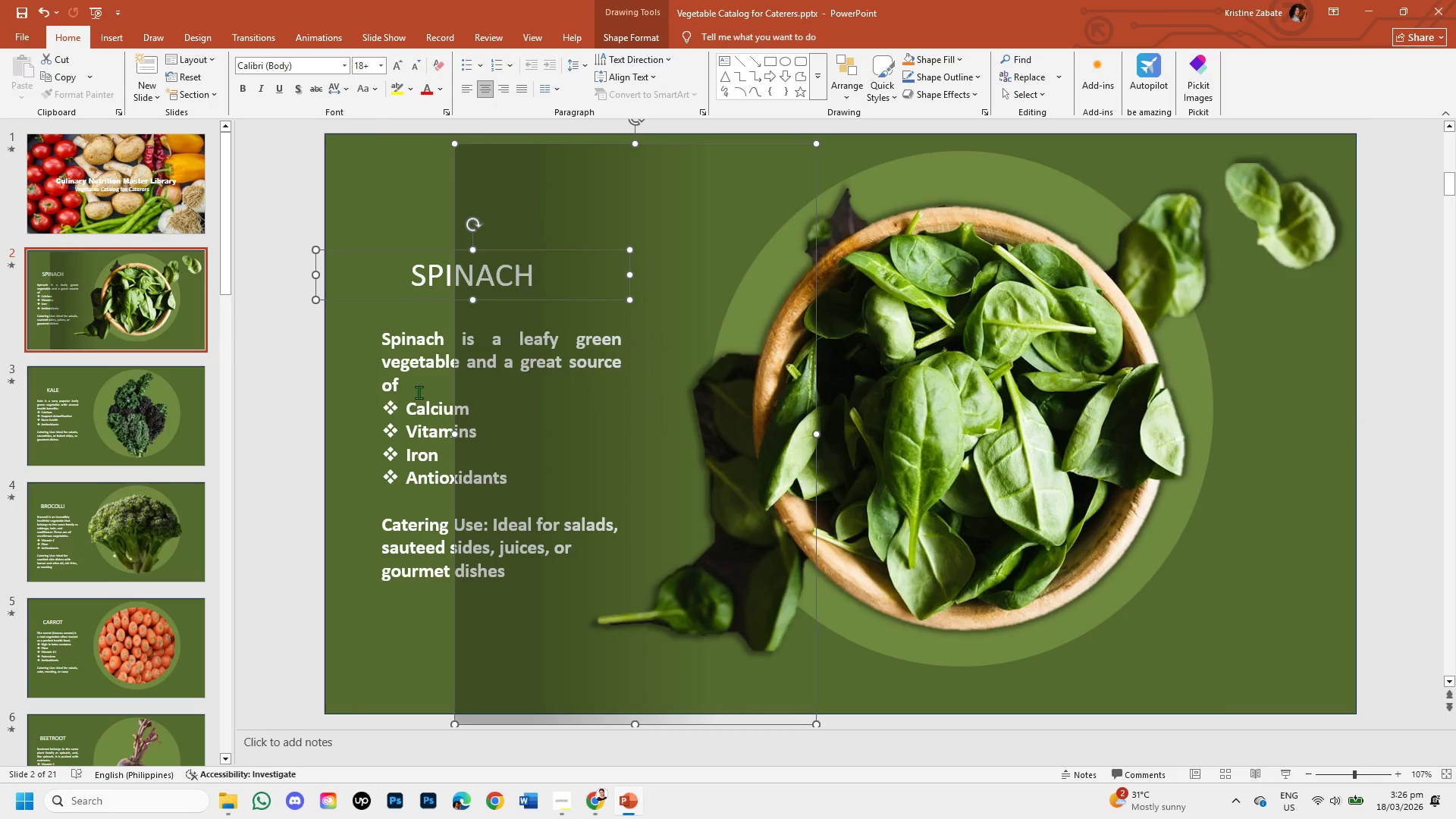 
left_click([415, 381])
 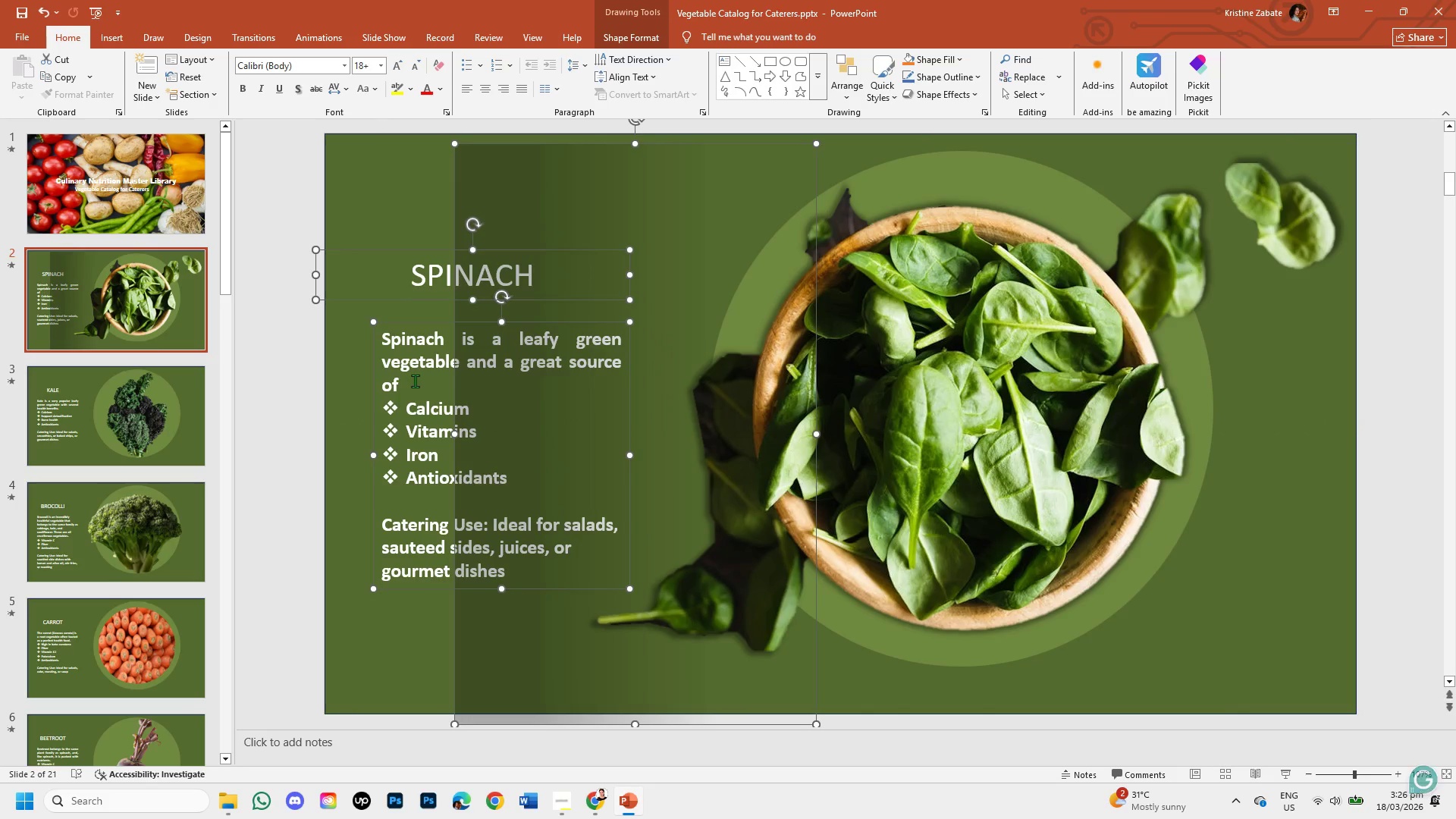 
hold_key(key=ShiftLeft, duration=0.72)
 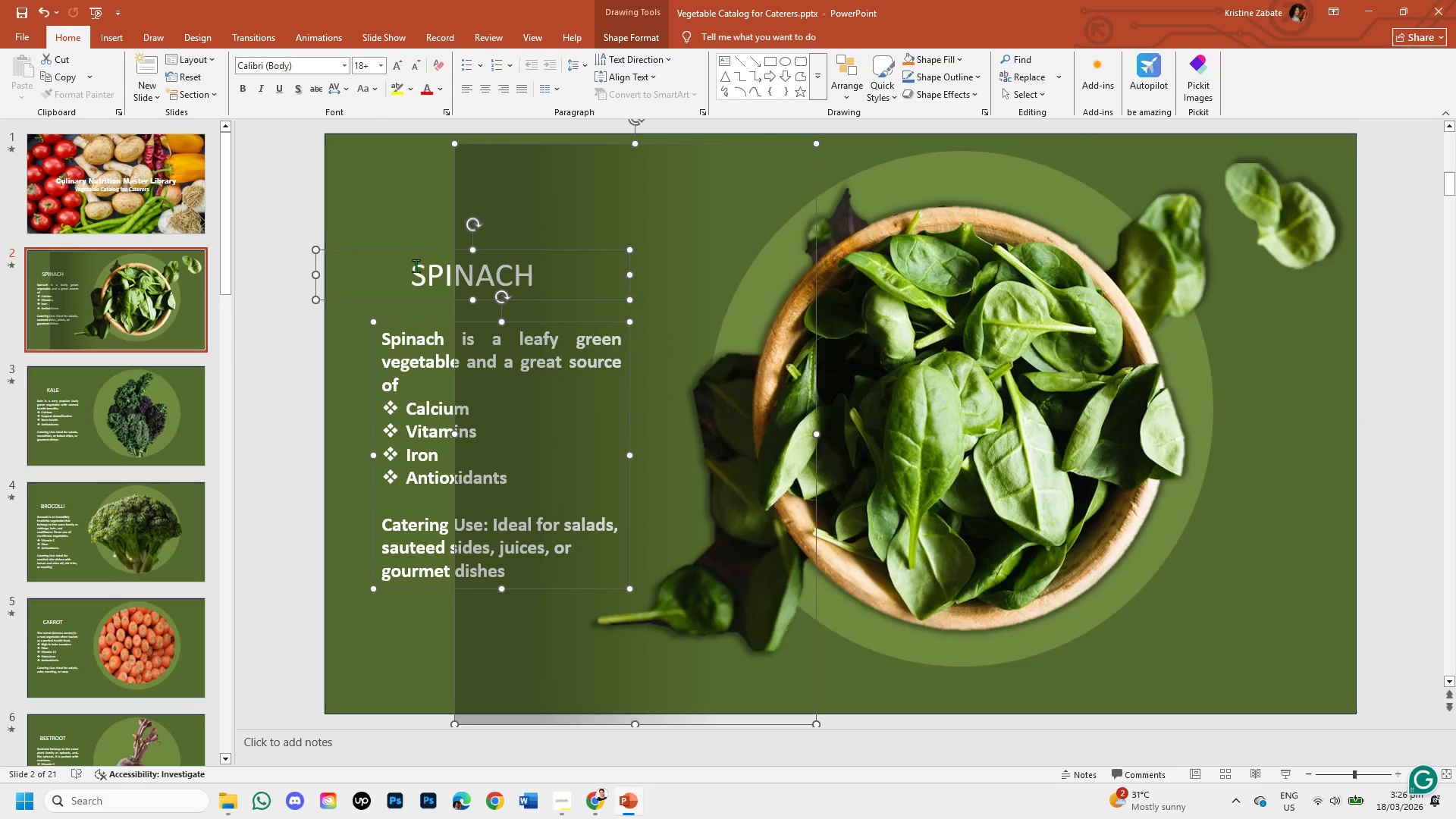 
right_click([416, 265])
 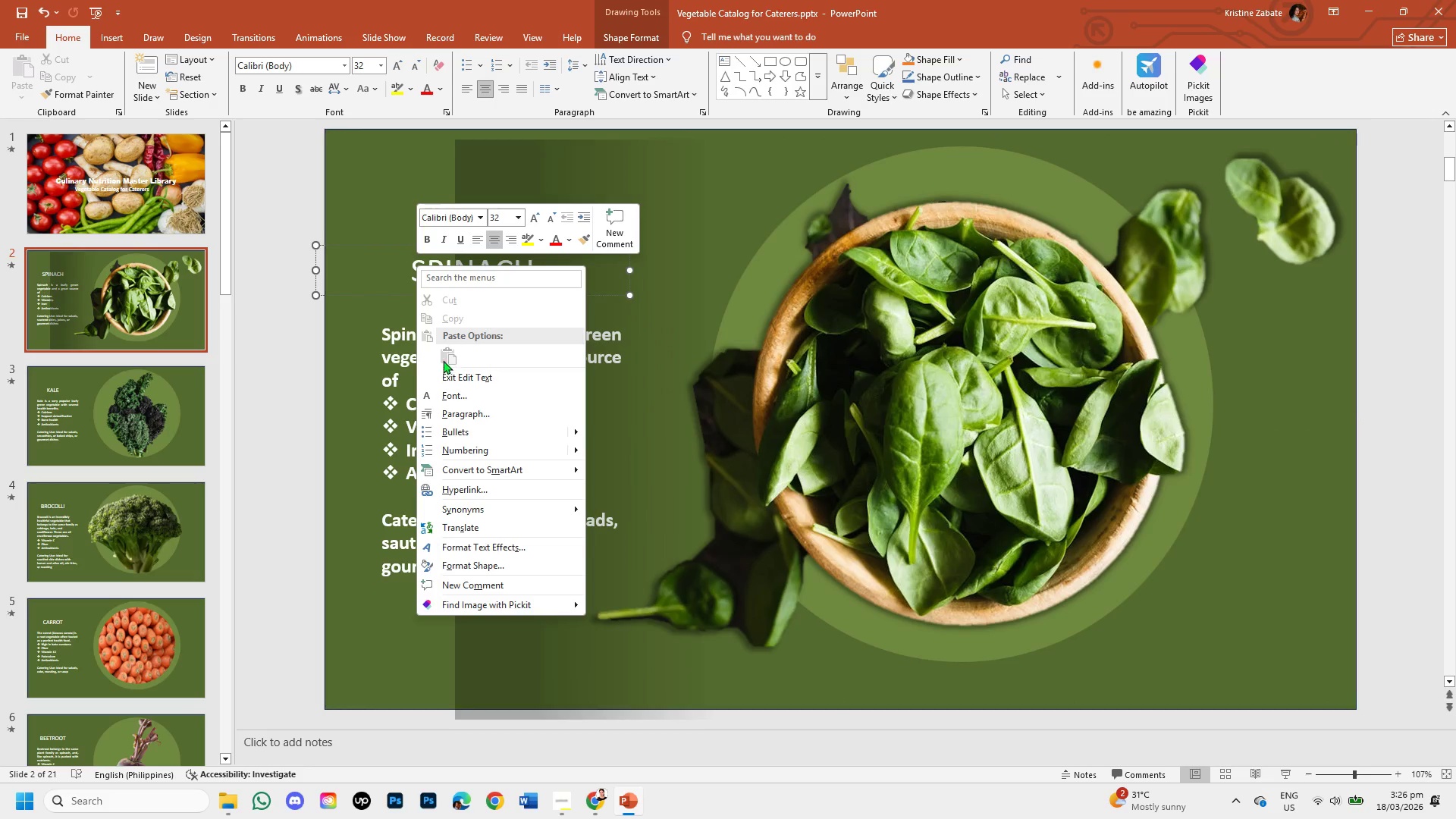 
left_click([354, 346])
 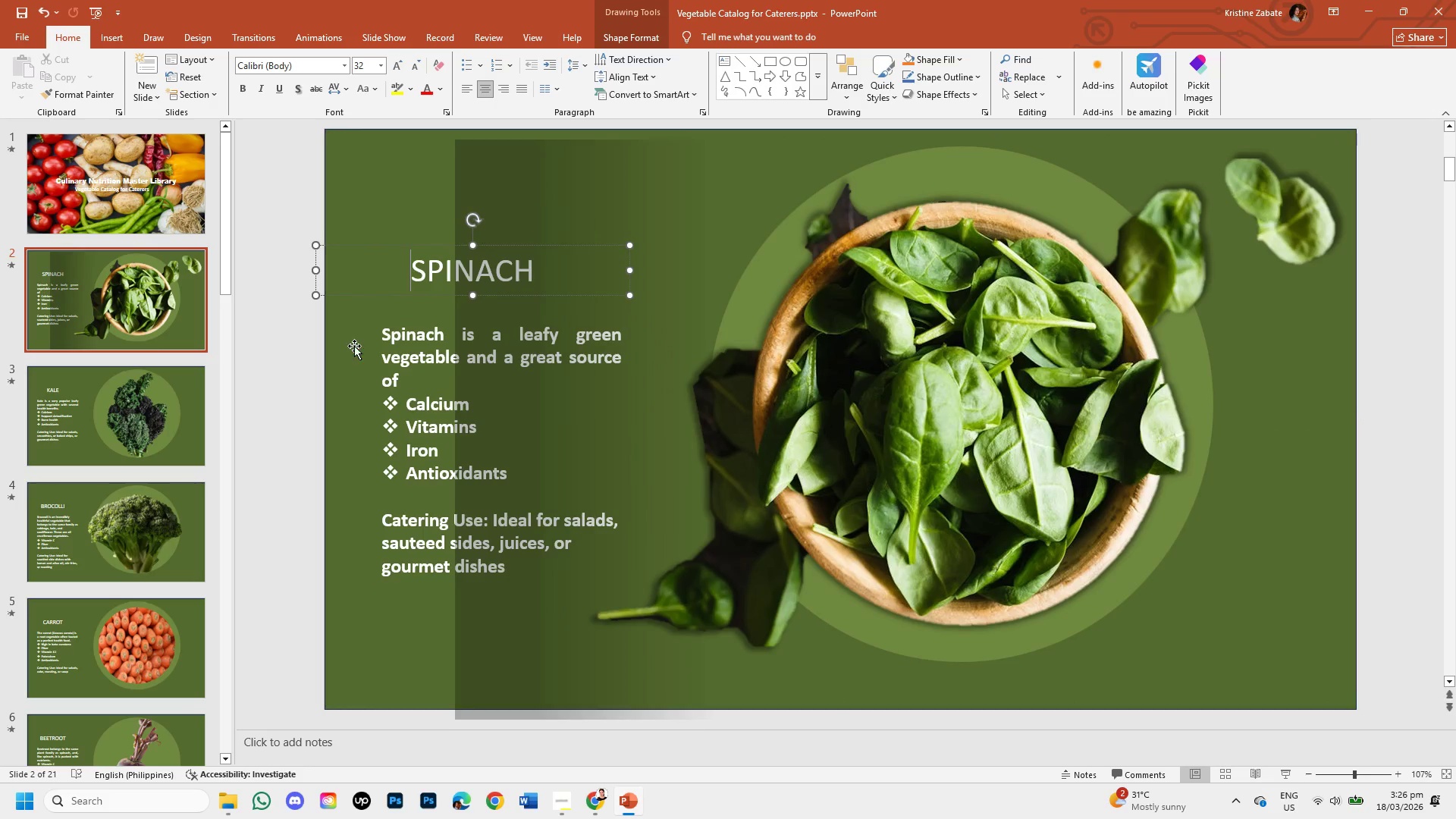 
hold_key(key=ShiftLeft, duration=1.48)
right_click([375, 352])
 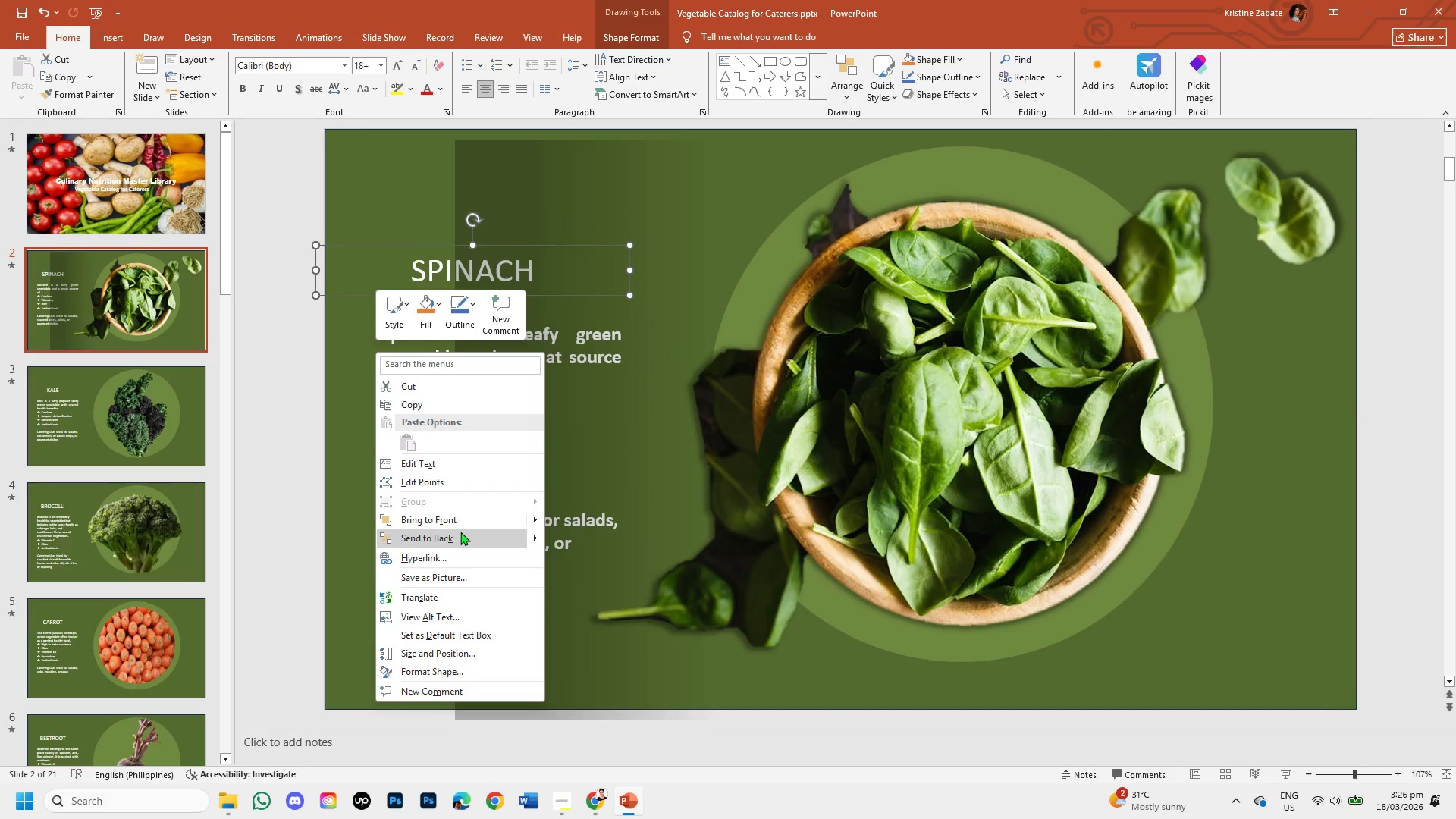 
left_click([461, 516])
 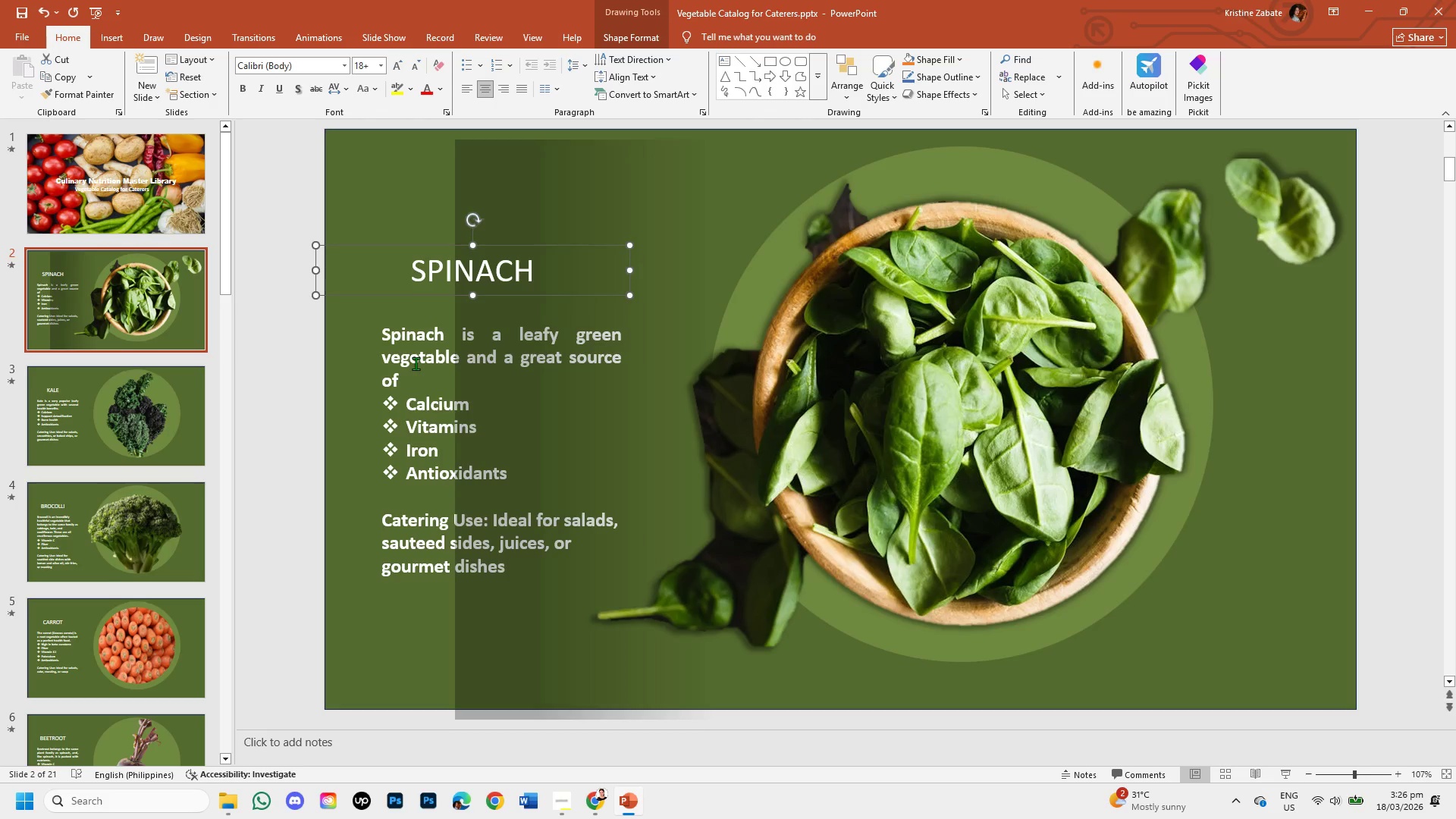 
left_click([406, 354])
 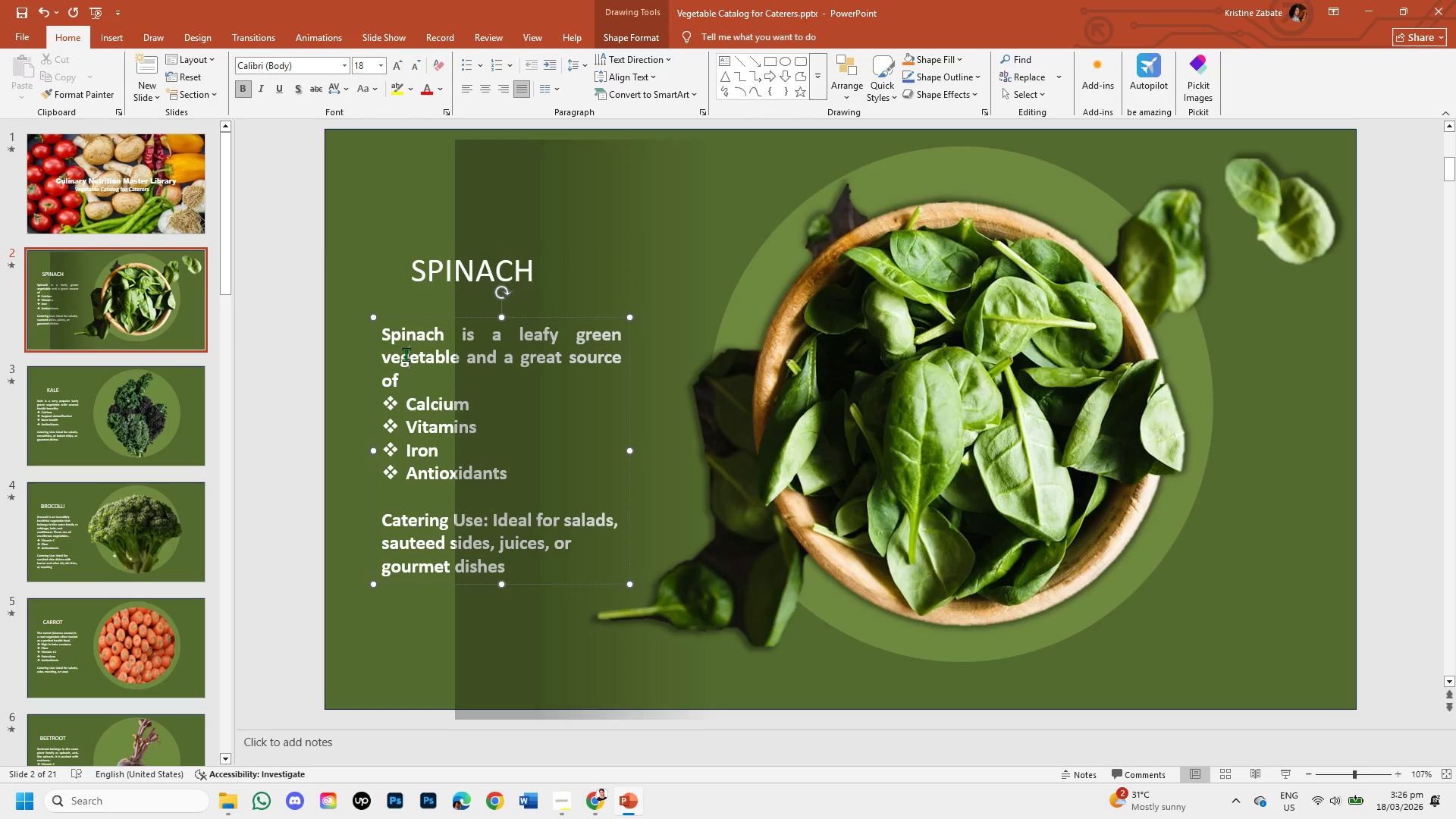 
right_click([406, 354])
 